 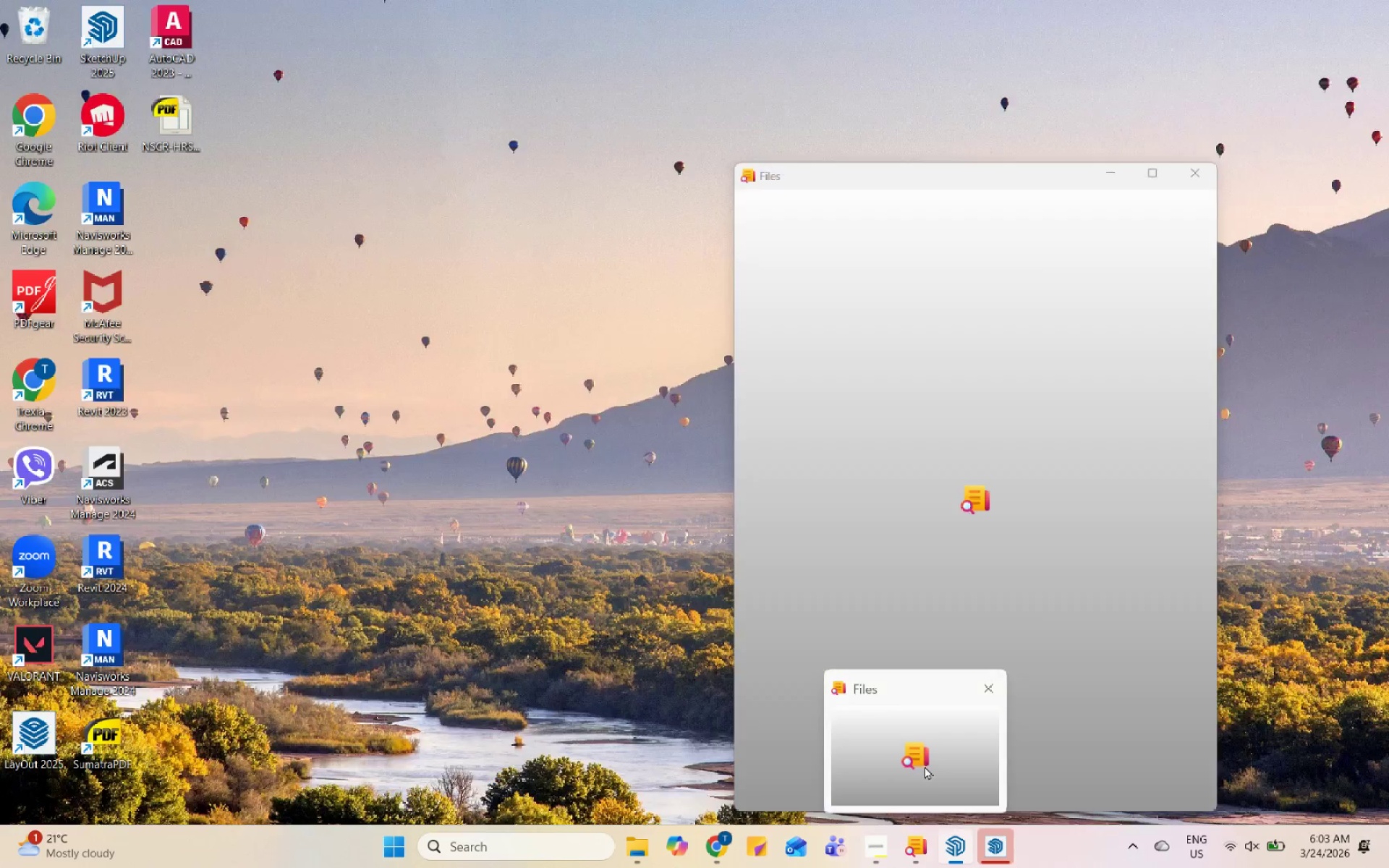 
left_click([999, 863])
 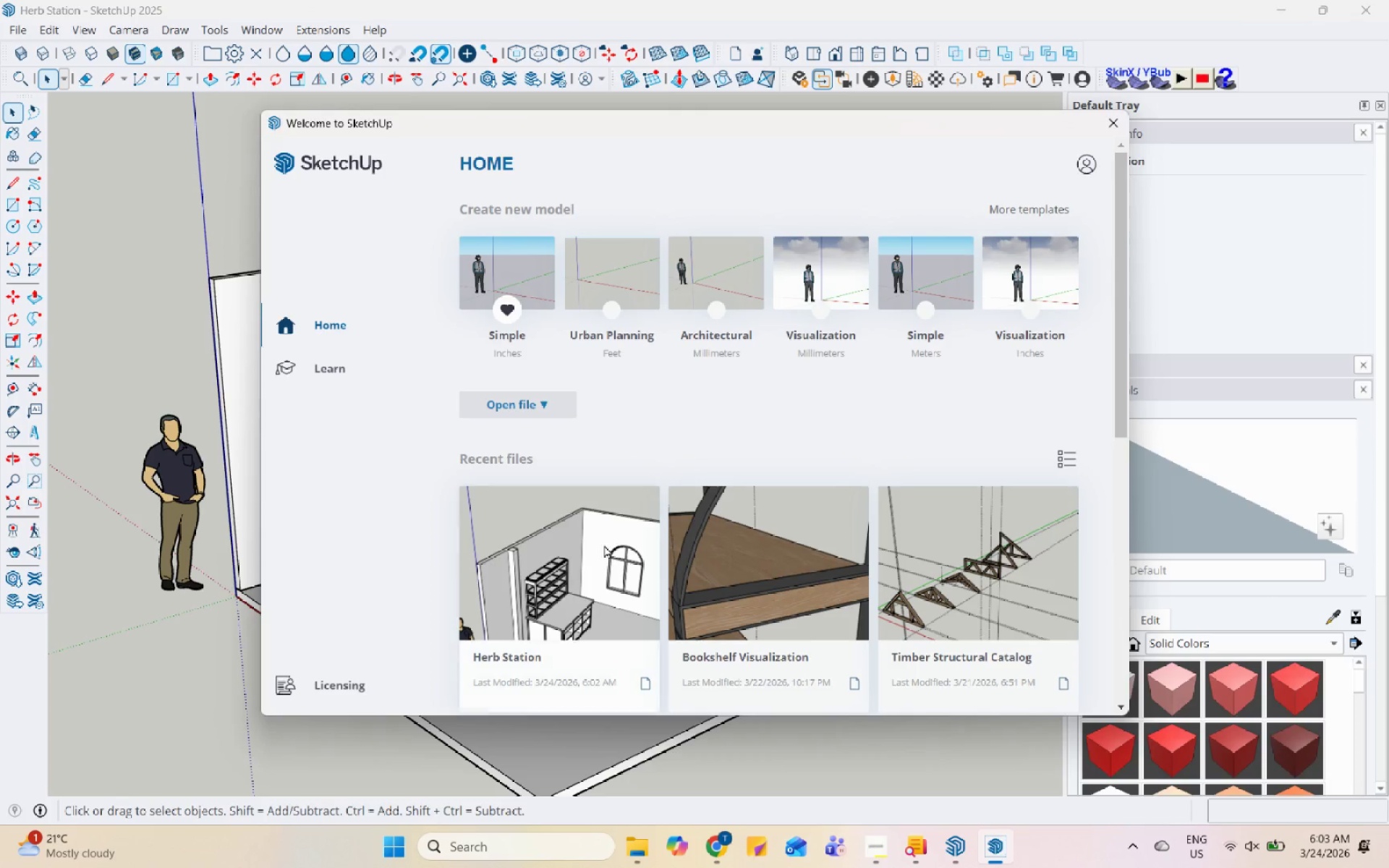 
left_click([528, 393])
 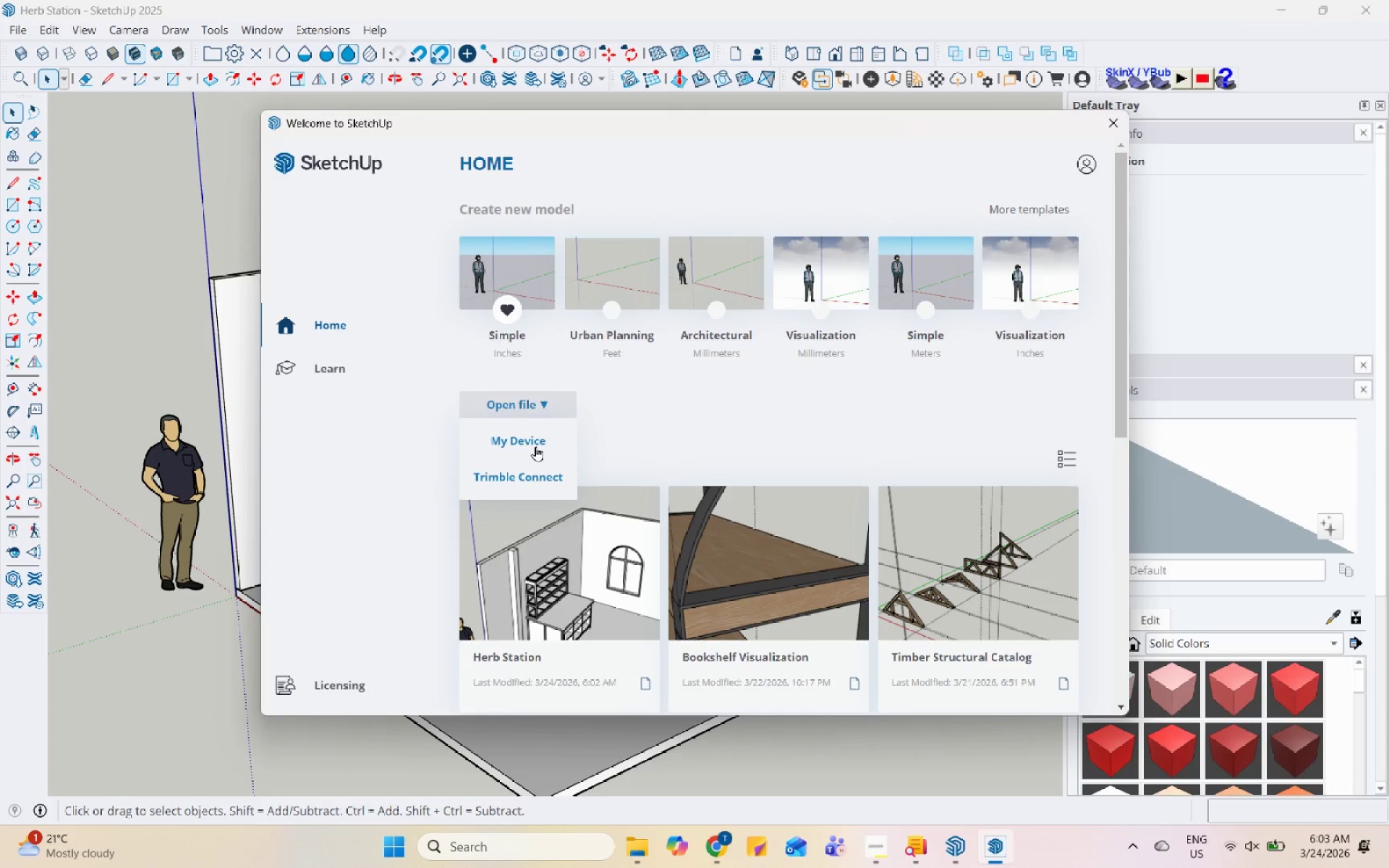 
left_click([535, 446])
 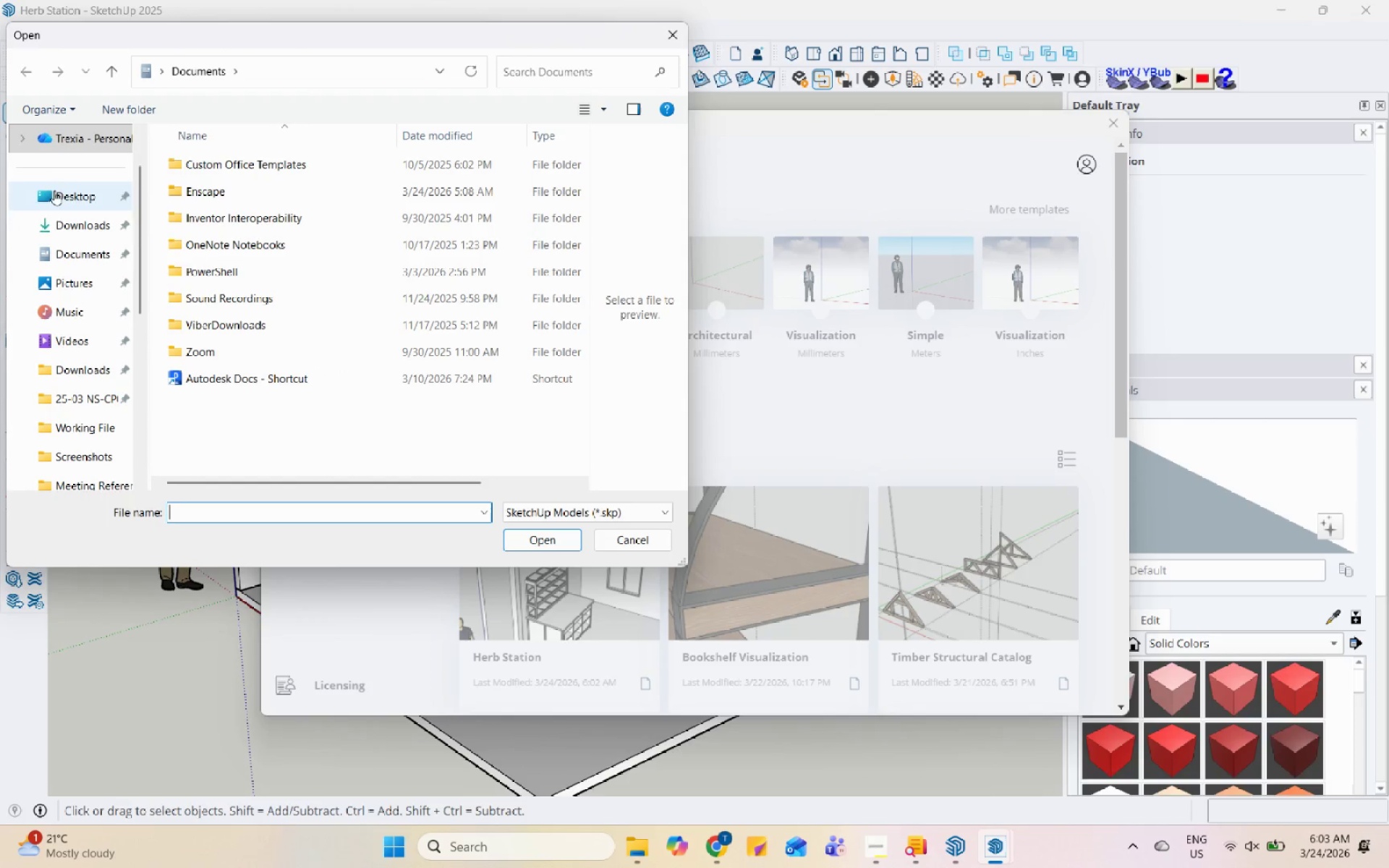 
left_click([47, 221])
 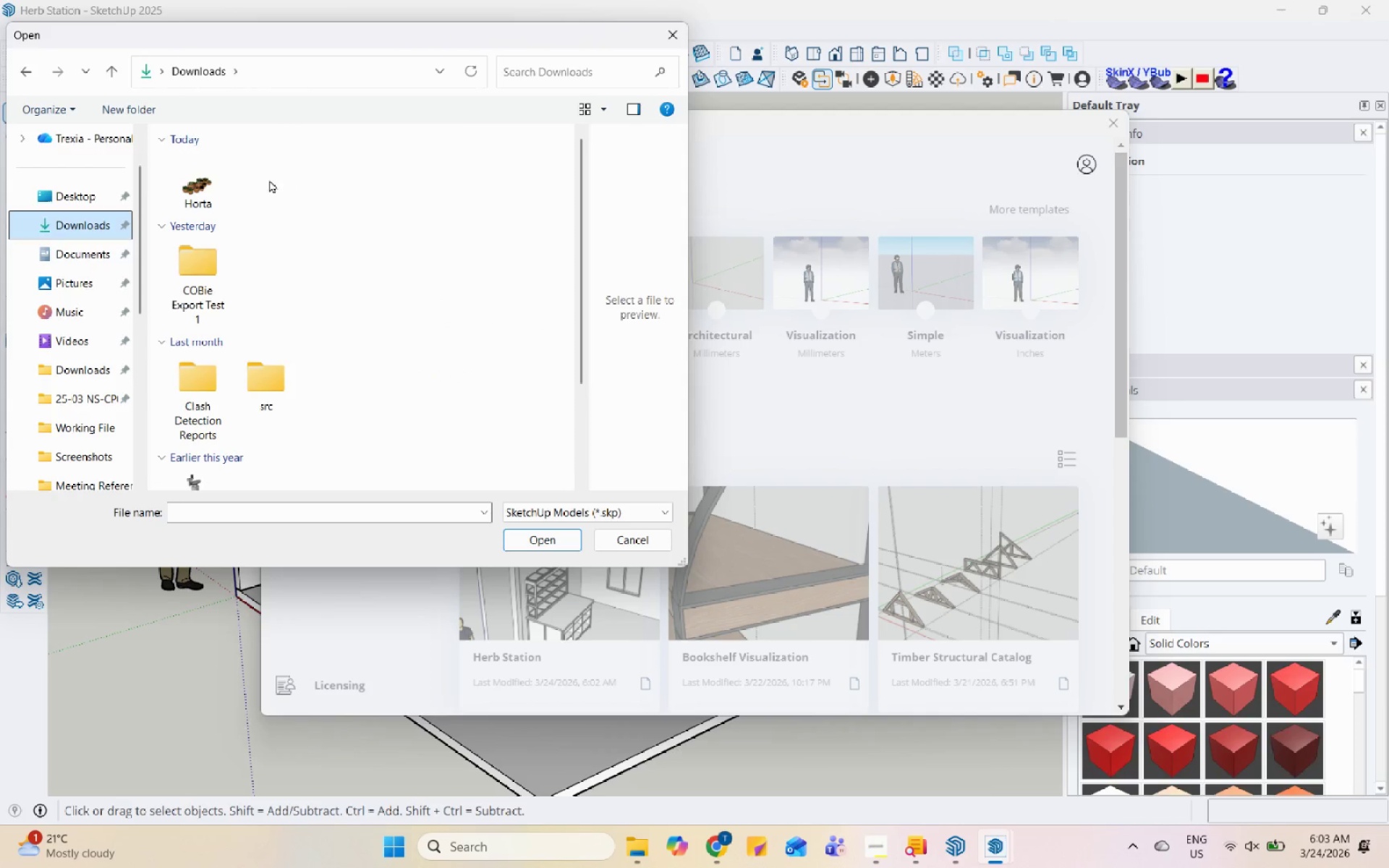 
left_click([226, 185])
 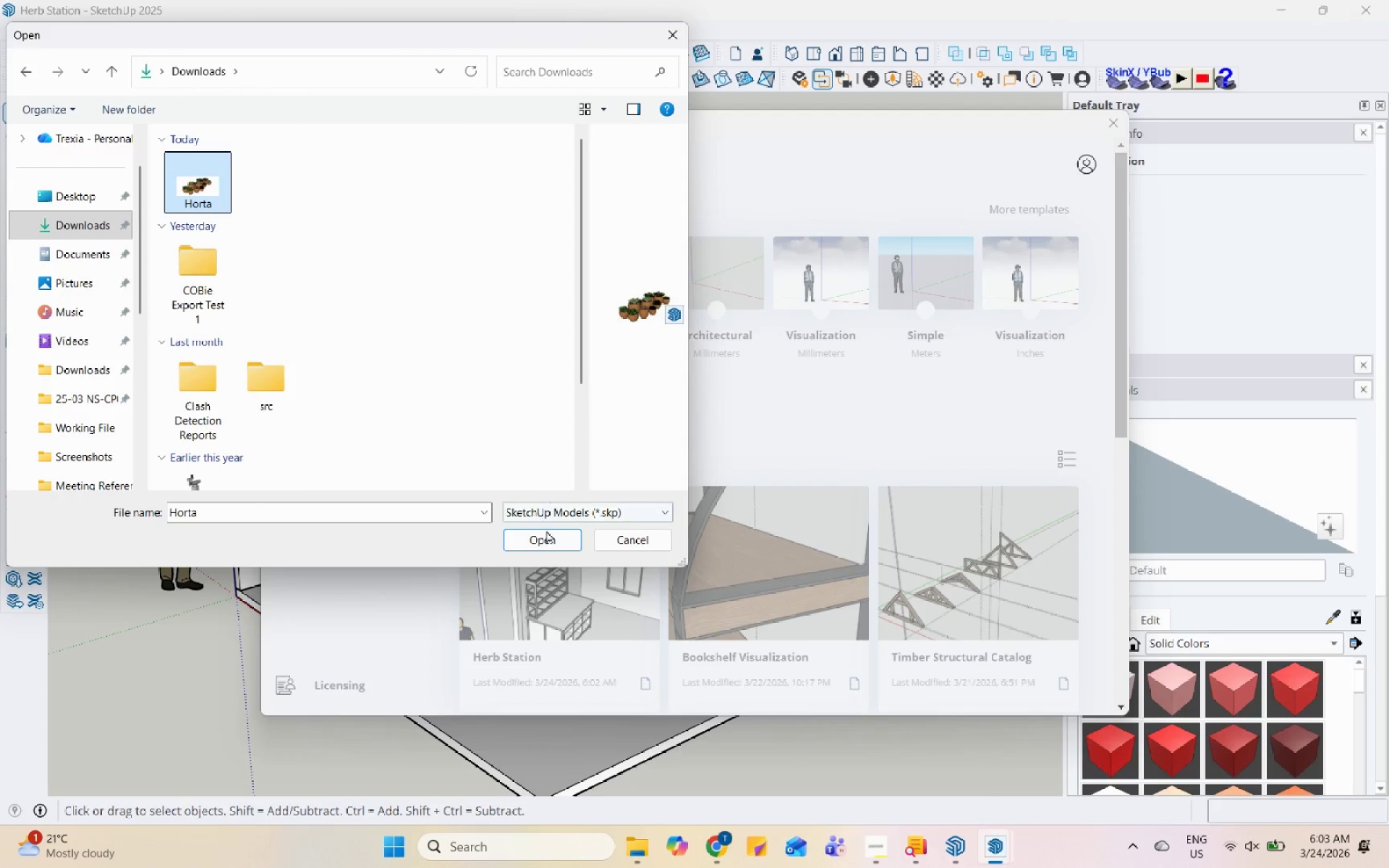 
left_click([548, 535])
 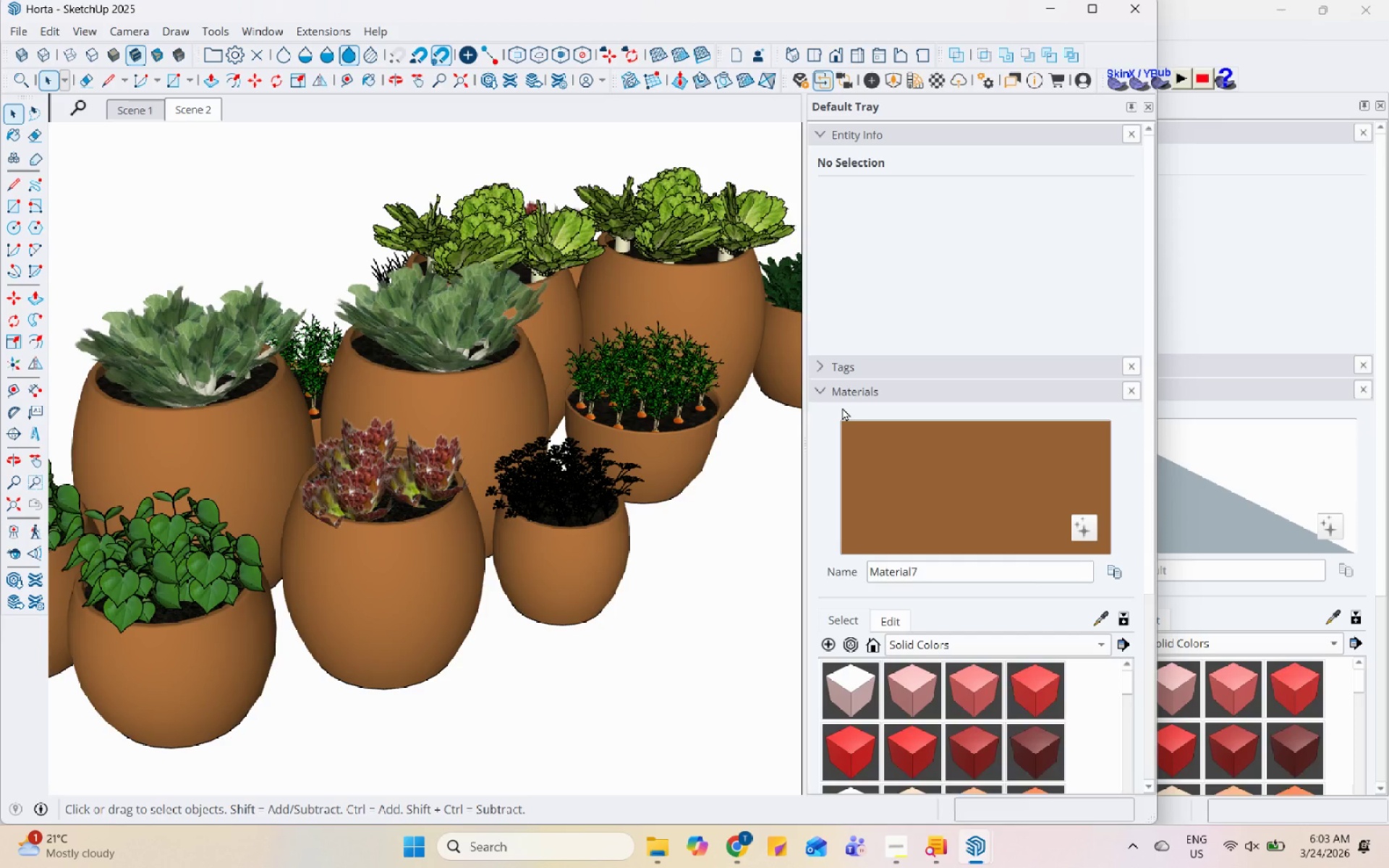 
wait(17.8)
 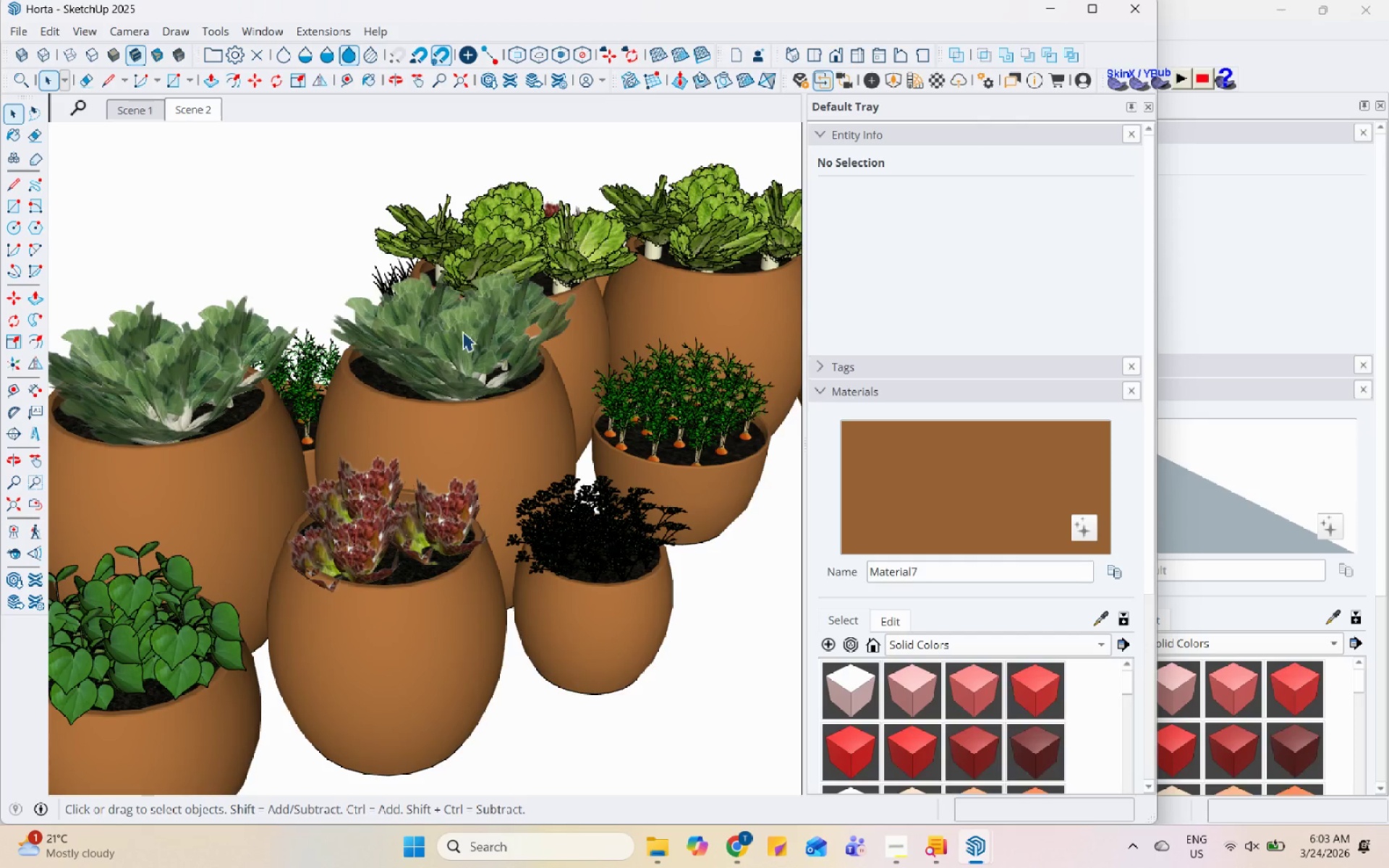 
left_click([461, 334])
 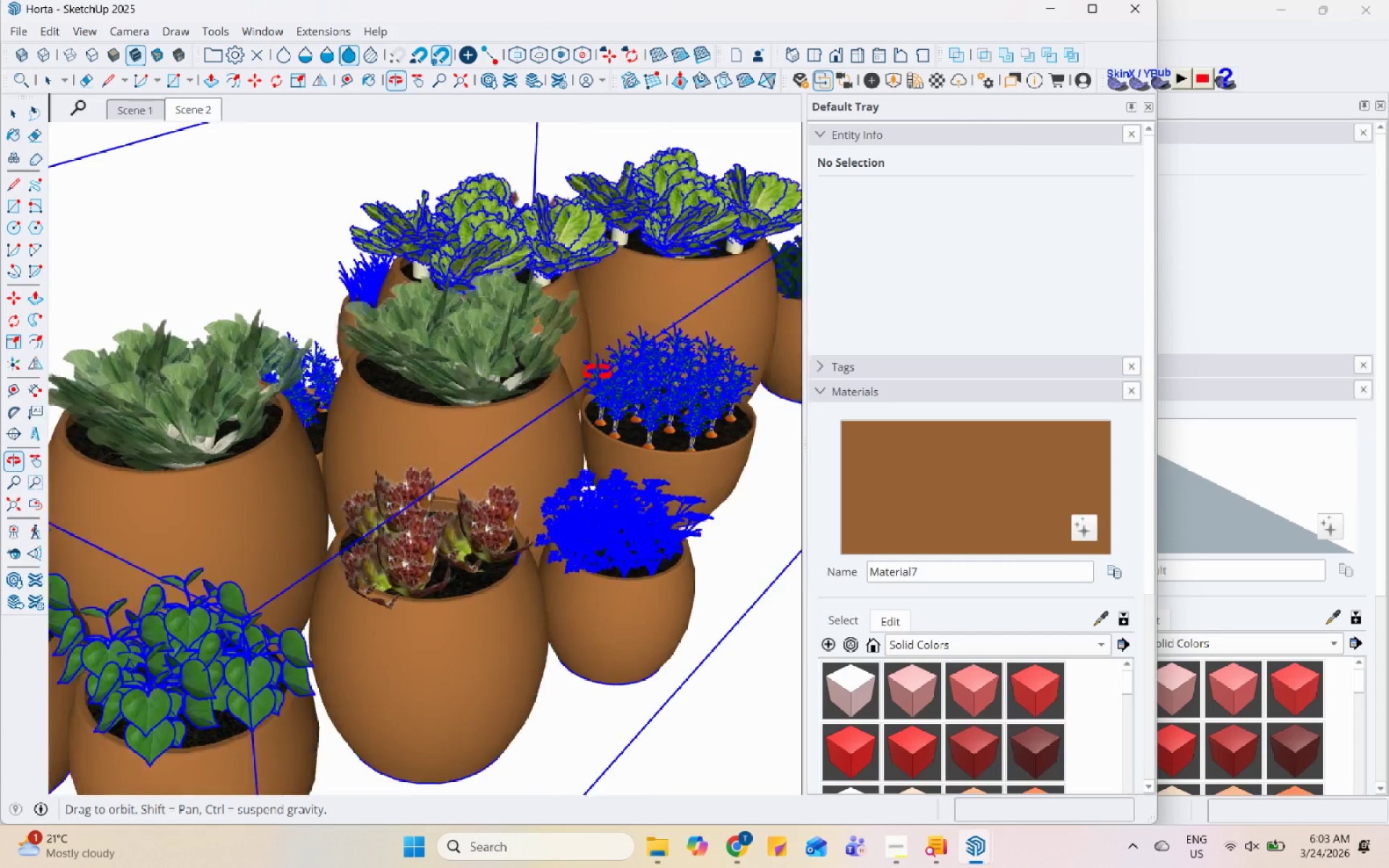 
scroll: coordinate [478, 334], scroll_direction: up, amount: 7.0
 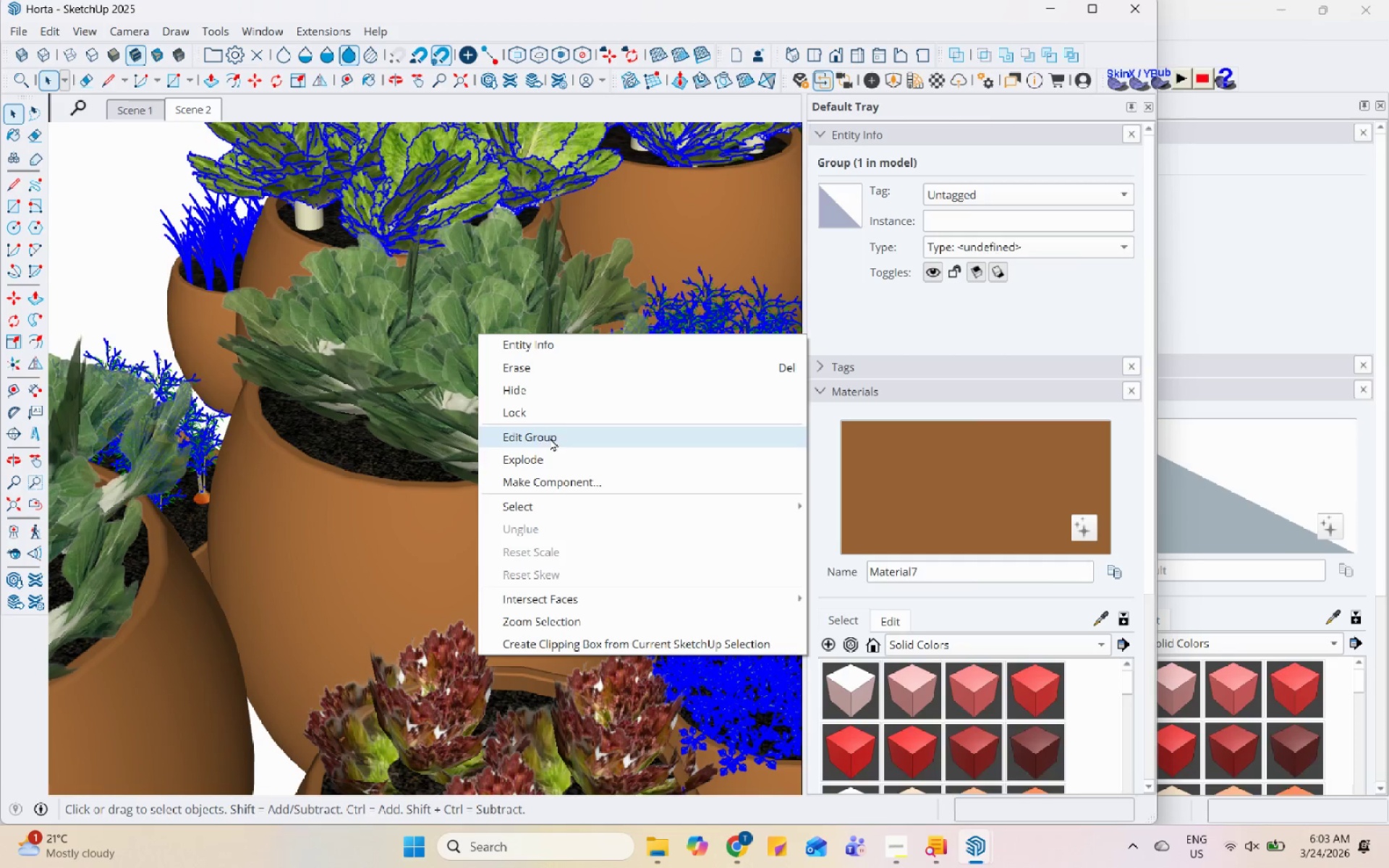 
left_click([548, 456])
 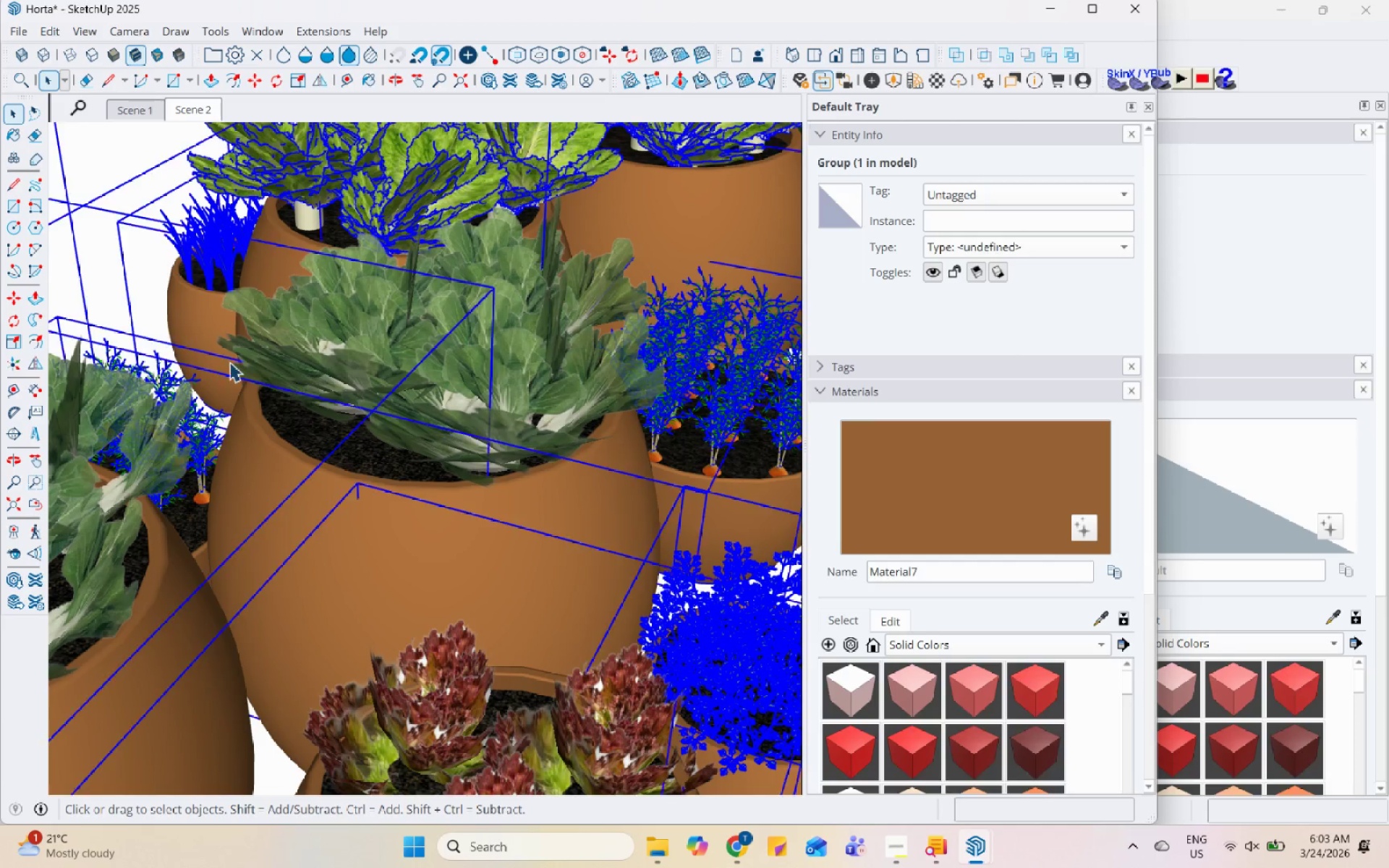 
scroll: coordinate [417, 338], scroll_direction: down, amount: 13.0
 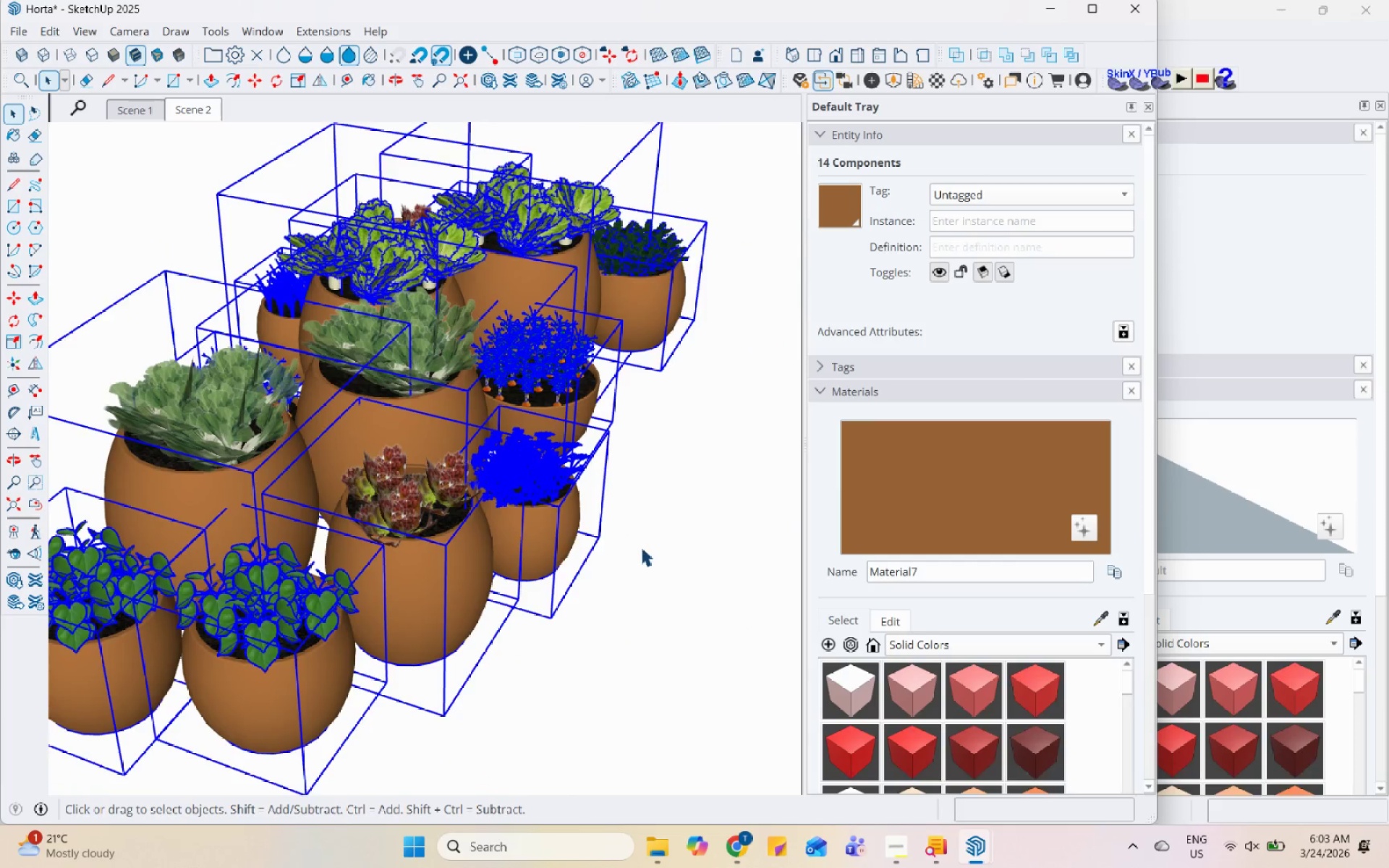 
left_click([508, 443])
 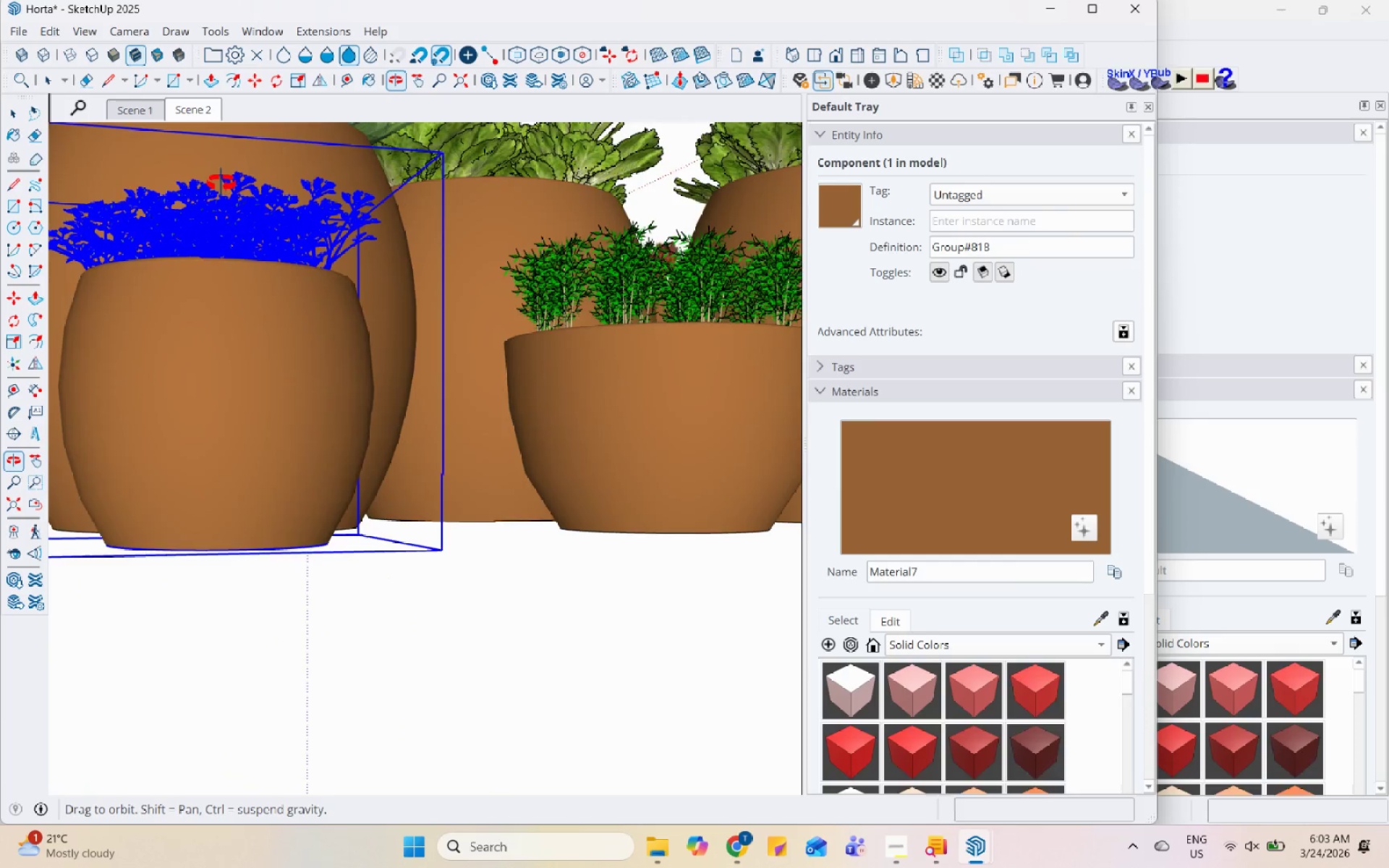 
scroll: coordinate [509, 444], scroll_direction: up, amount: 15.0
 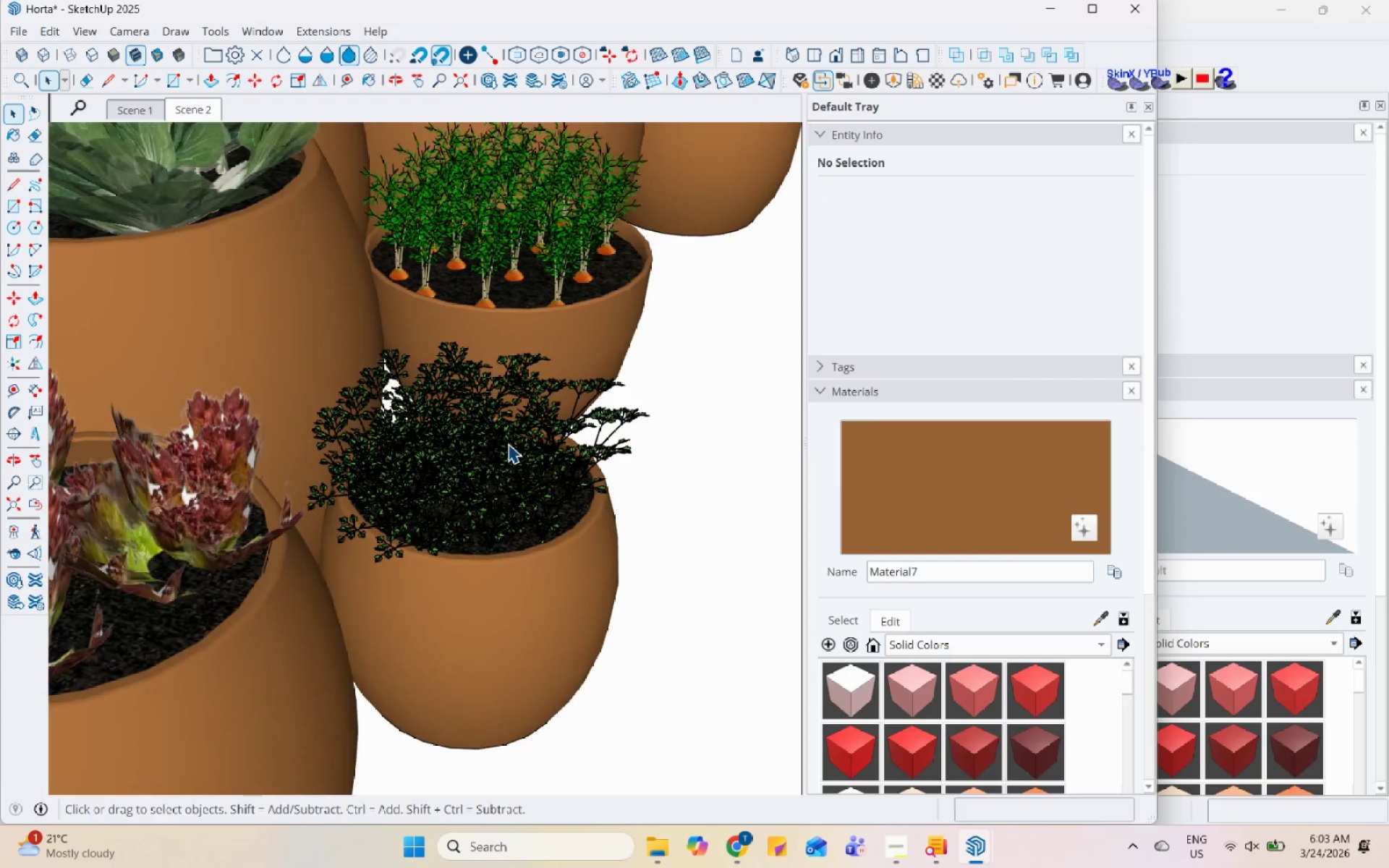 
scroll: coordinate [507, 714], scroll_direction: down, amount: 4.0
 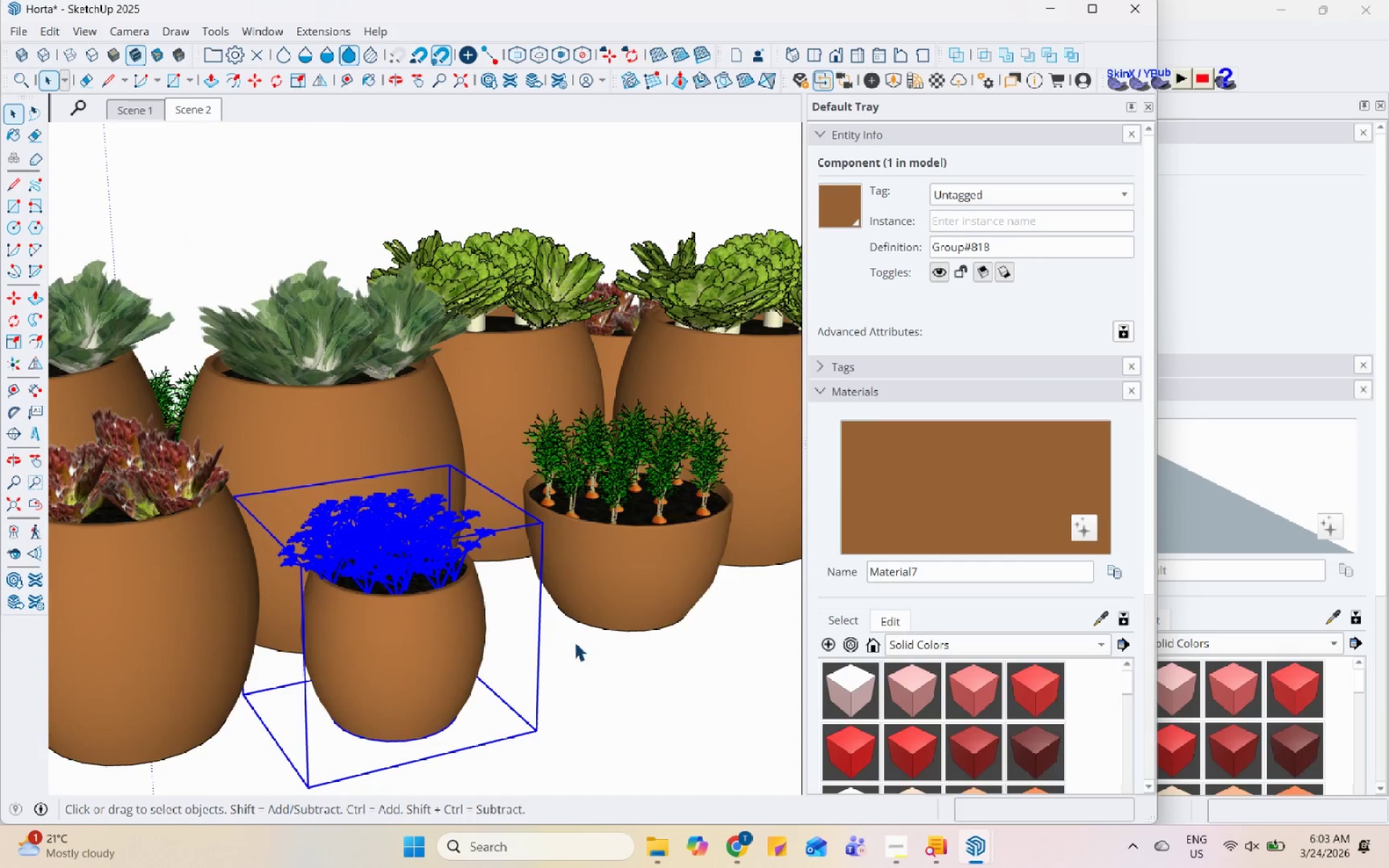 
scroll: coordinate [483, 453], scroll_direction: up, amount: 2.0
 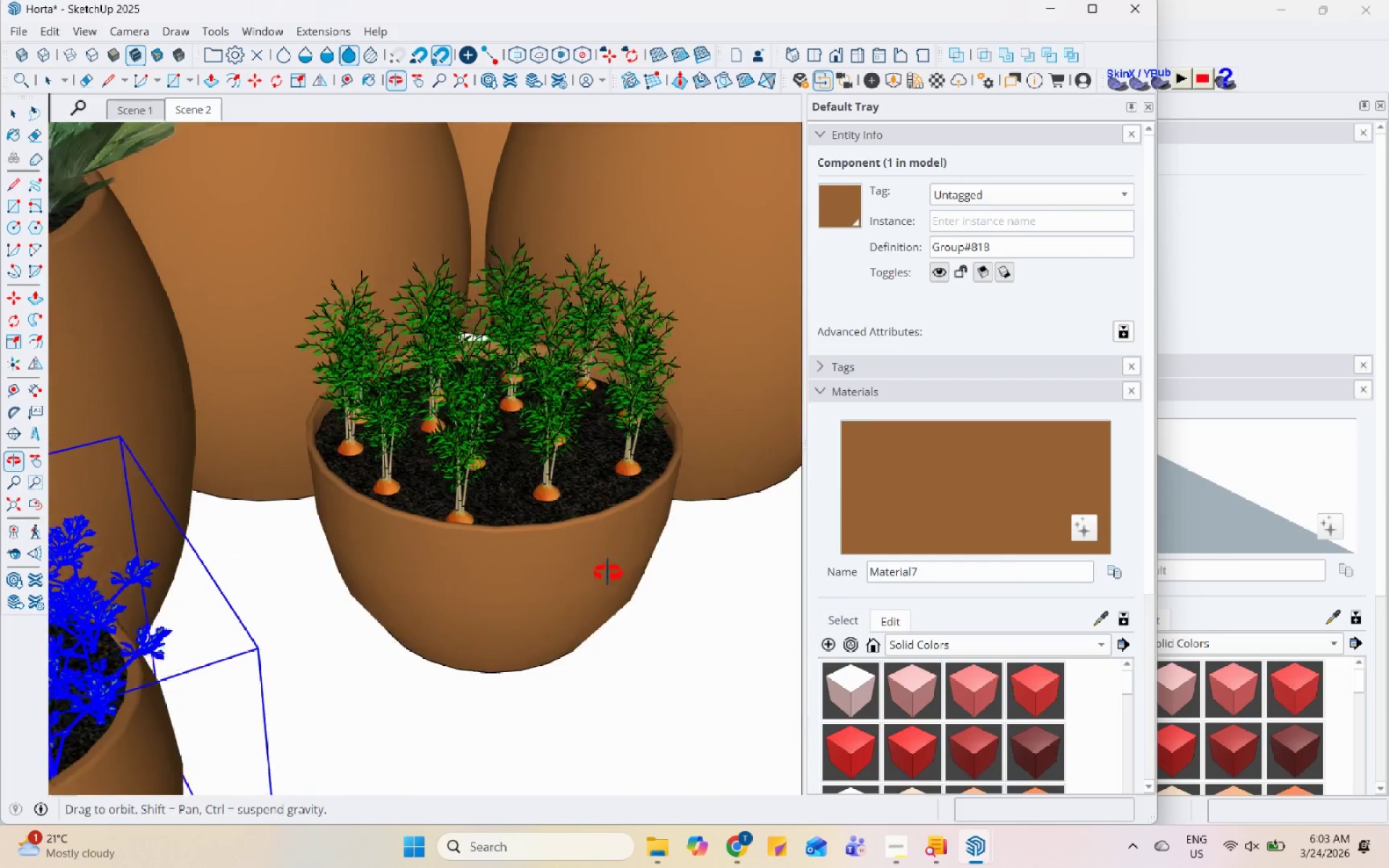 
scroll: coordinate [641, 449], scroll_direction: down, amount: 13.0
 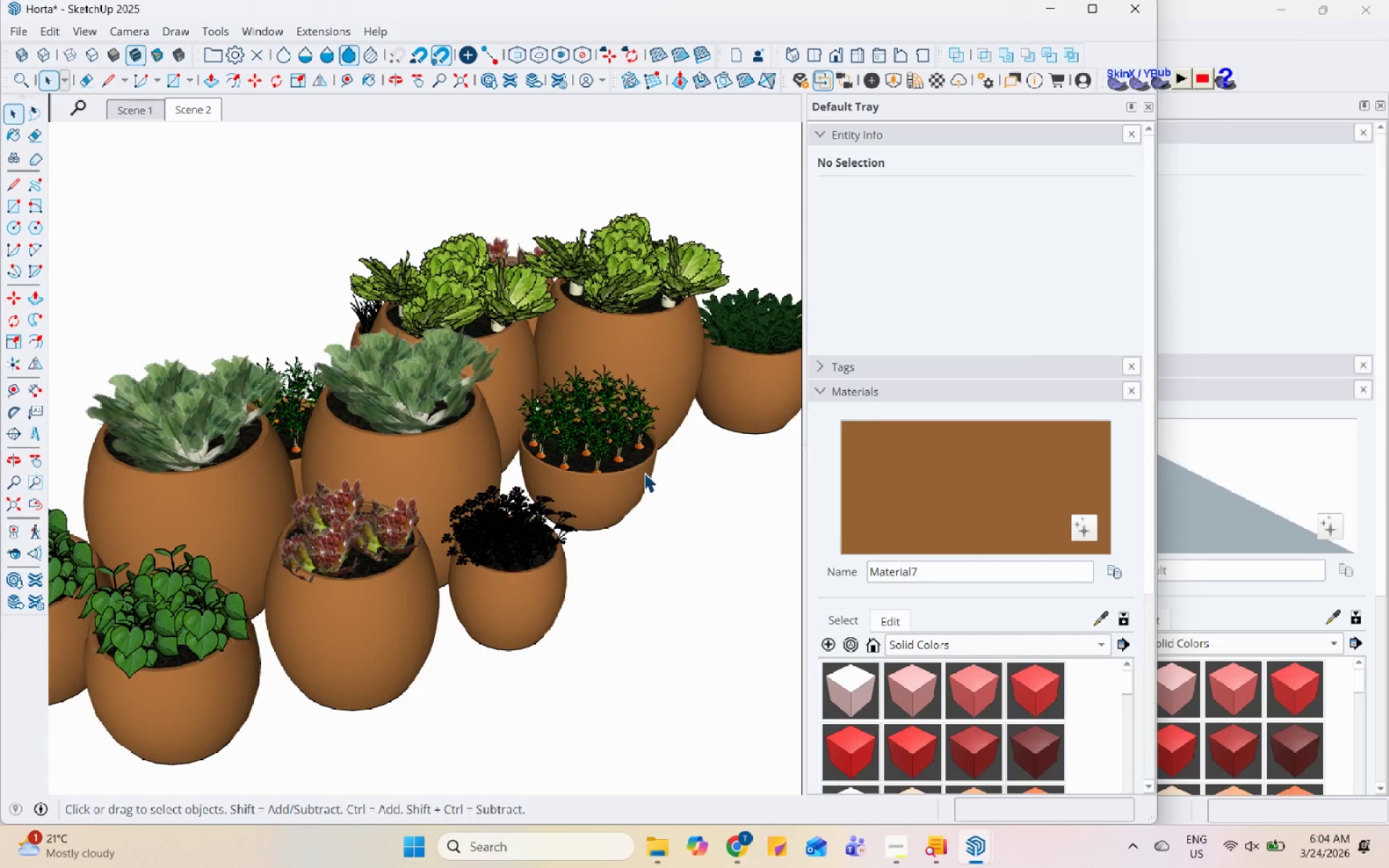 
wait(11.11)
 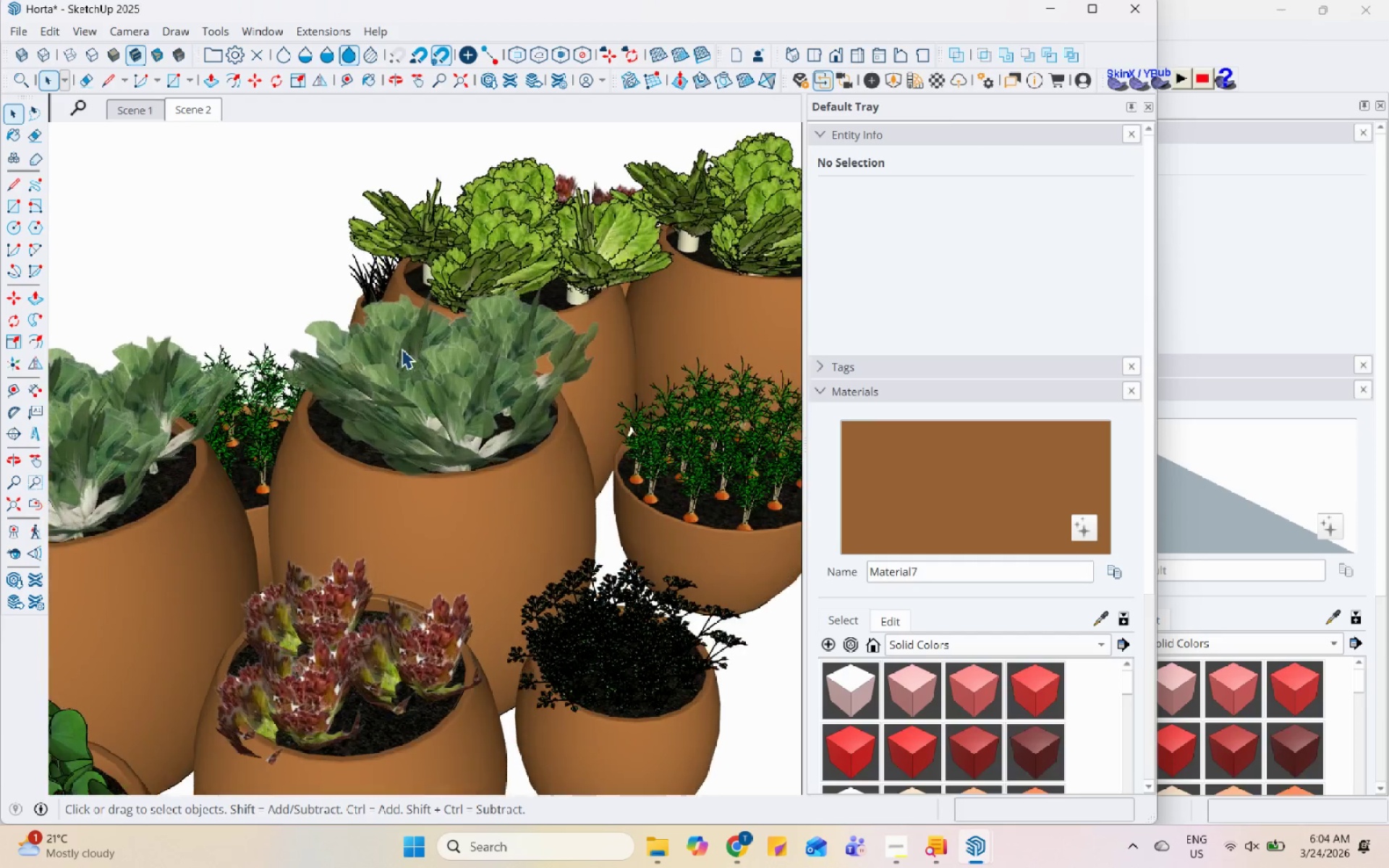 
left_click([402, 349])
 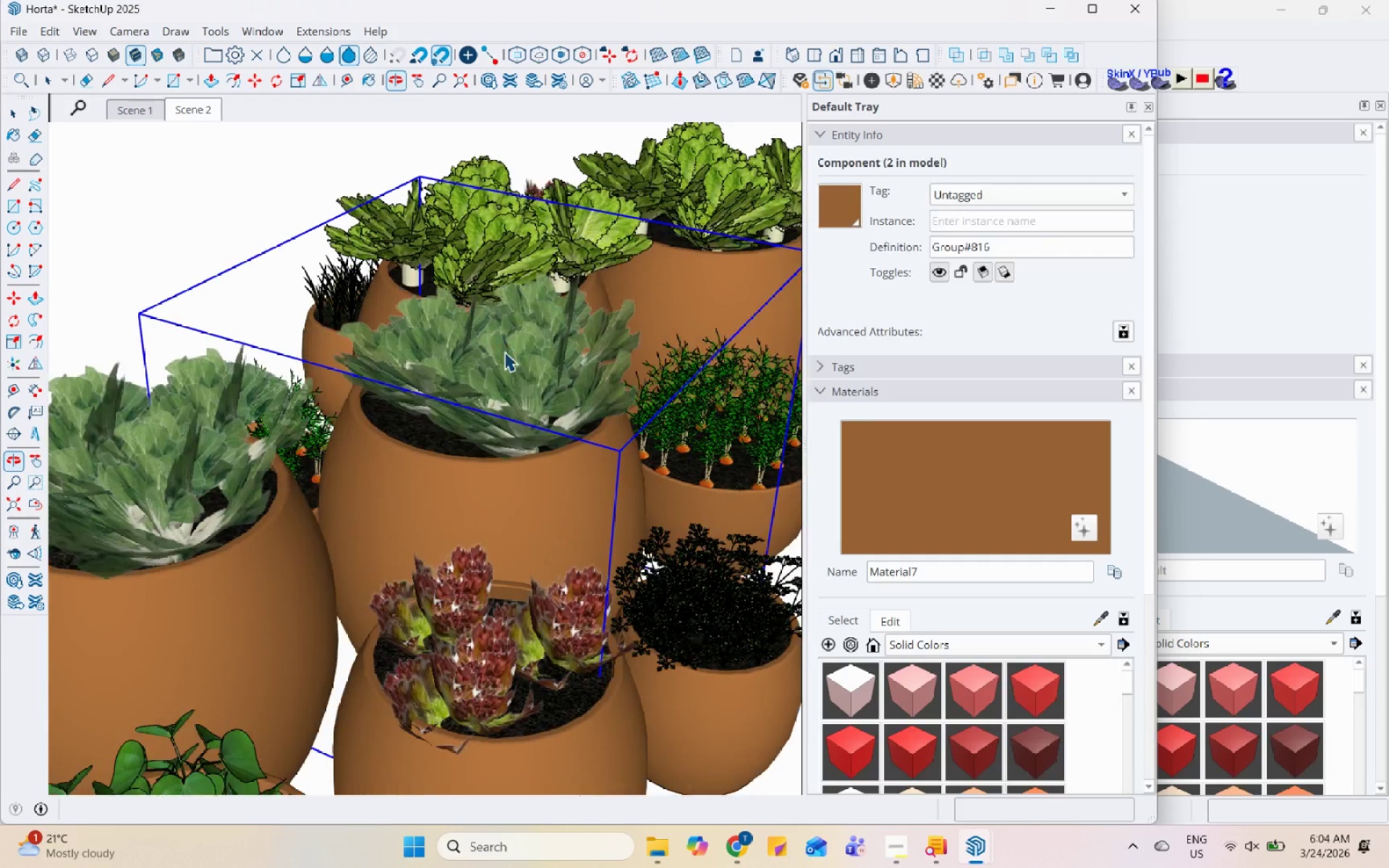 
scroll: coordinate [360, 385], scroll_direction: up, amount: 5.0
 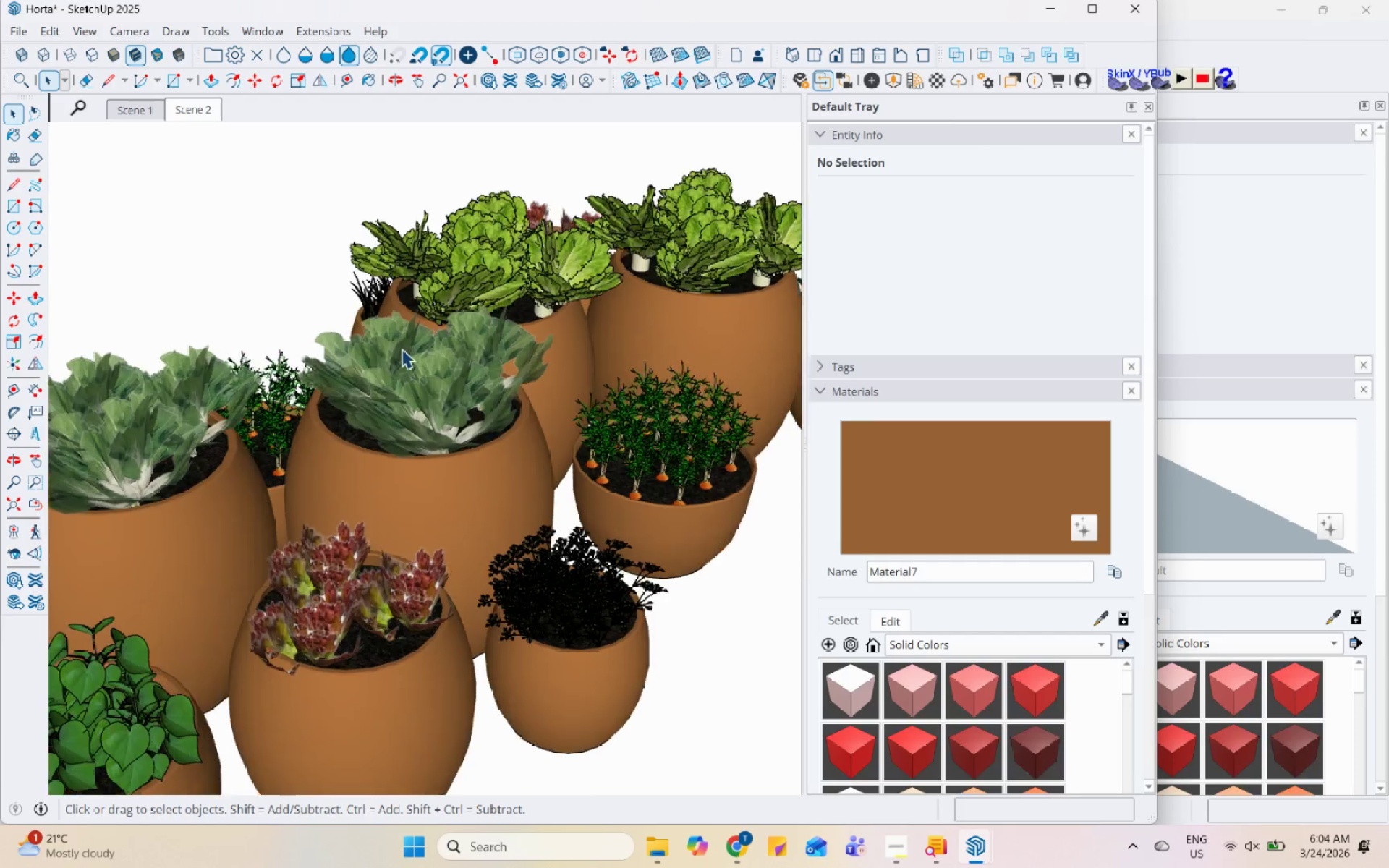 
left_click([504, 352])
 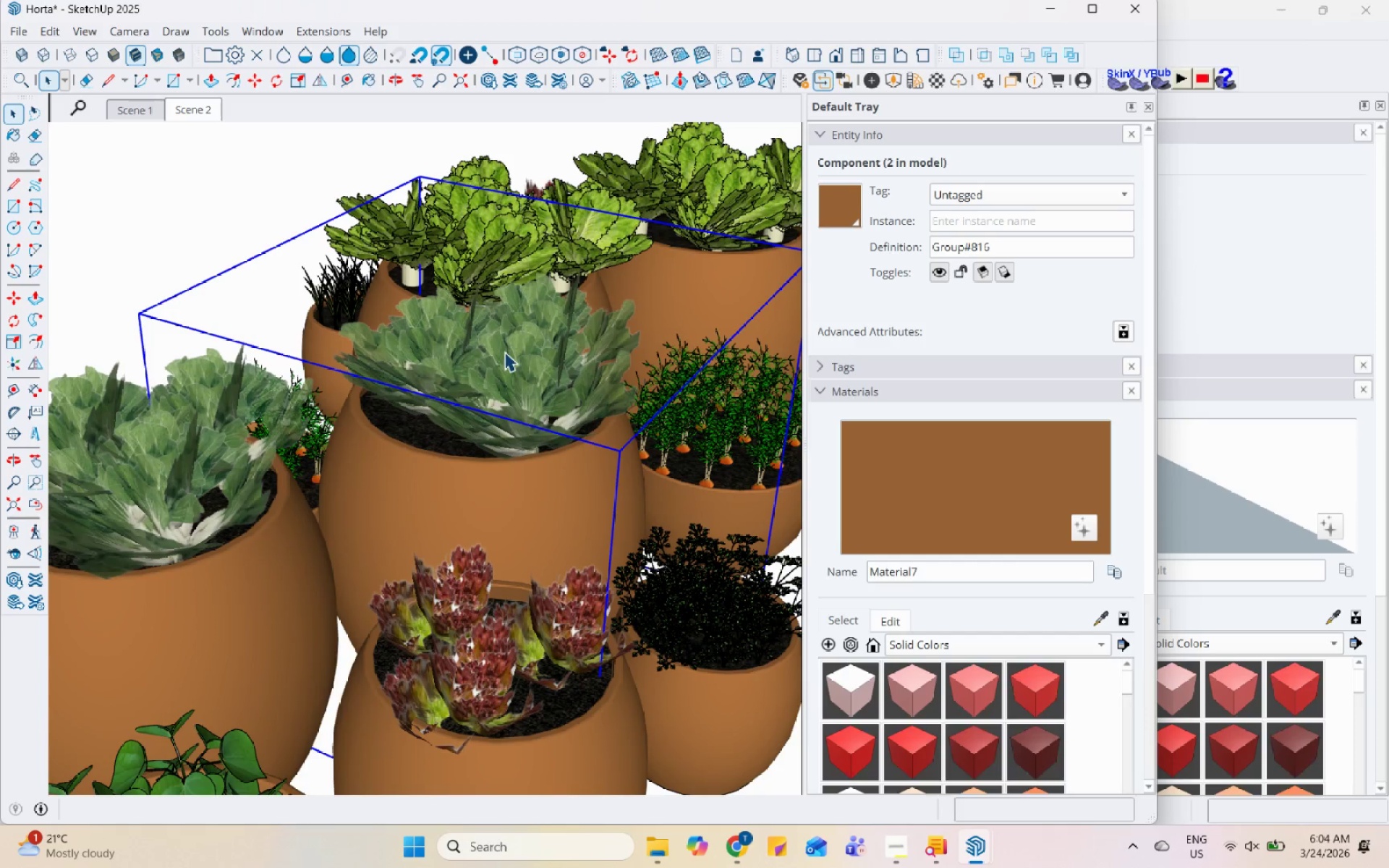 
right_click([504, 352])
 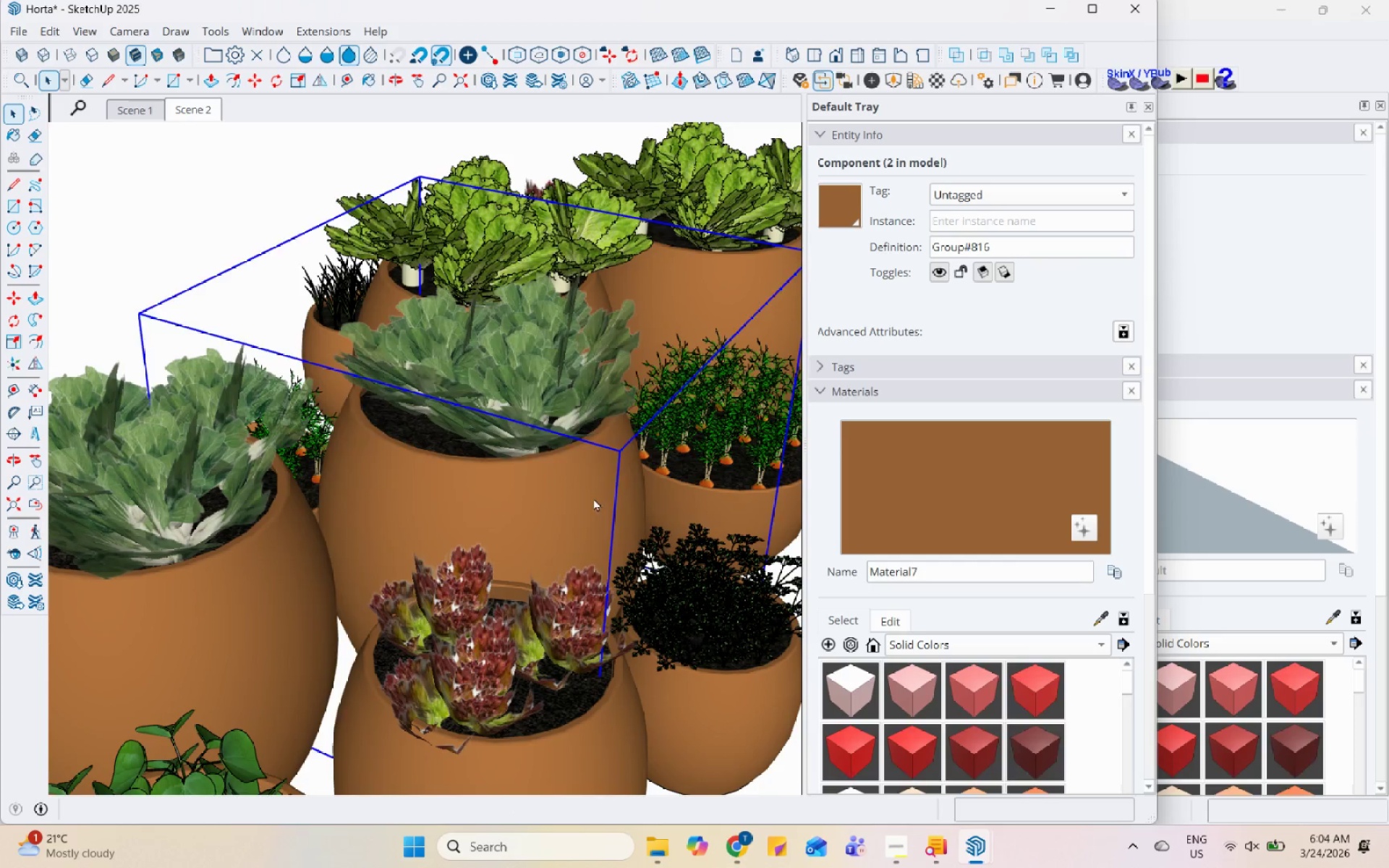 
double_click([530, 383])
 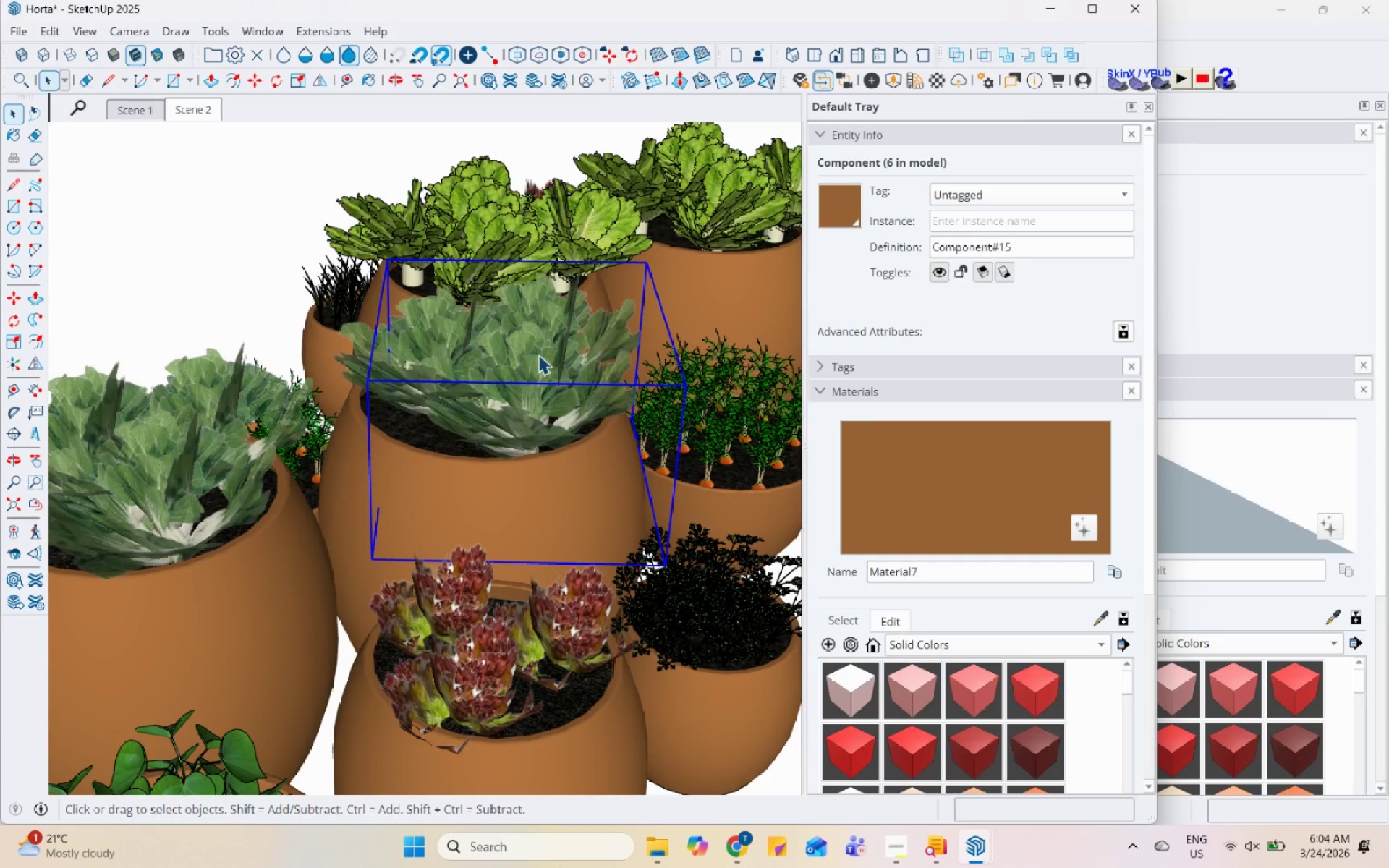 
left_click([477, 337])
 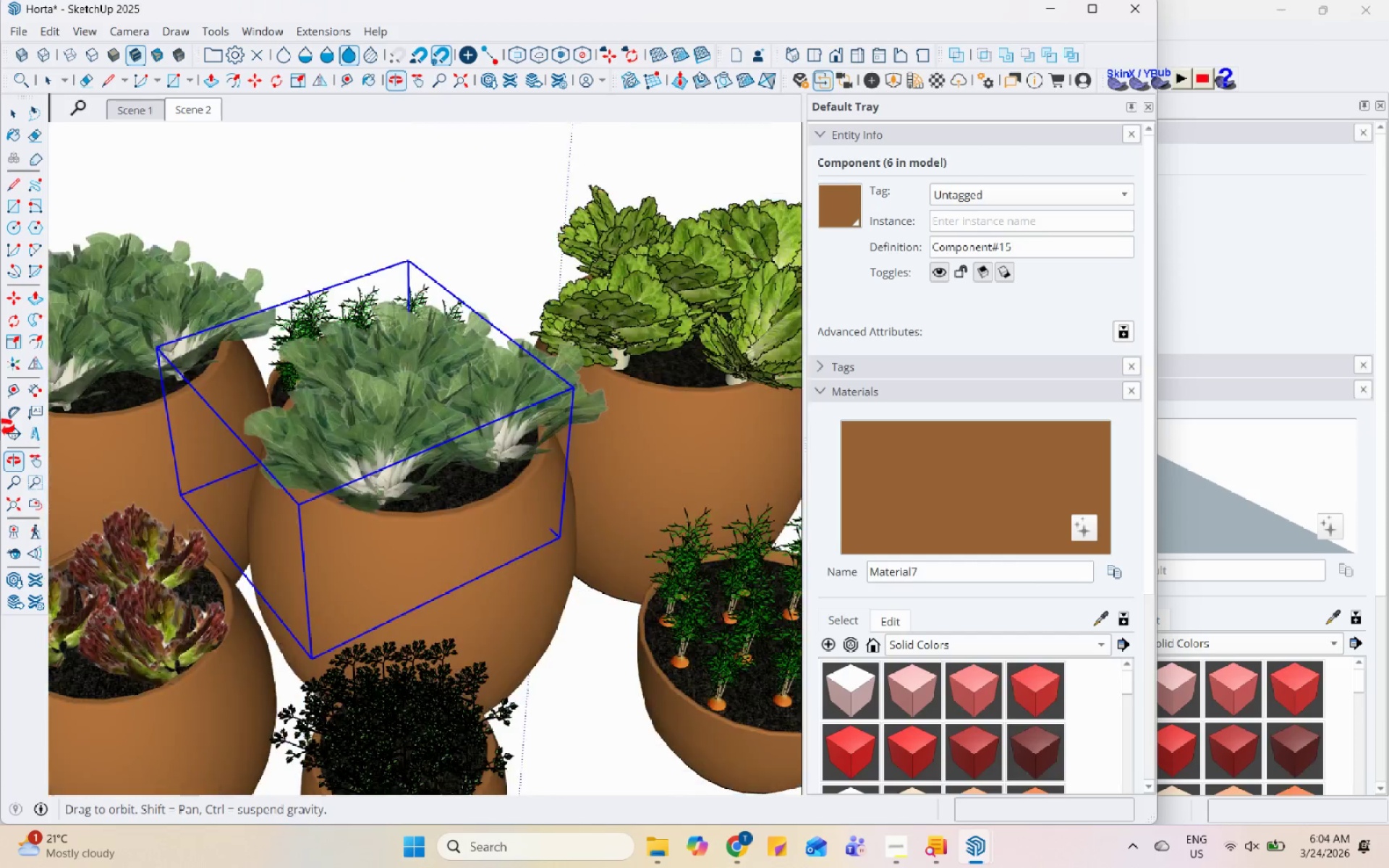 
middle_click([632, 289])
 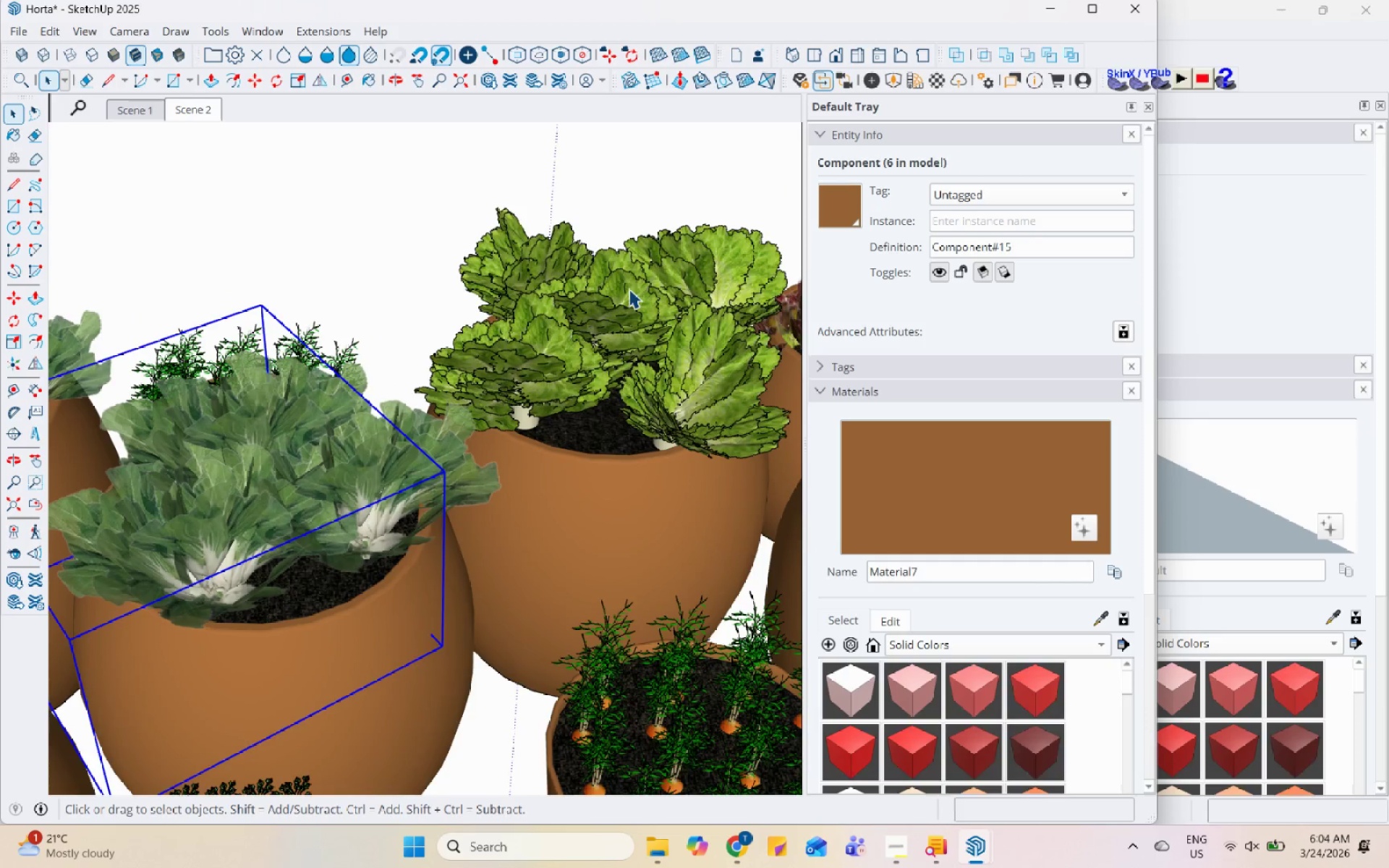 
left_click([629, 289])
 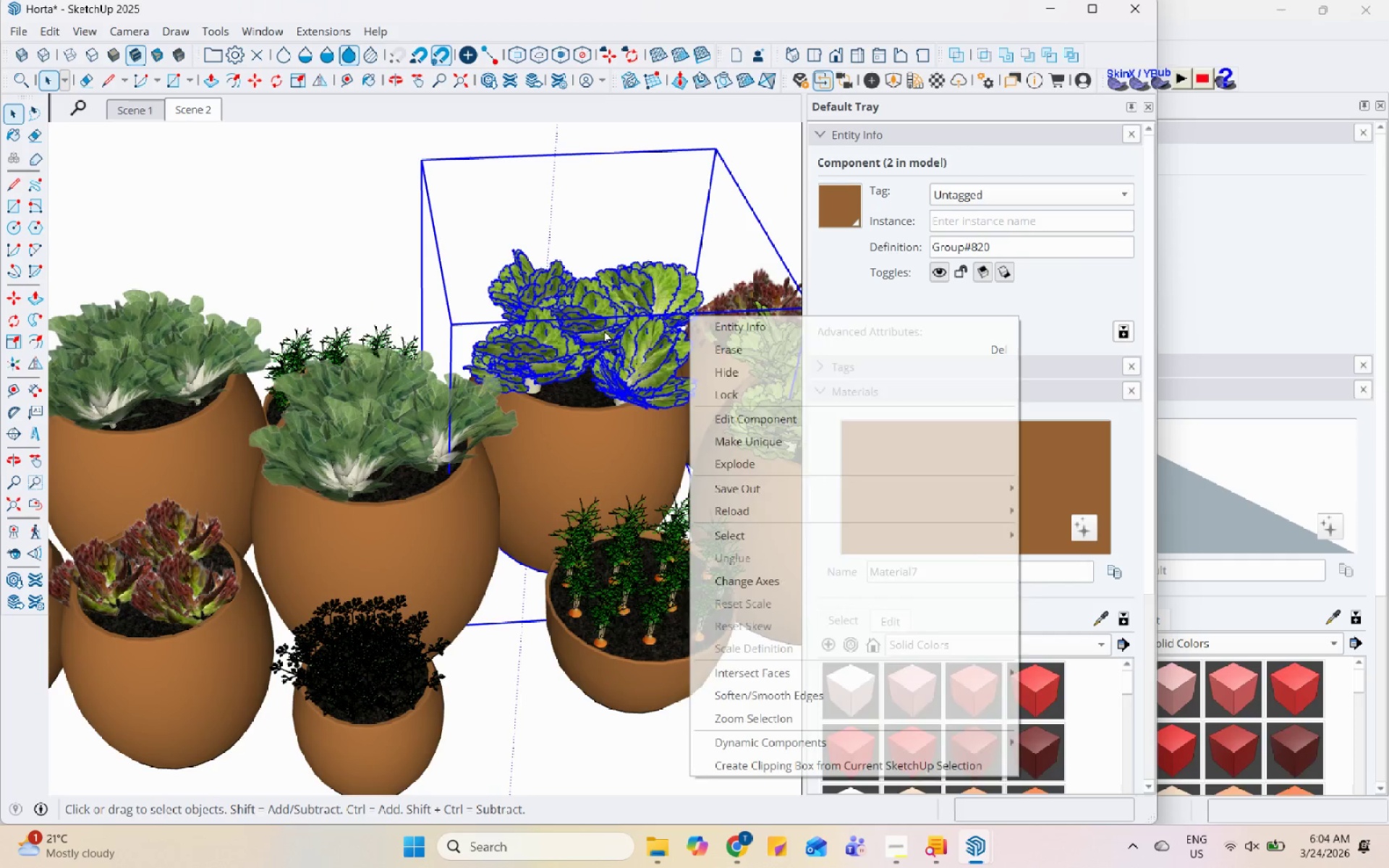 
scroll: coordinate [543, 331], scroll_direction: down, amount: 5.0
 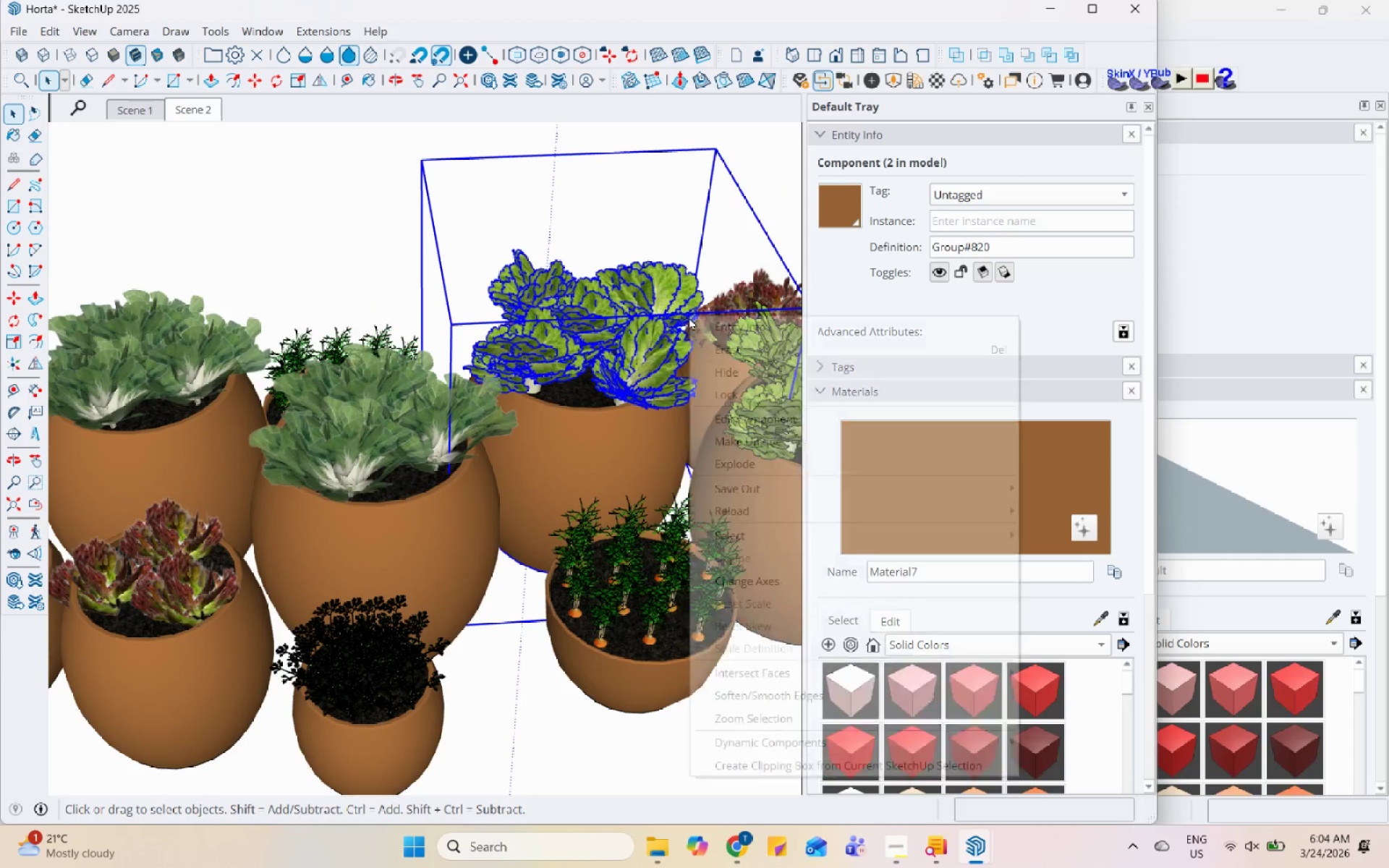 
double_click([535, 341])
 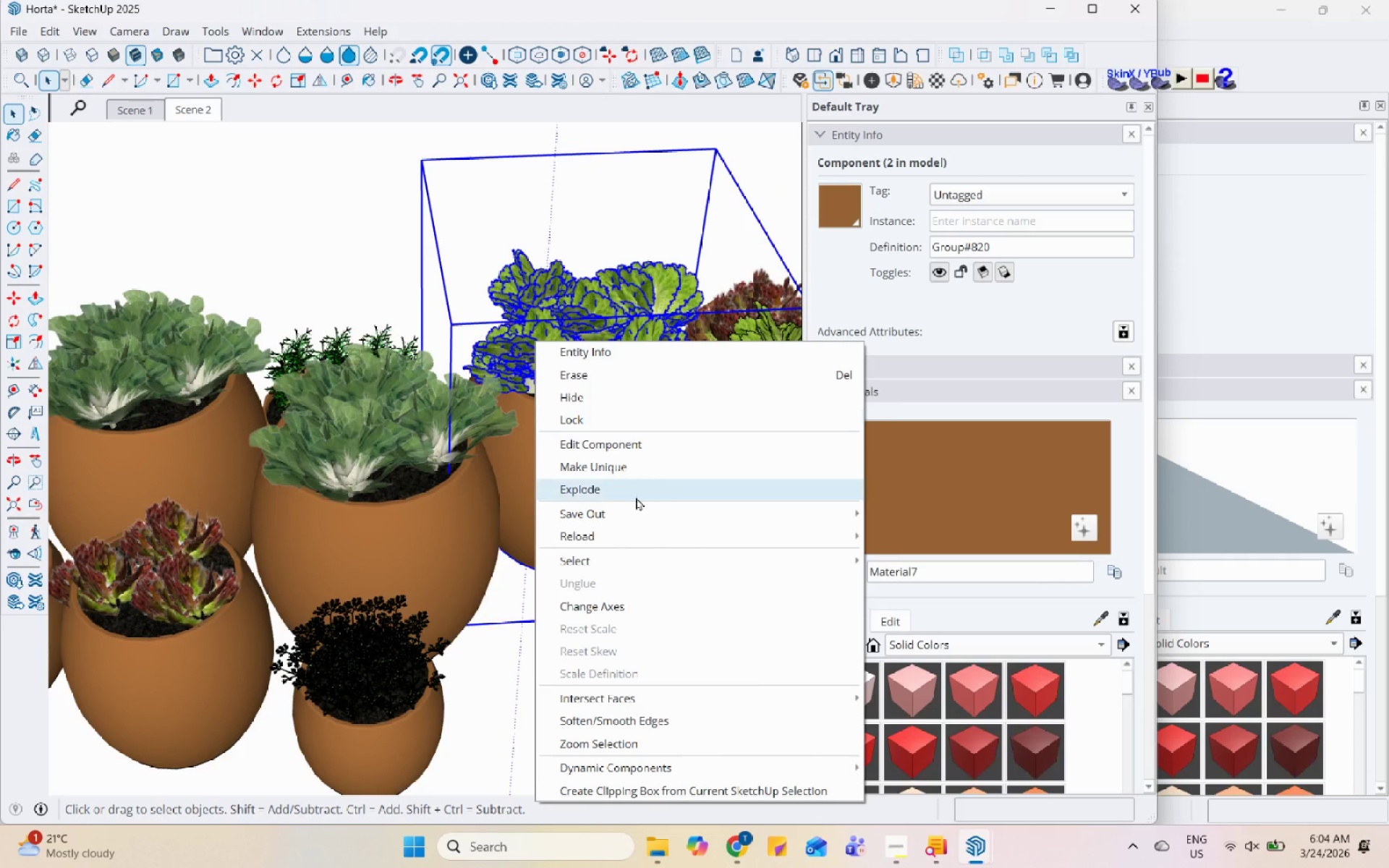 
left_click([635, 488])
 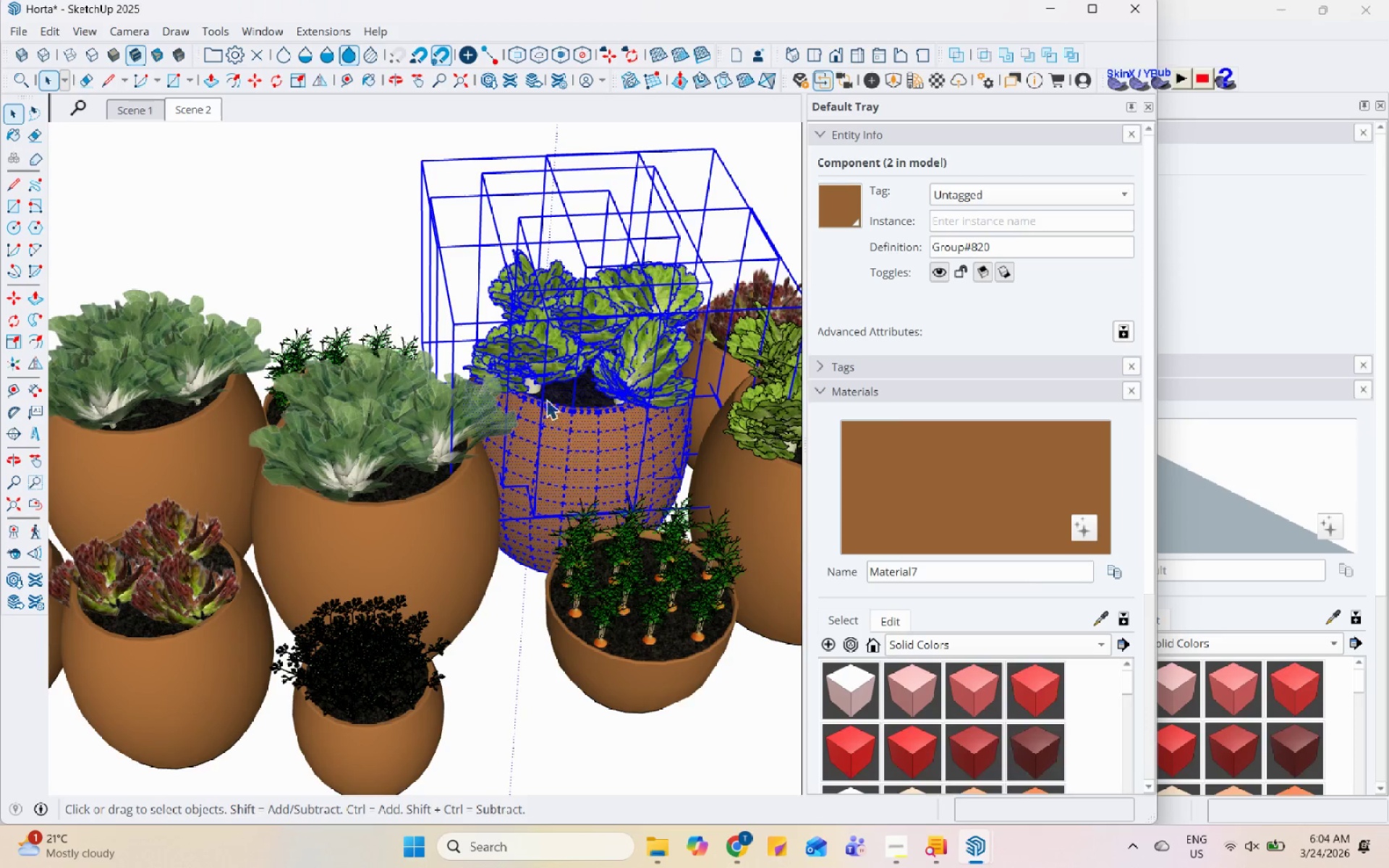 
scroll: coordinate [578, 346], scroll_direction: up, amount: 6.0
 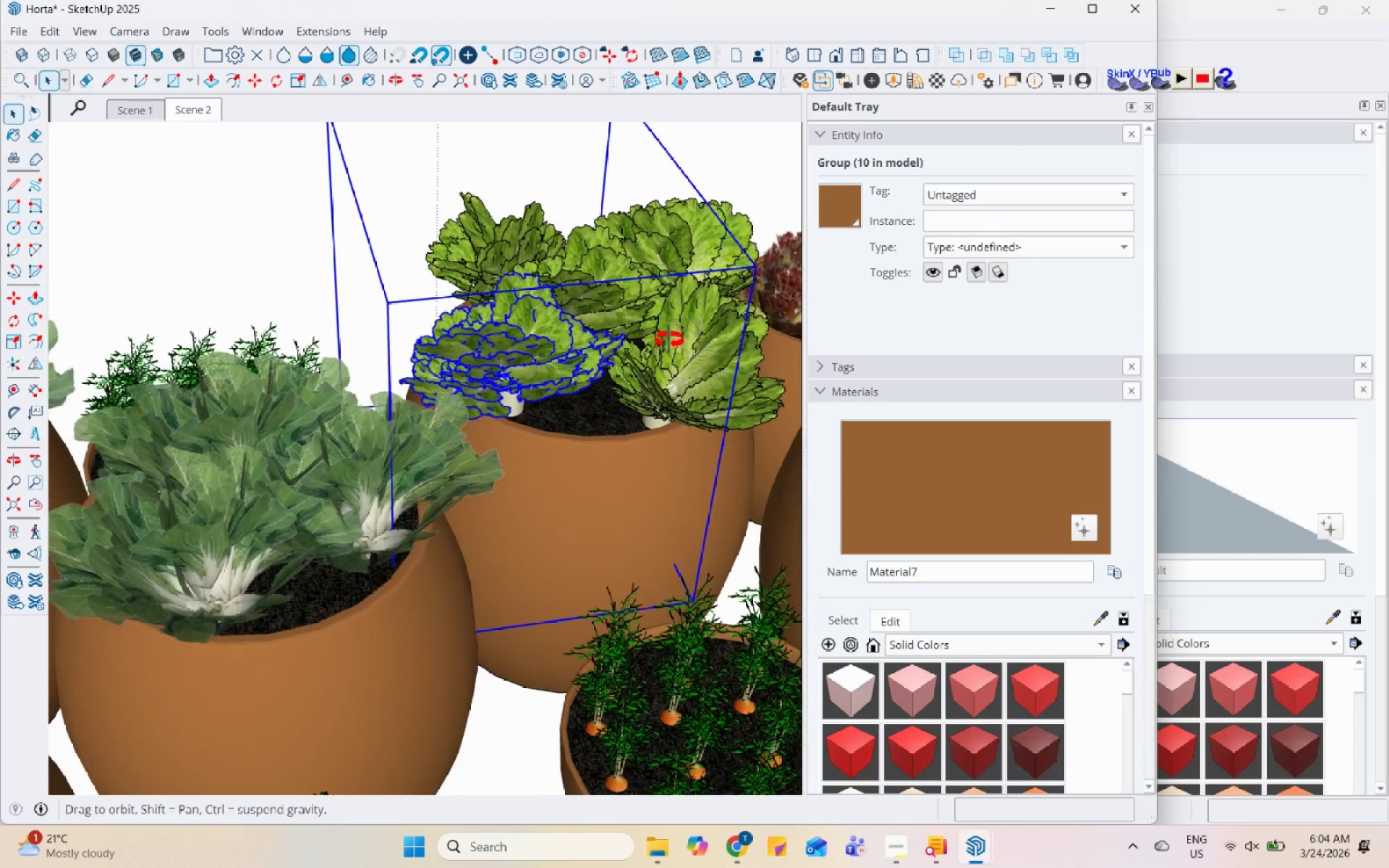 
scroll: coordinate [514, 391], scroll_direction: down, amount: 3.0
 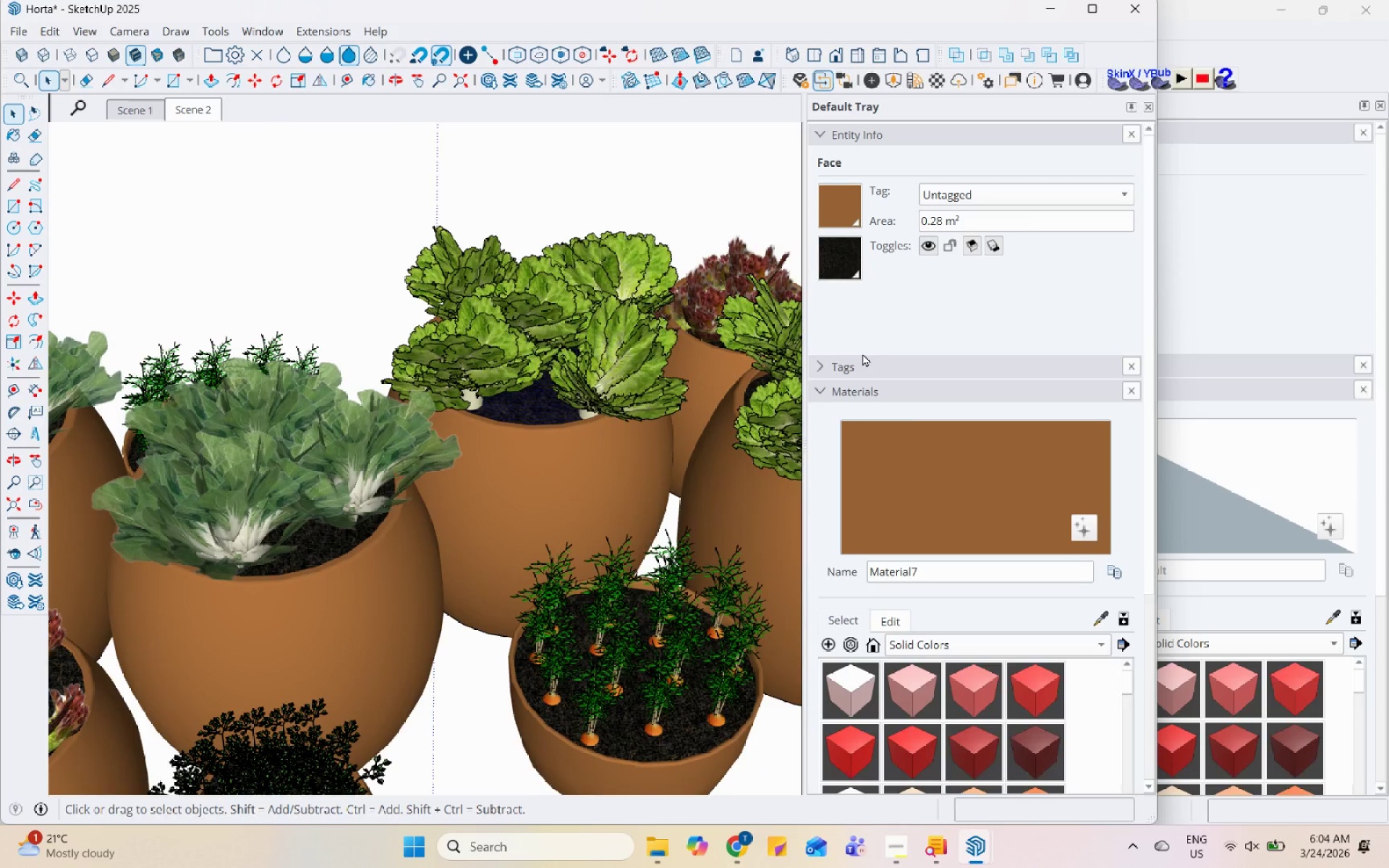 
scroll: coordinate [840, 307], scroll_direction: up, amount: 5.0
 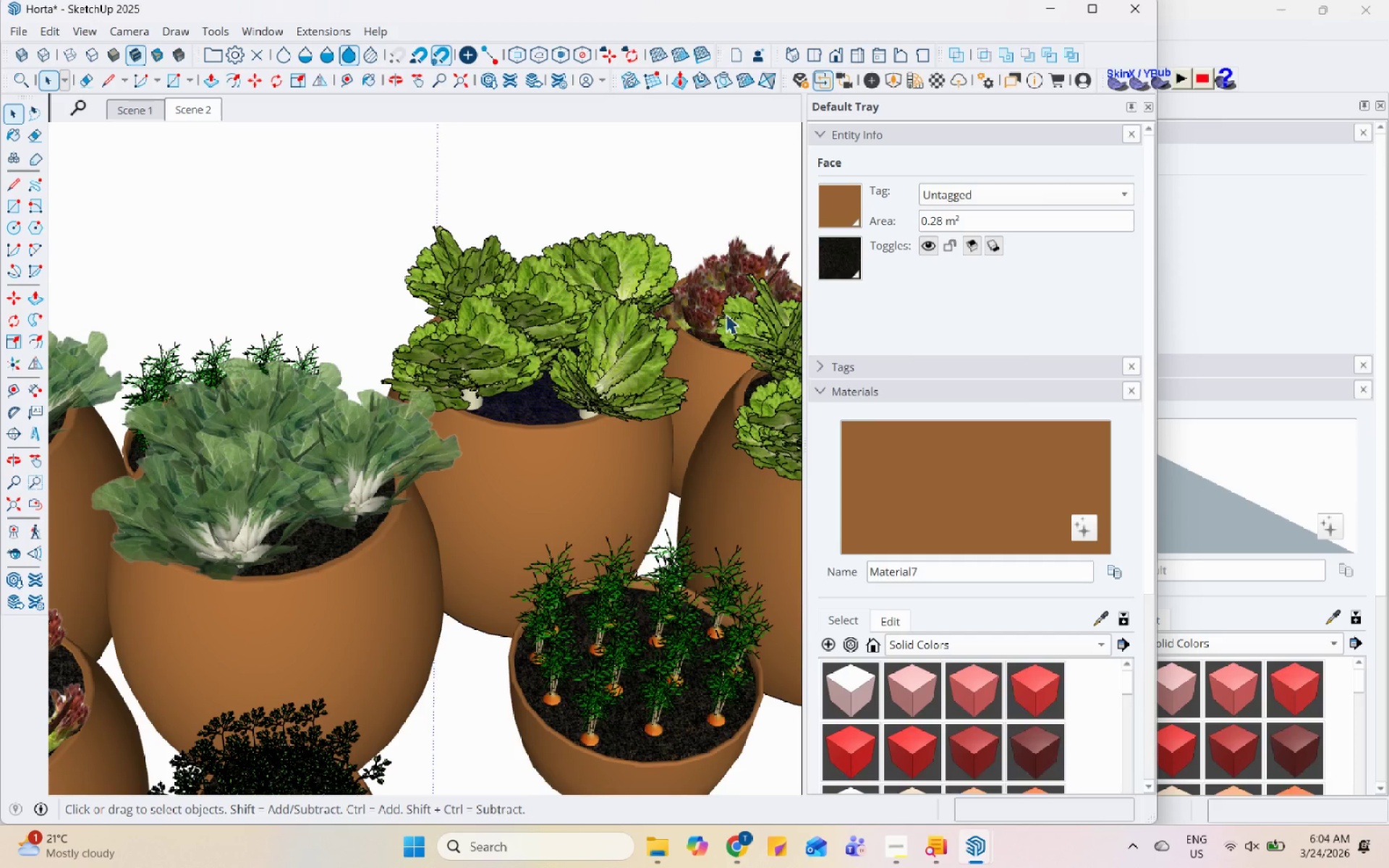 
scroll: coordinate [309, 352], scroll_direction: down, amount: 5.0
 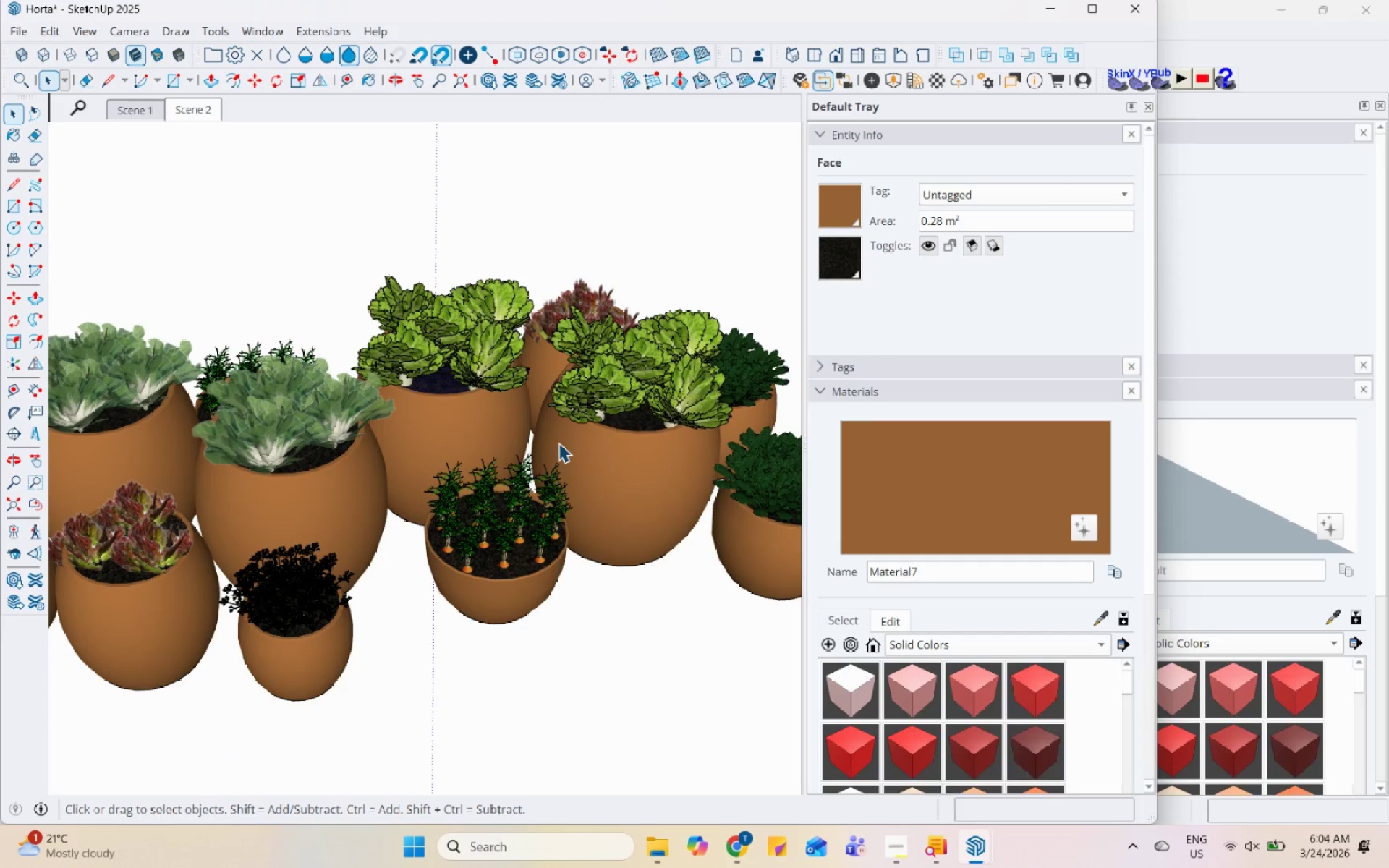 
scroll: coordinate [464, 356], scroll_direction: up, amount: 10.0
 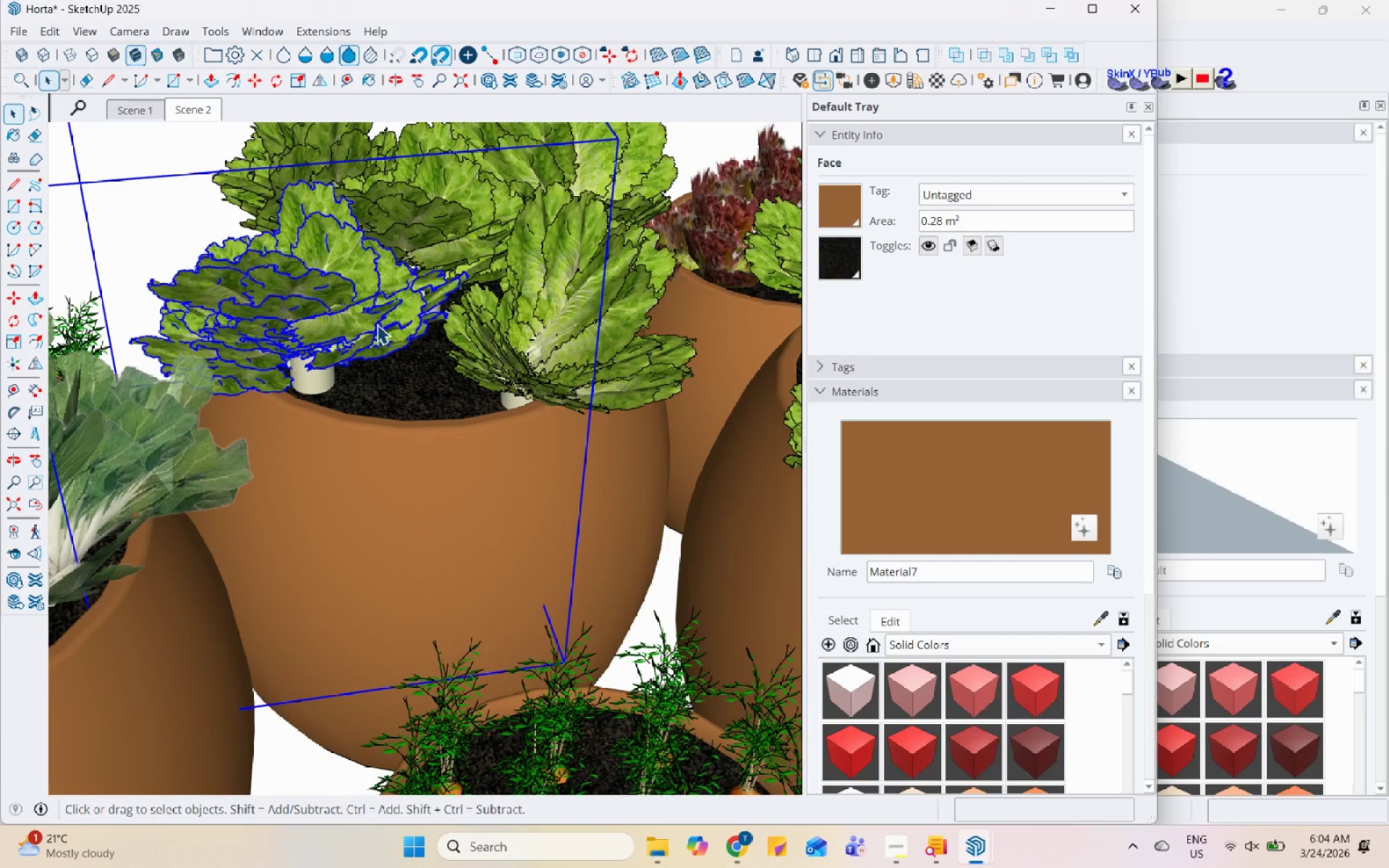 
scroll: coordinate [412, 392], scroll_direction: down, amount: 5.0
 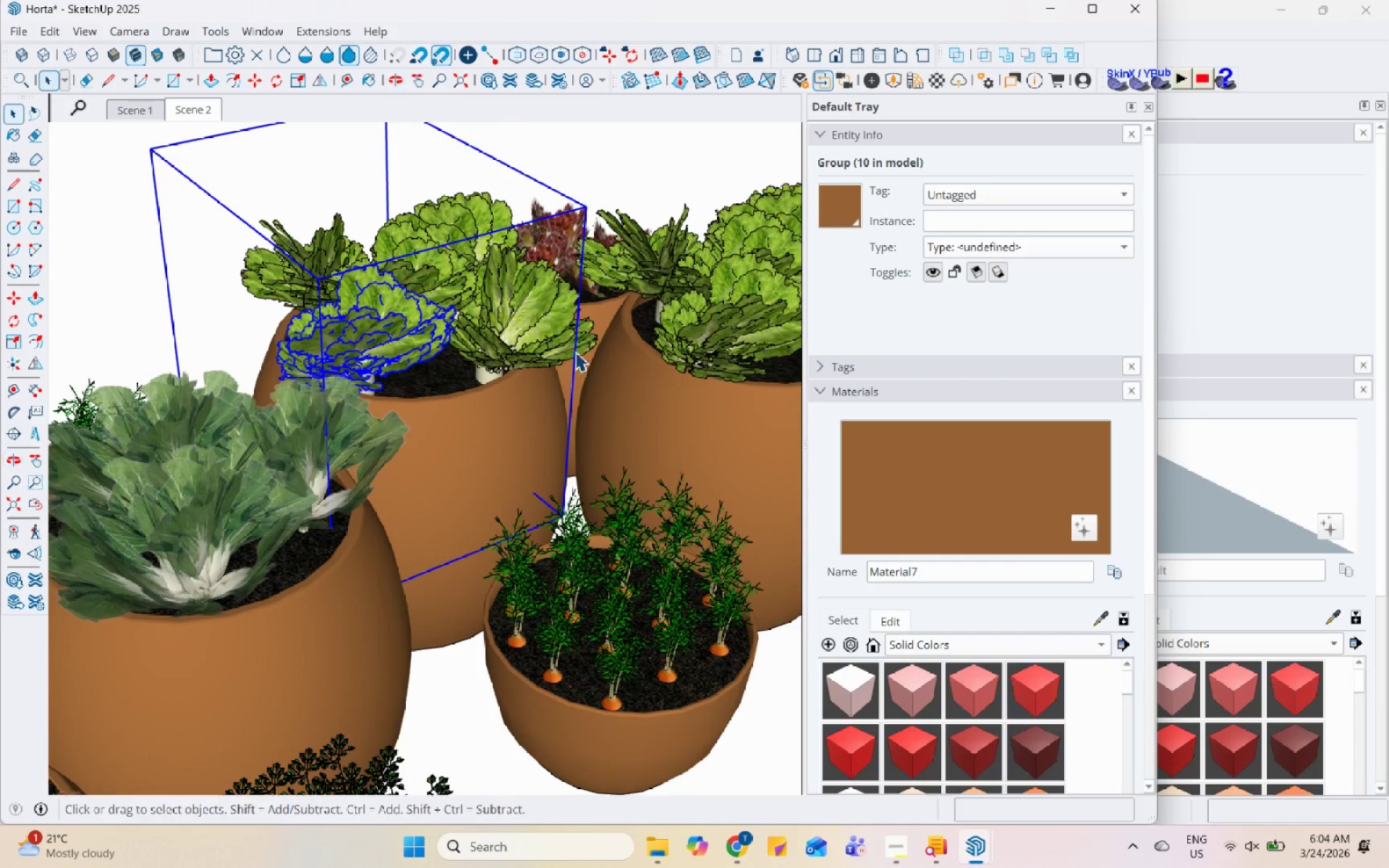 
left_click([695, 260])
 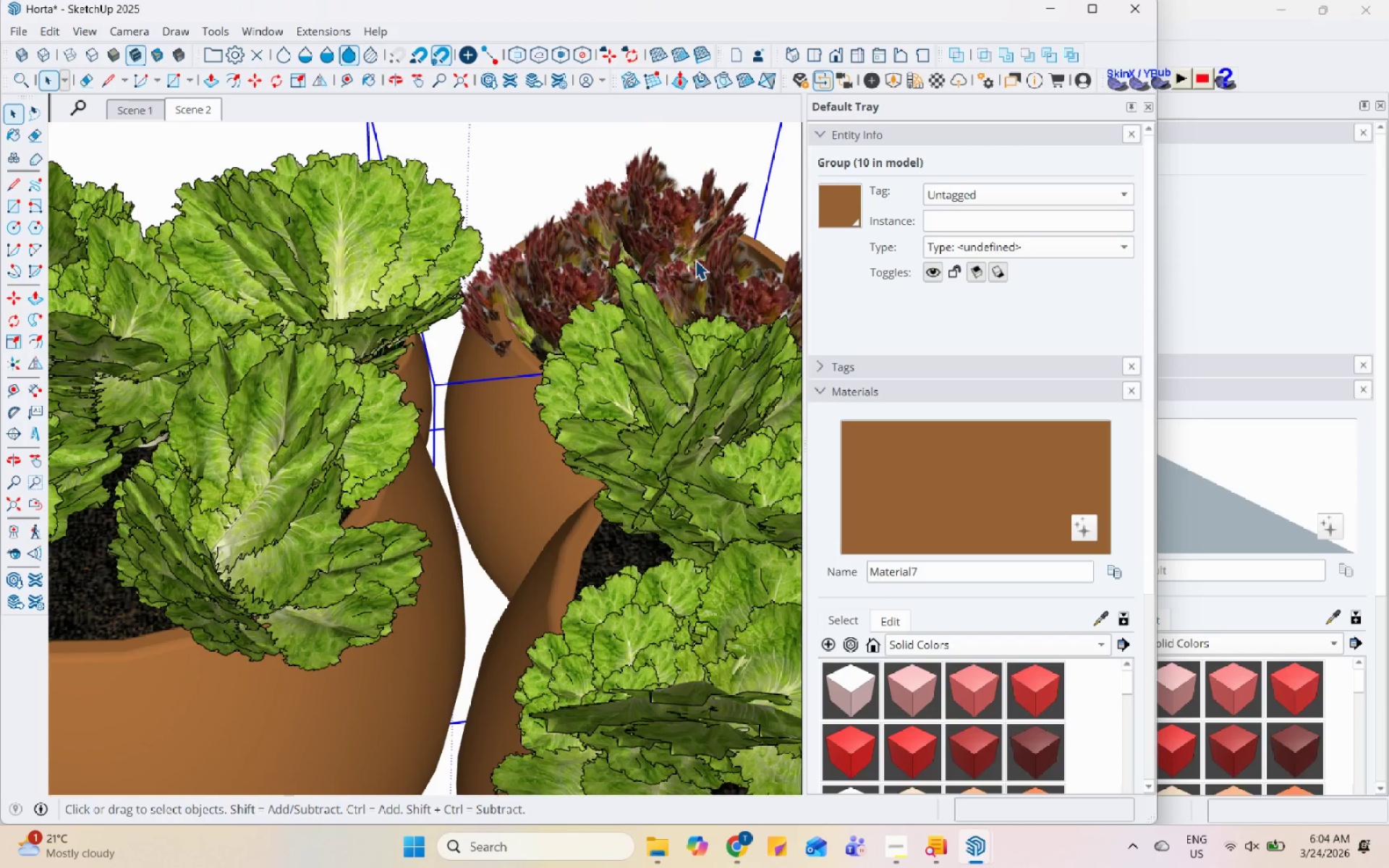 
scroll: coordinate [609, 218], scroll_direction: up, amount: 6.0
 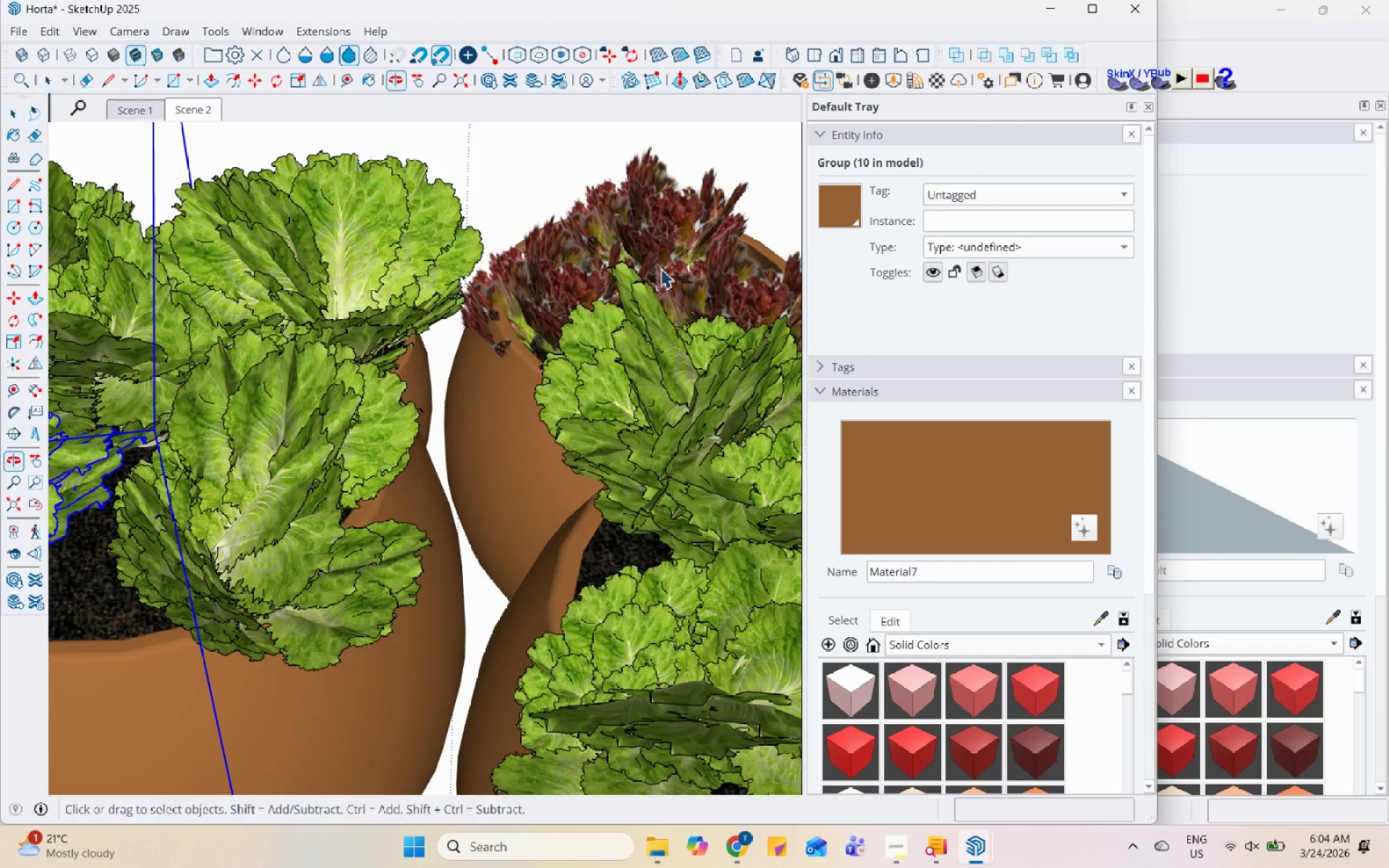 
right_click([695, 260])
 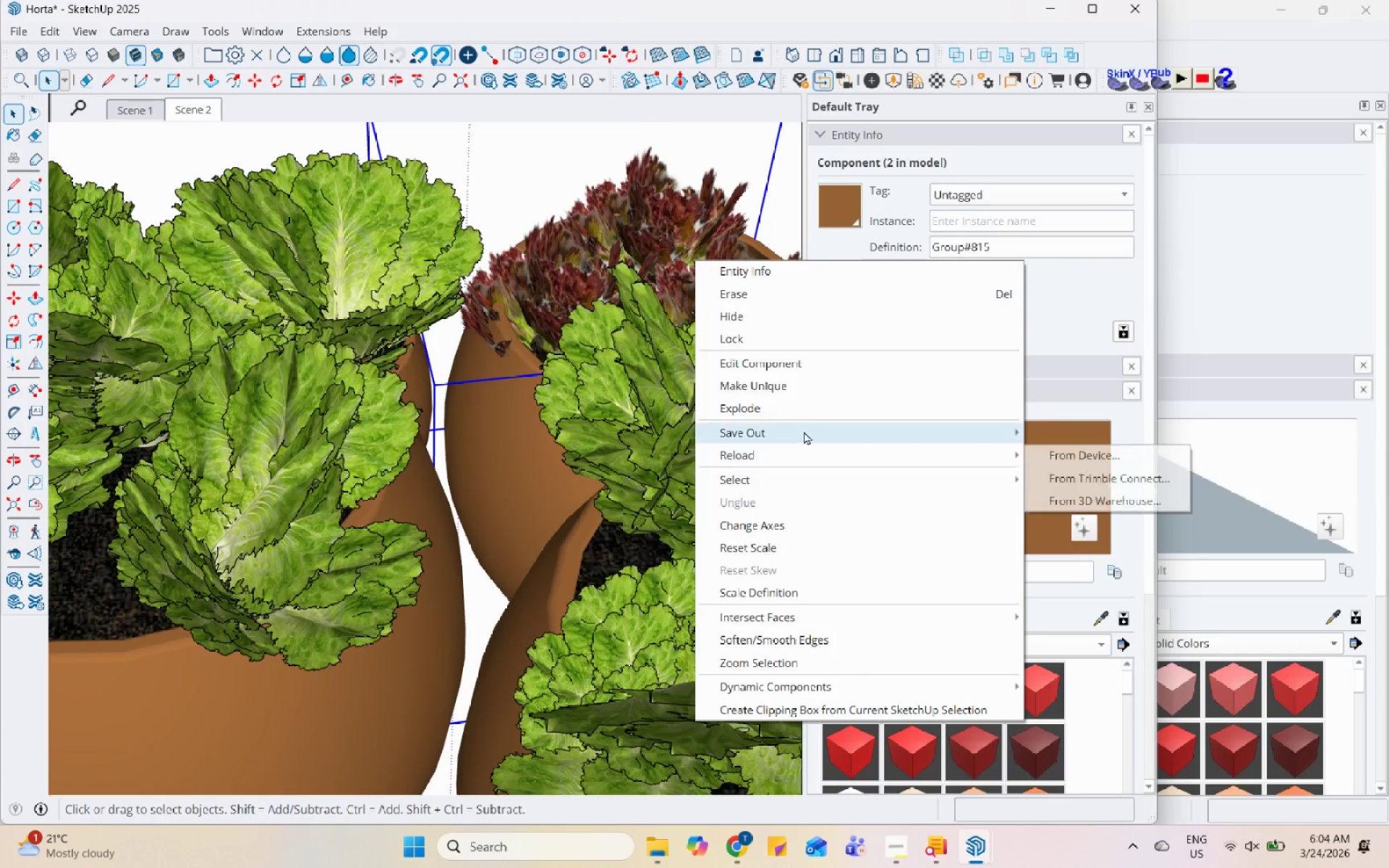 
left_click([809, 399])
 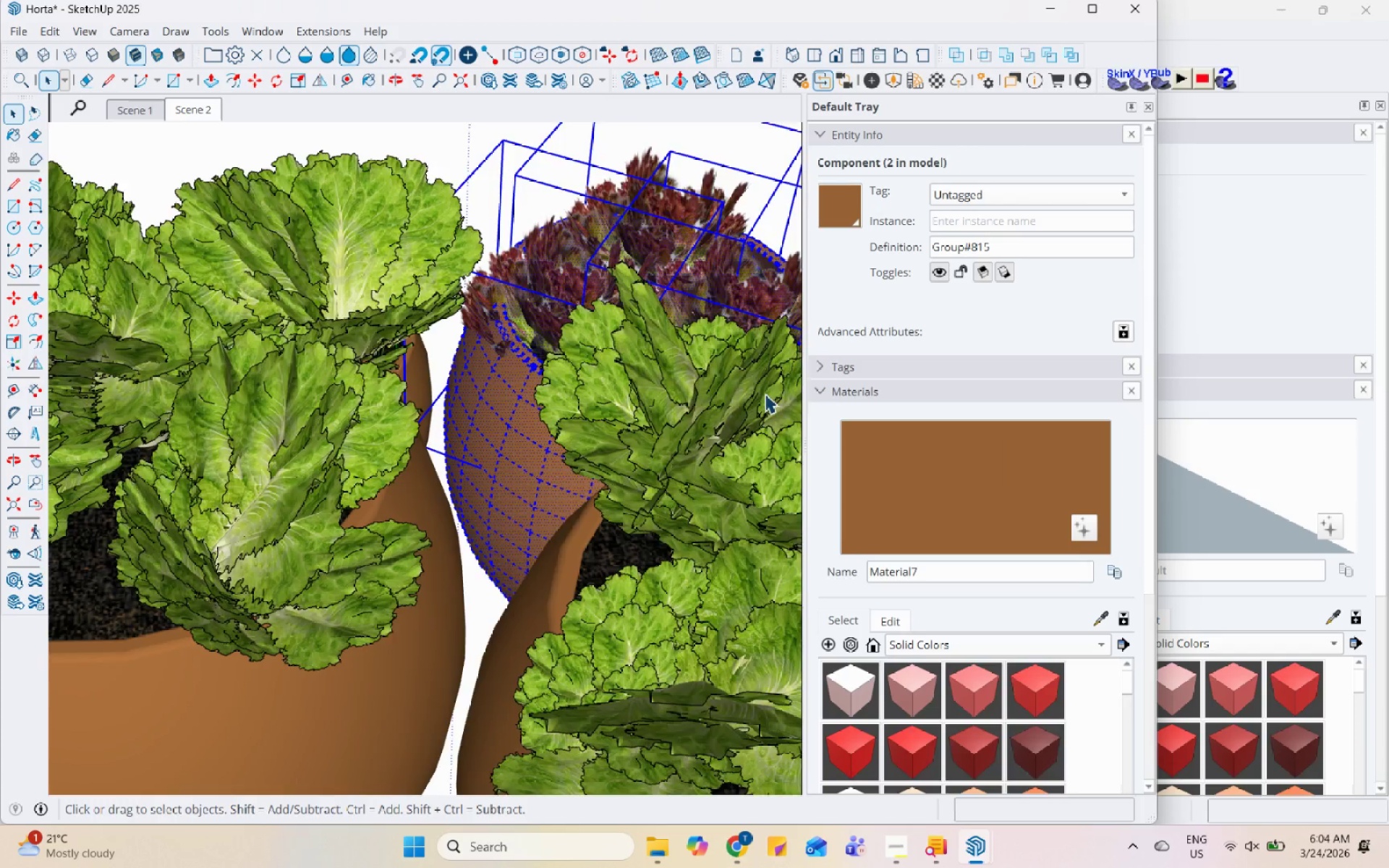 
scroll: coordinate [413, 311], scroll_direction: down, amount: 7.0
 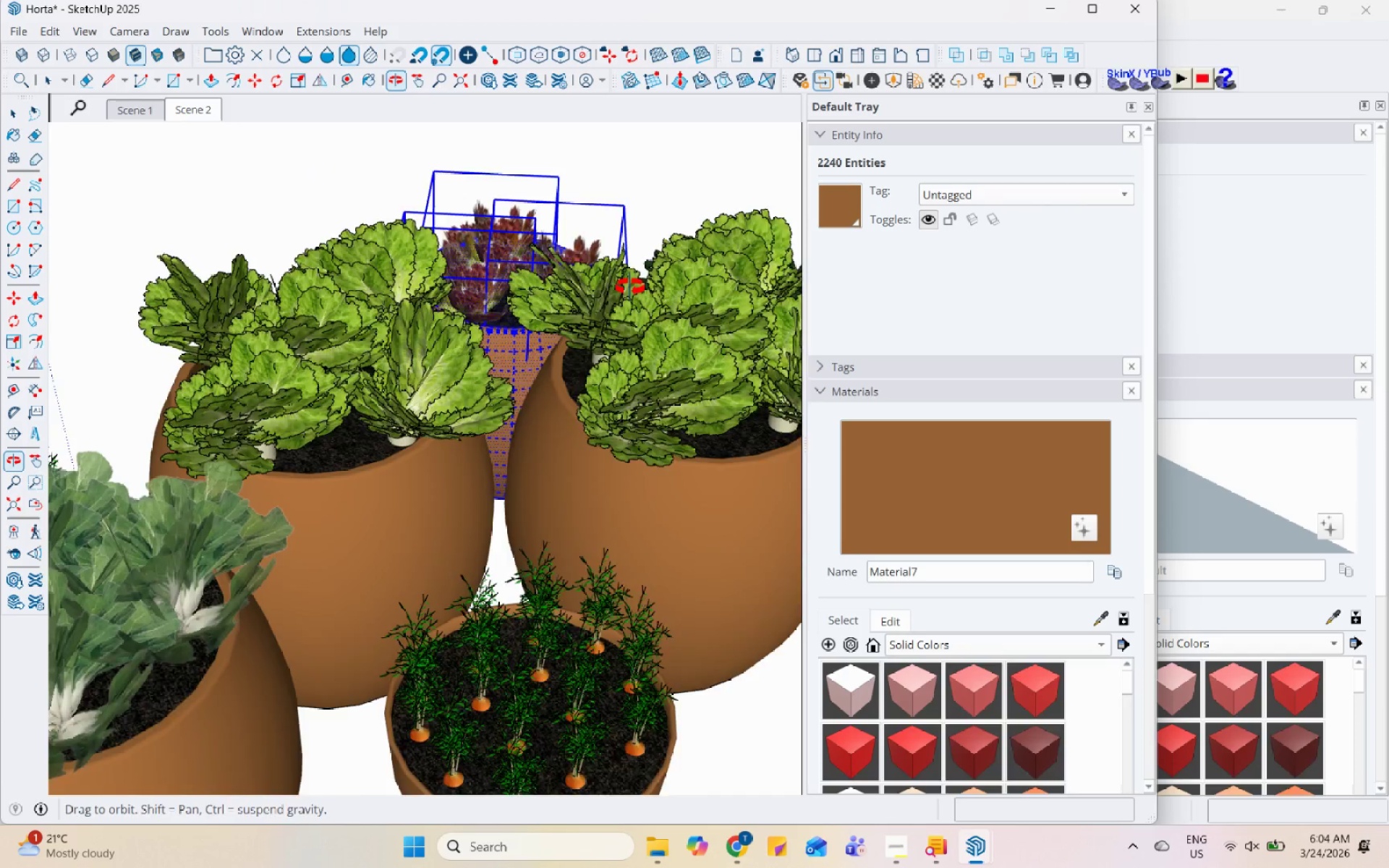 
scroll: coordinate [350, 318], scroll_direction: up, amount: 2.0
 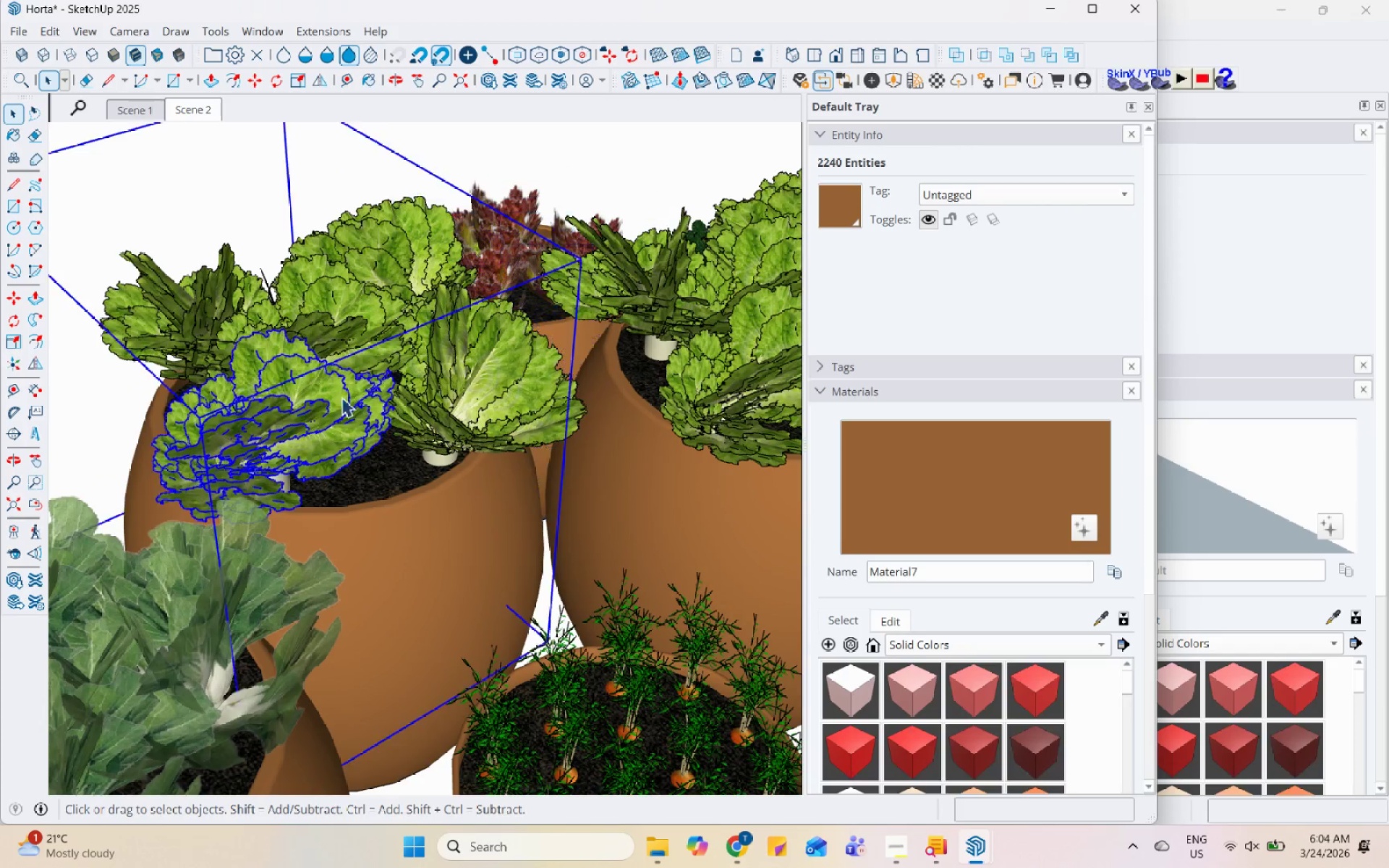 
scroll: coordinate [674, 181], scroll_direction: down, amount: 5.0
 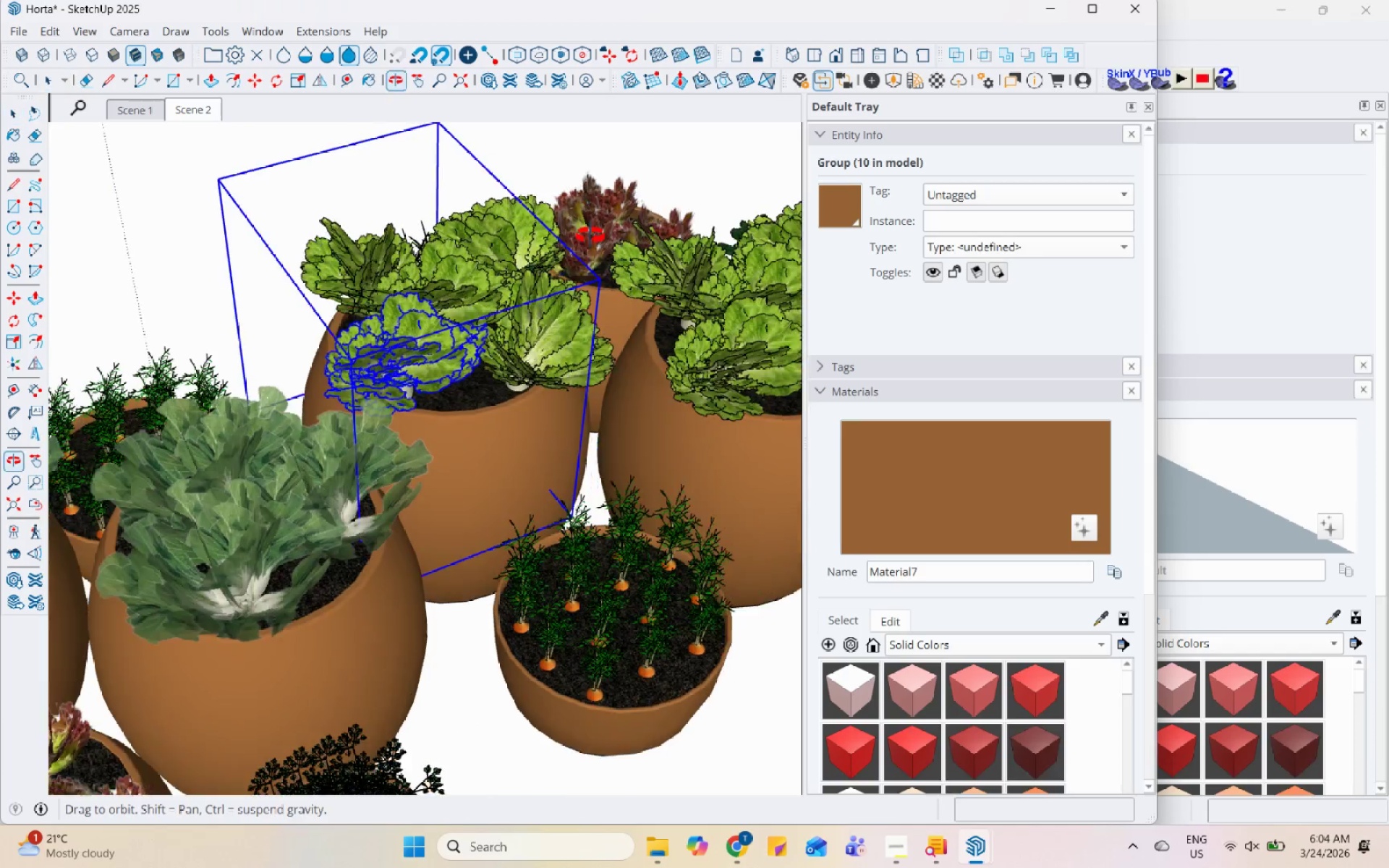 
key(Control+ControlLeft)
 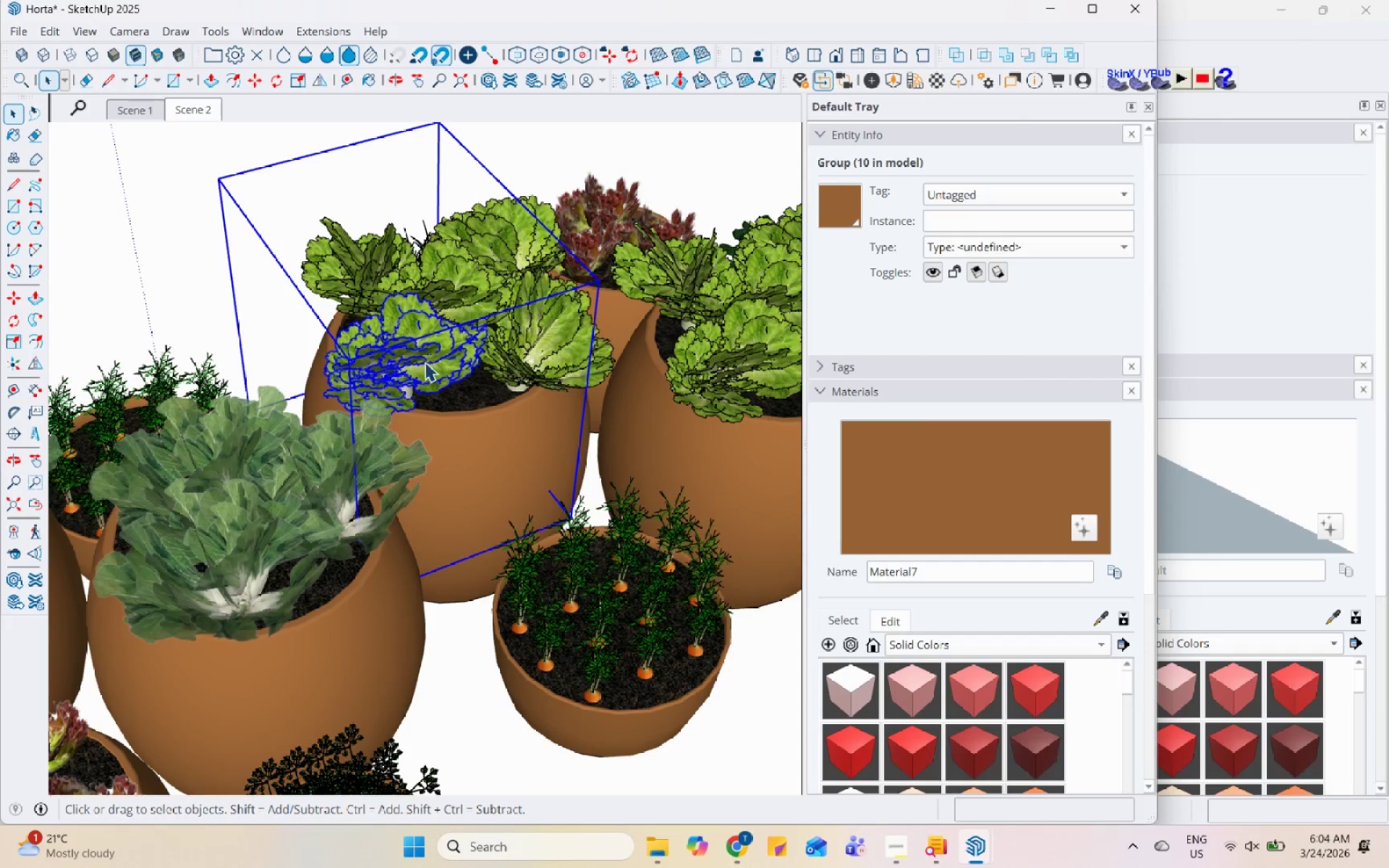 
right_click([417, 352])
 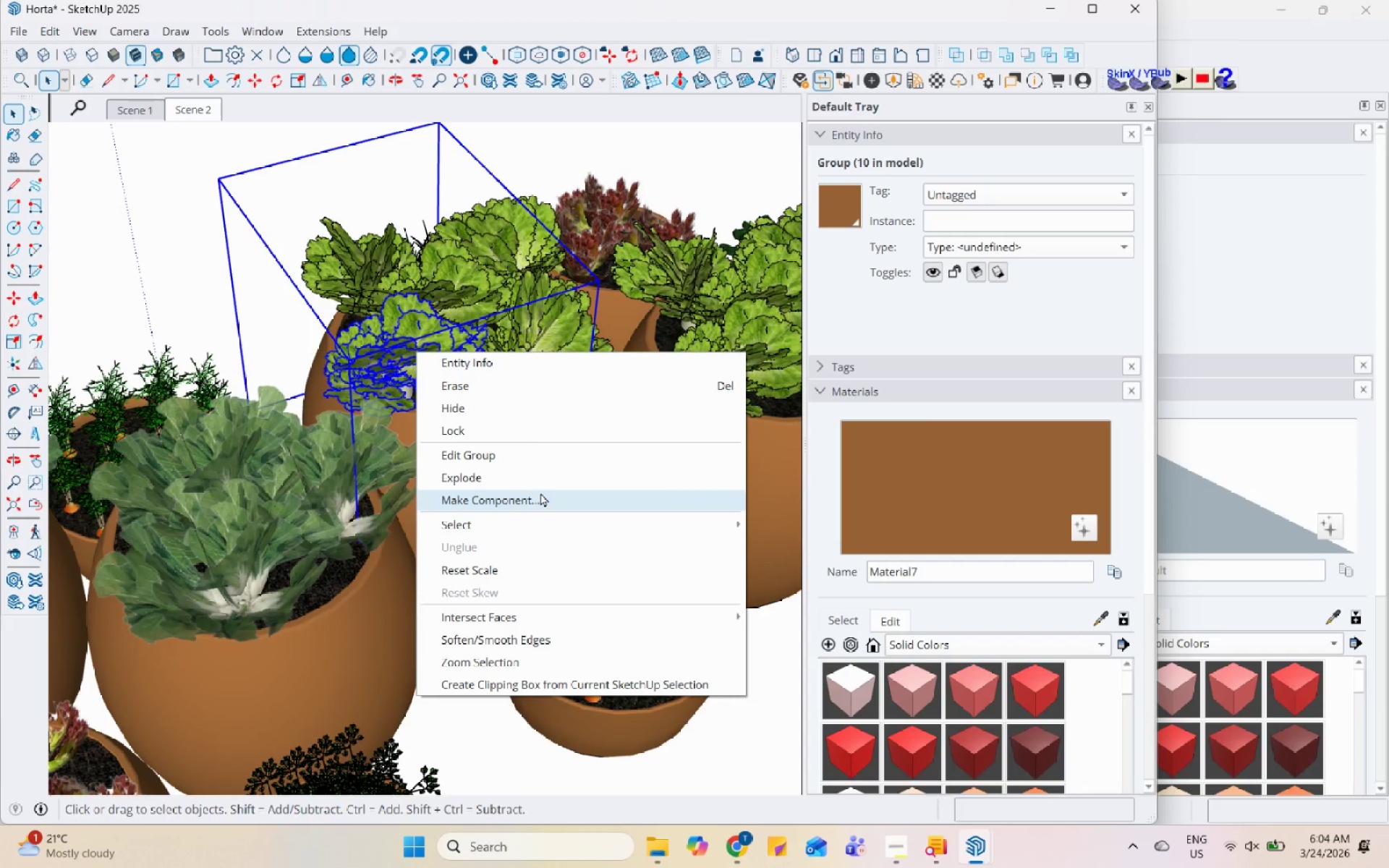 
left_click([545, 479])
 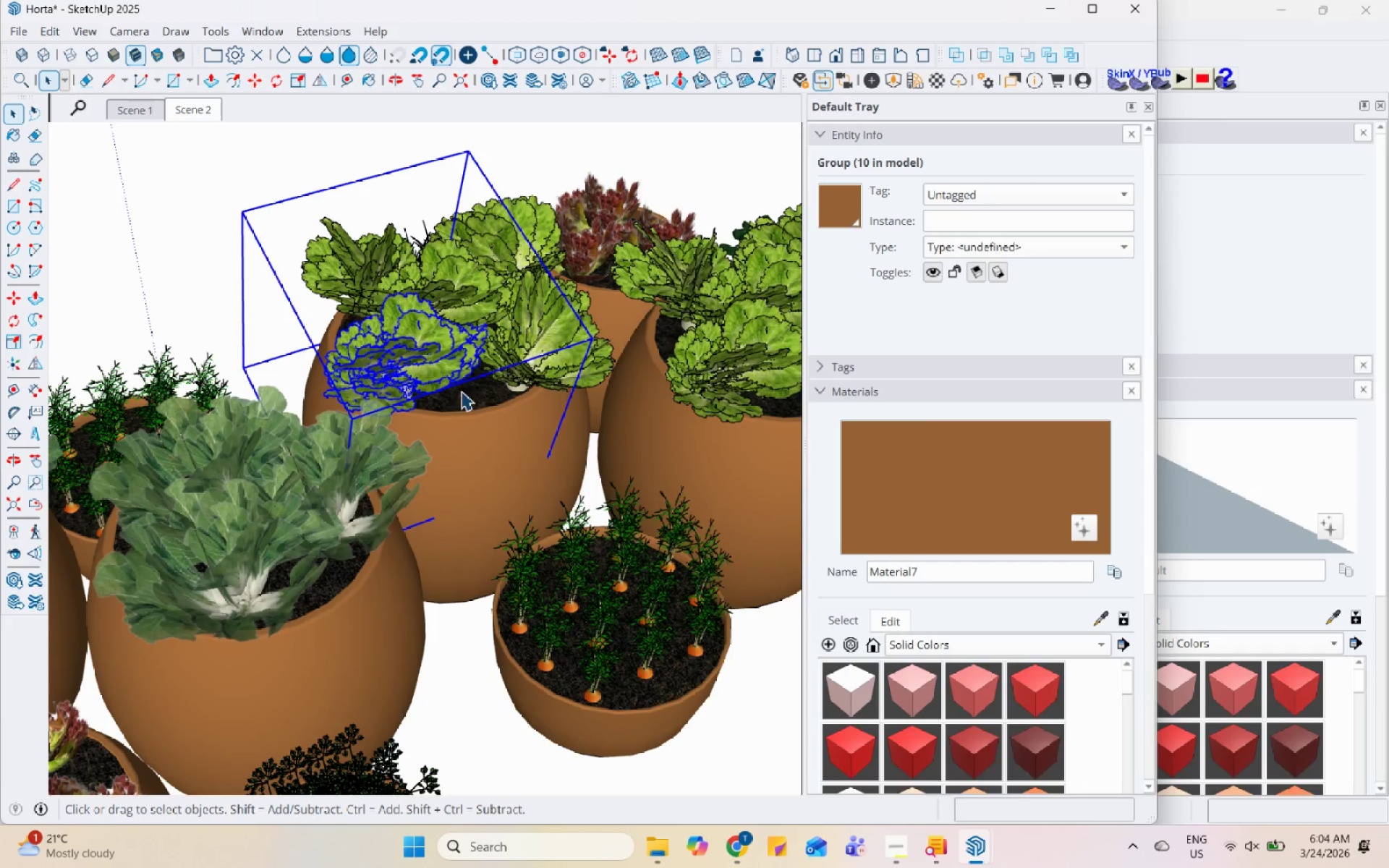 
right_click([433, 355])
 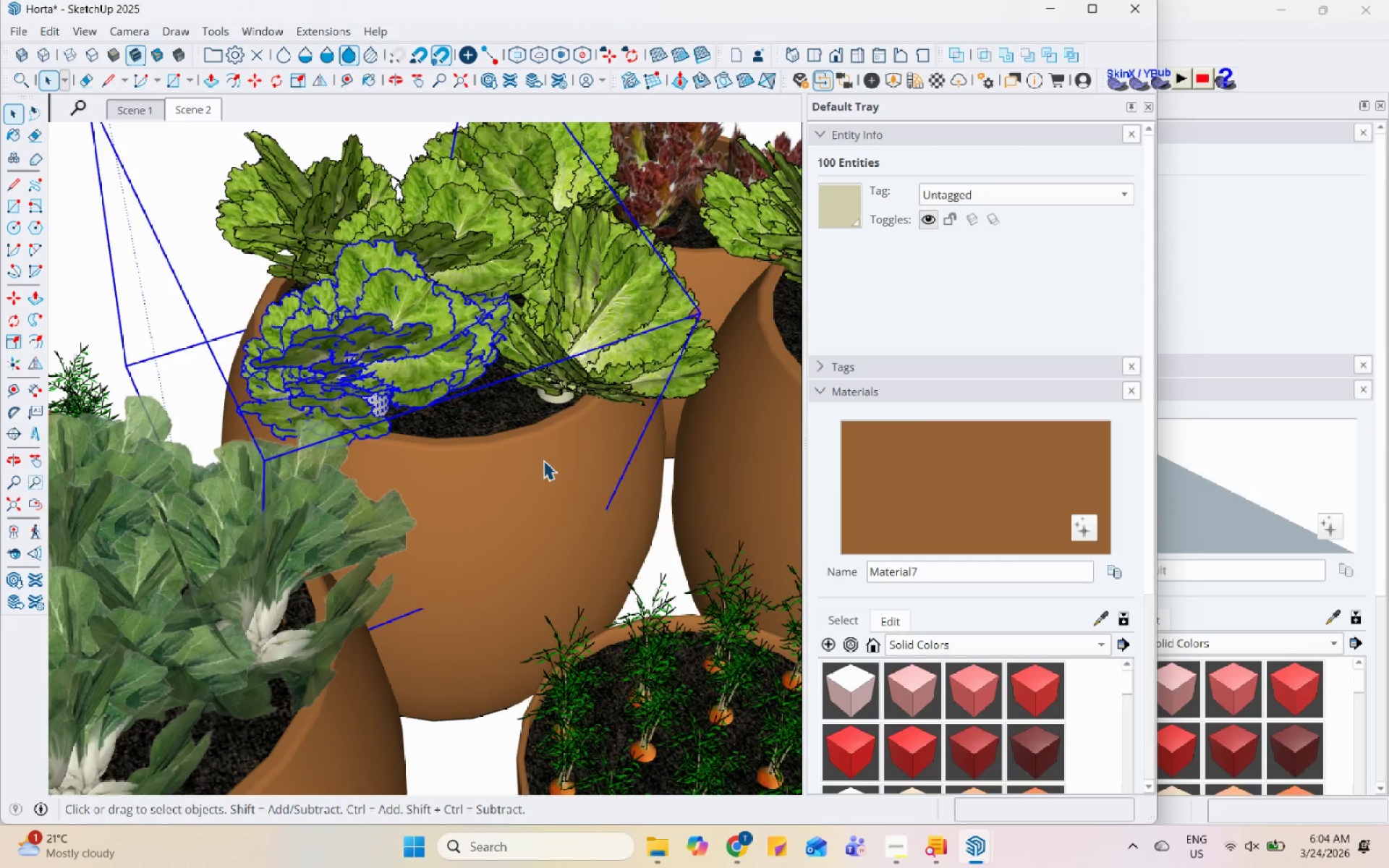 
scroll: coordinate [451, 370], scroll_direction: up, amount: 5.0
 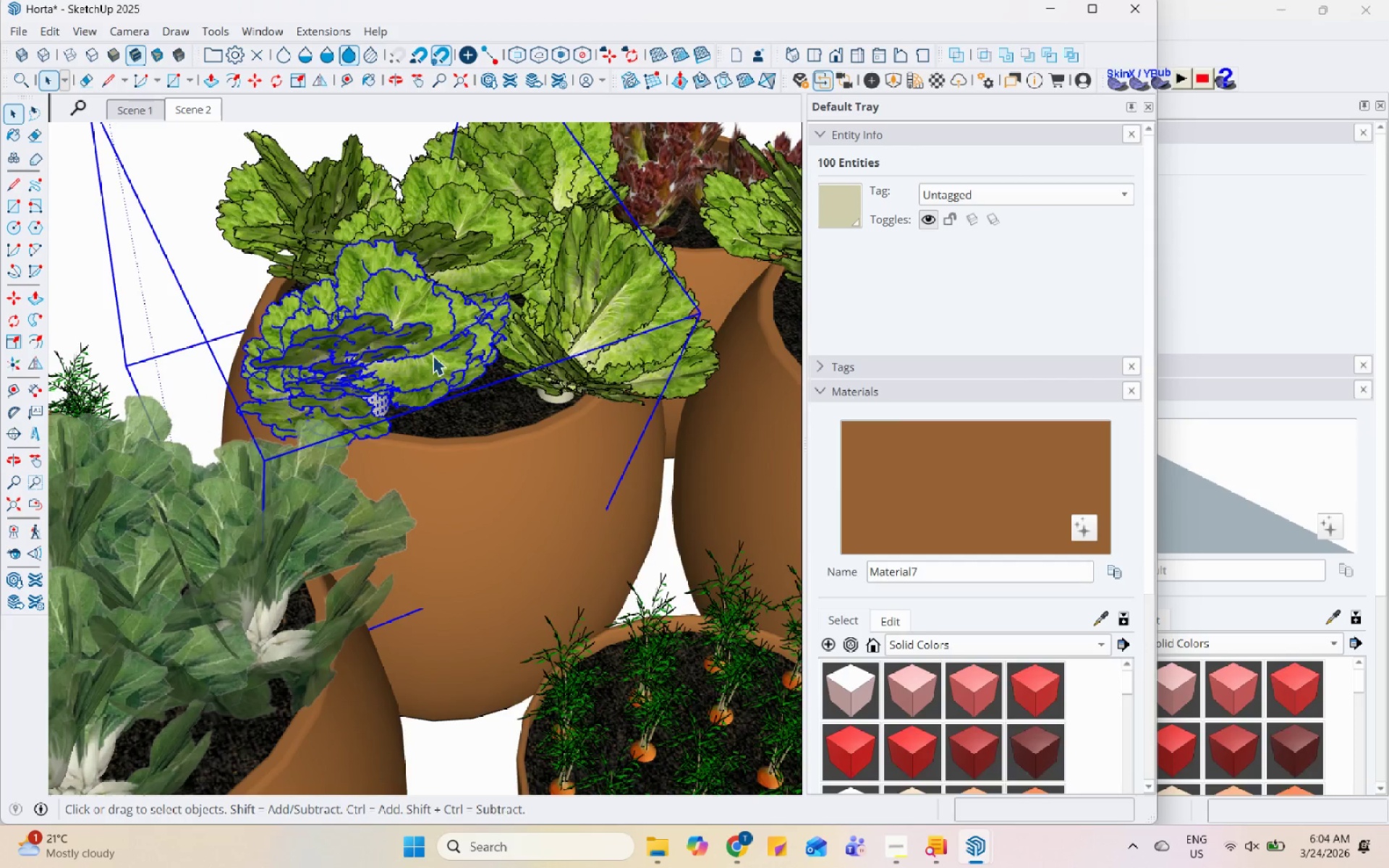 
double_click([384, 363])
 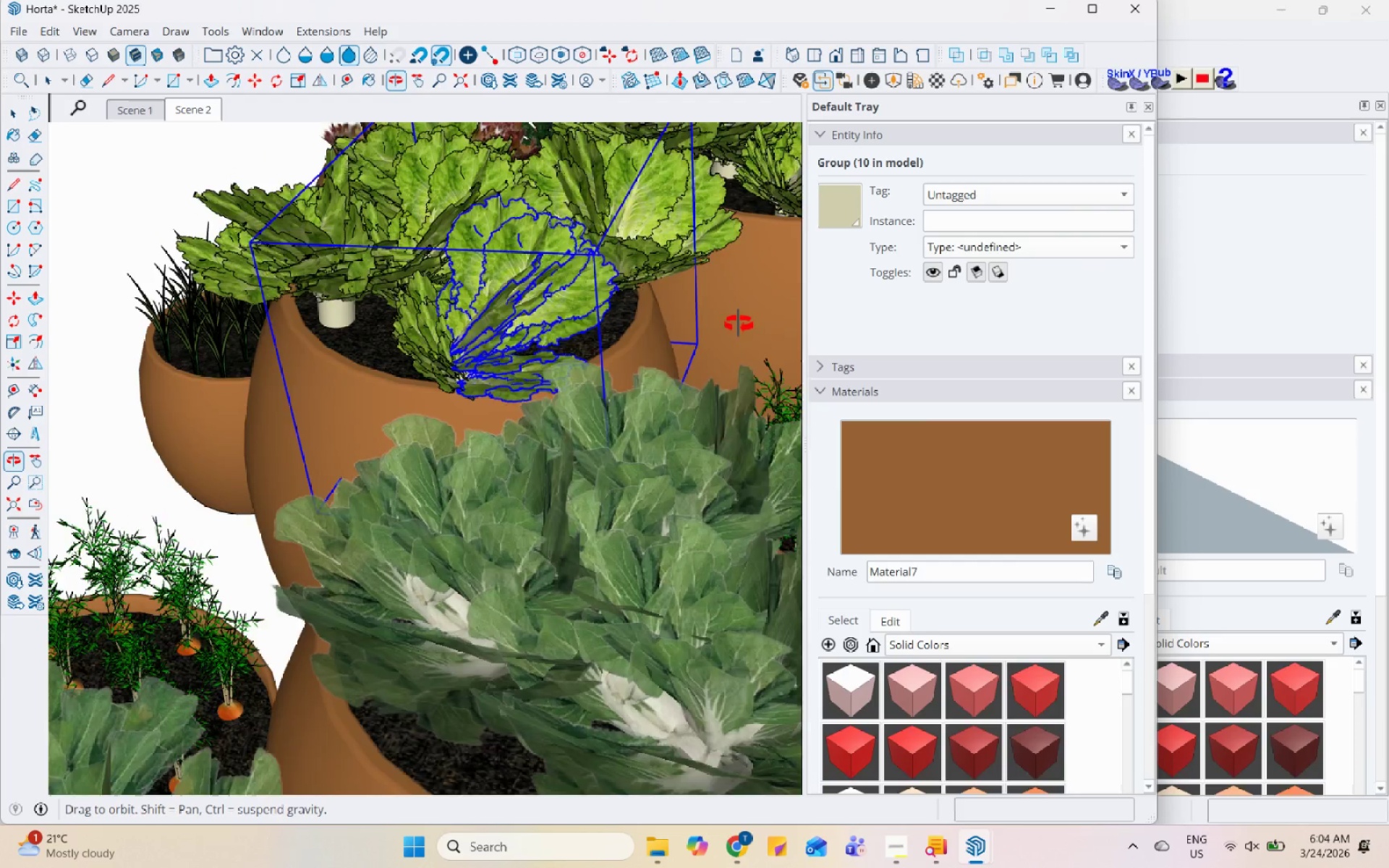 
hold_key(key=ShiftLeft, duration=0.42)
left_click([430, 336])
 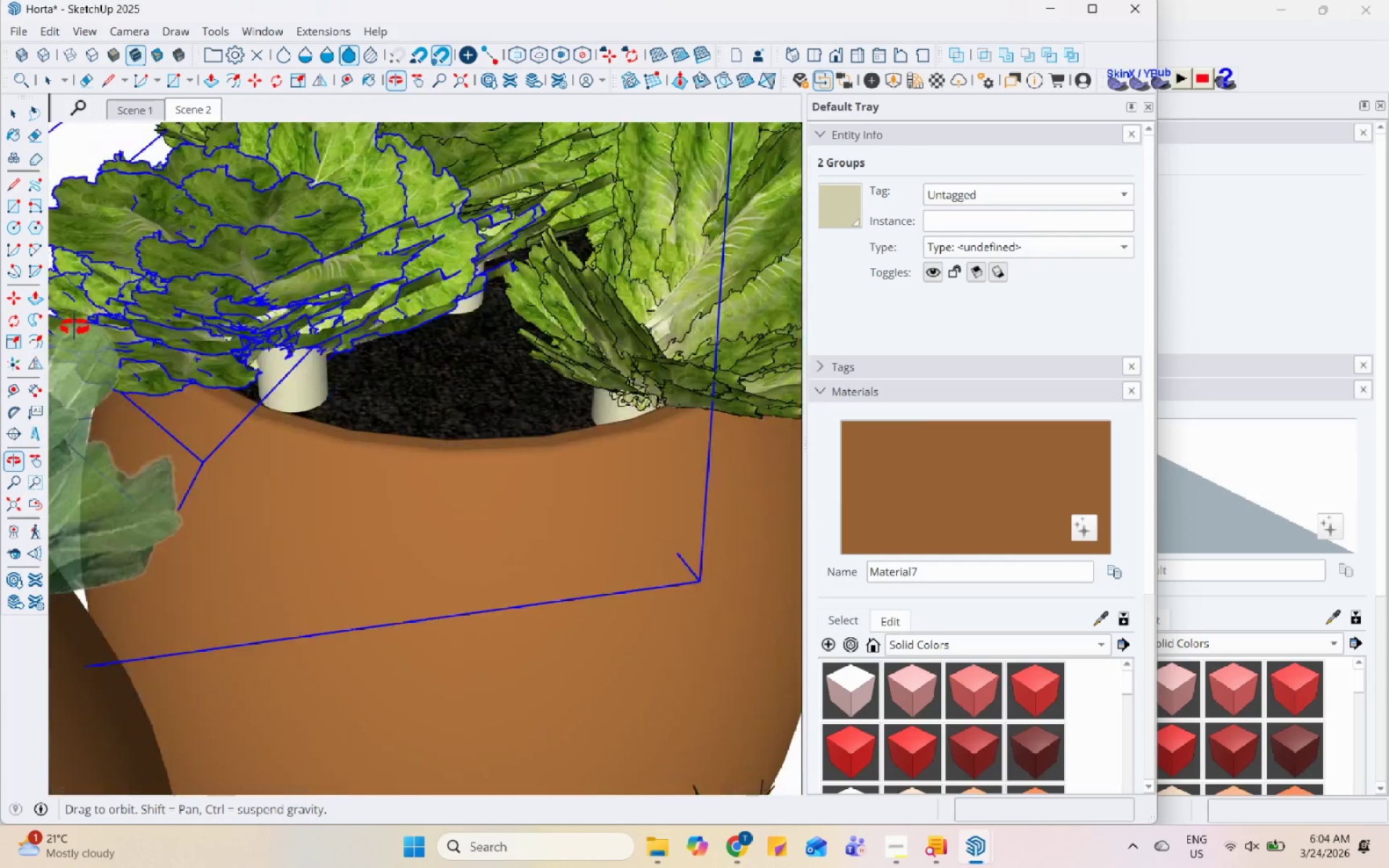 
scroll: coordinate [470, 317], scroll_direction: up, amount: 6.0
 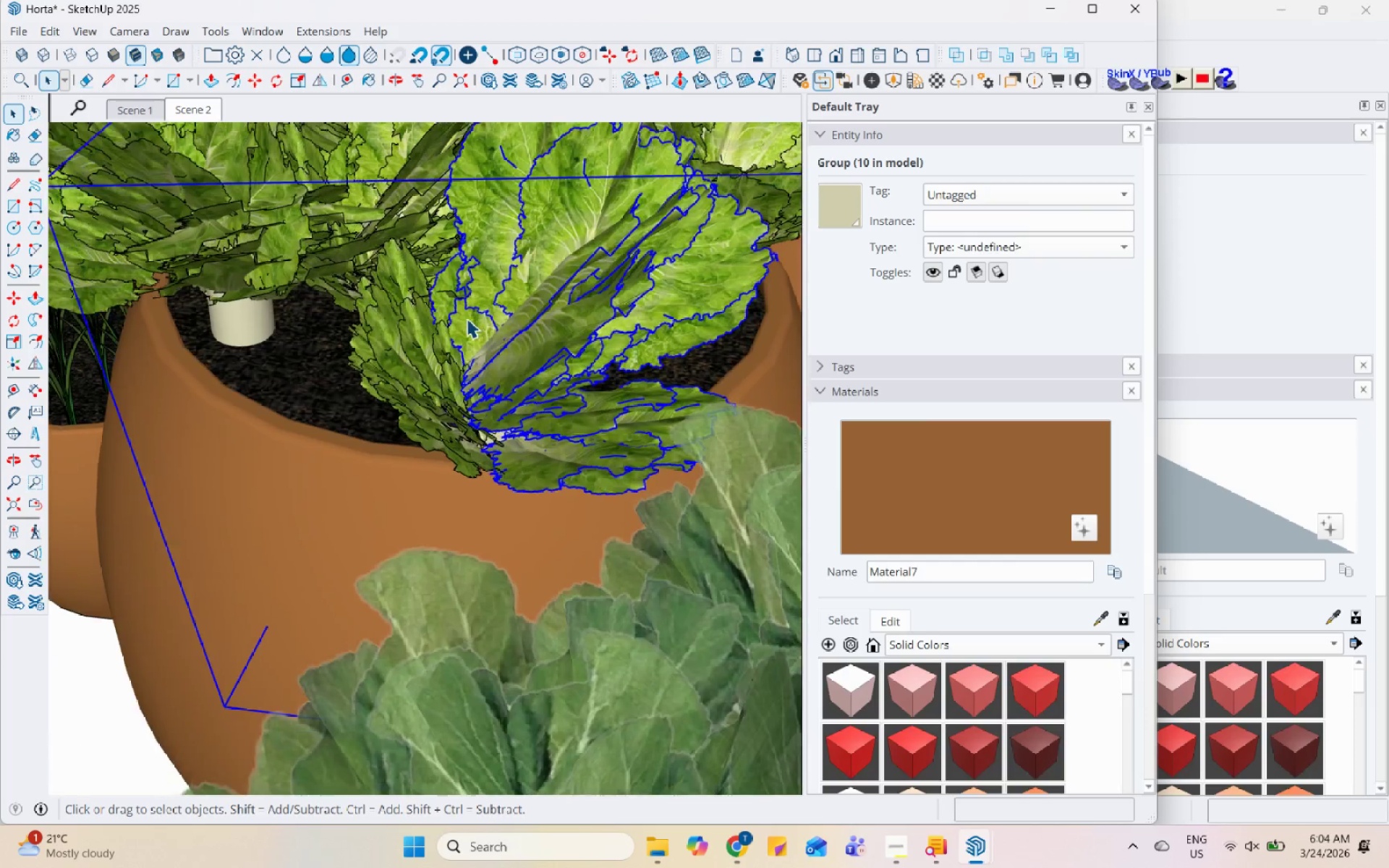 
scroll: coordinate [381, 343], scroll_direction: down, amount: 6.0
 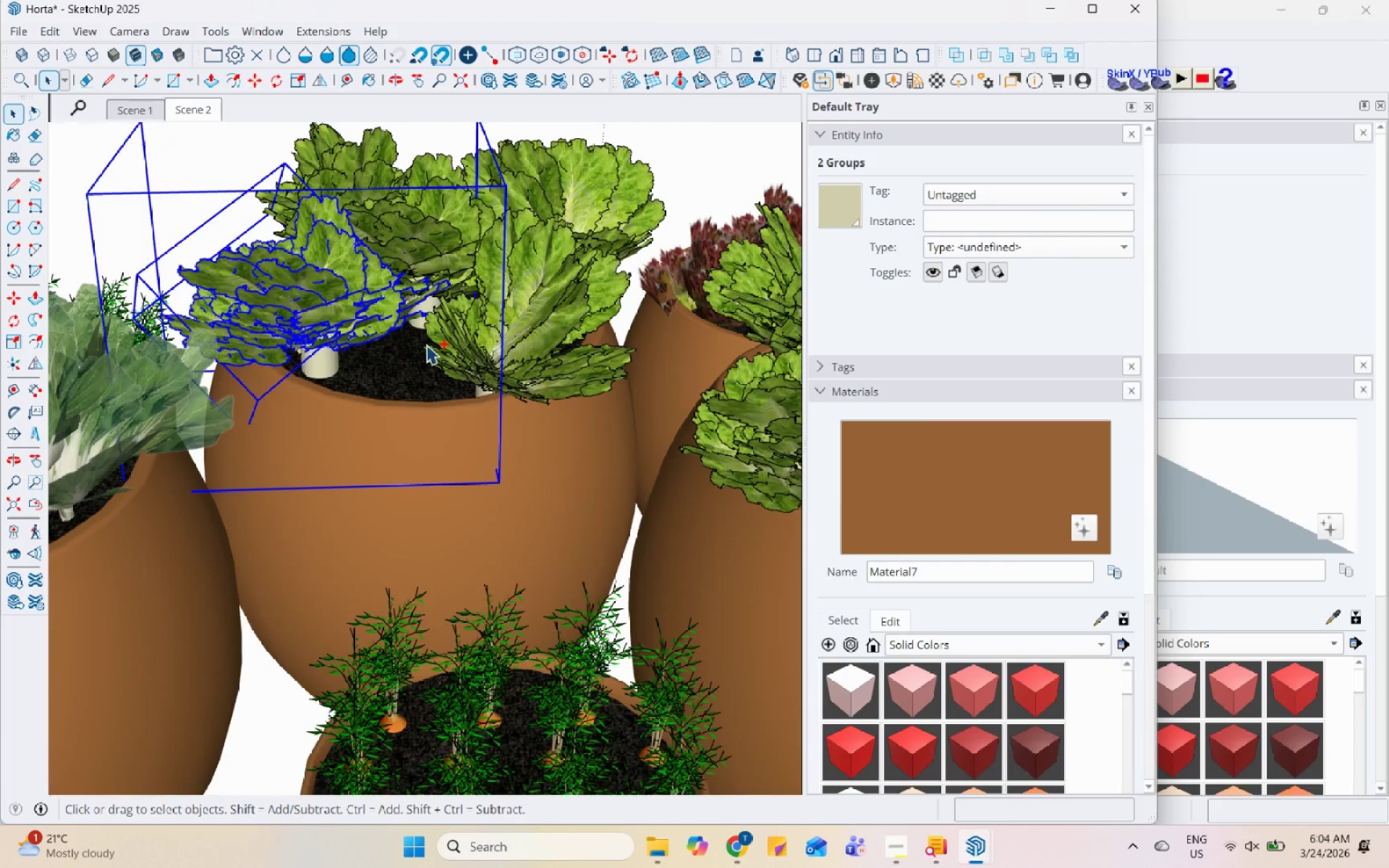 
key(Control+Z)
 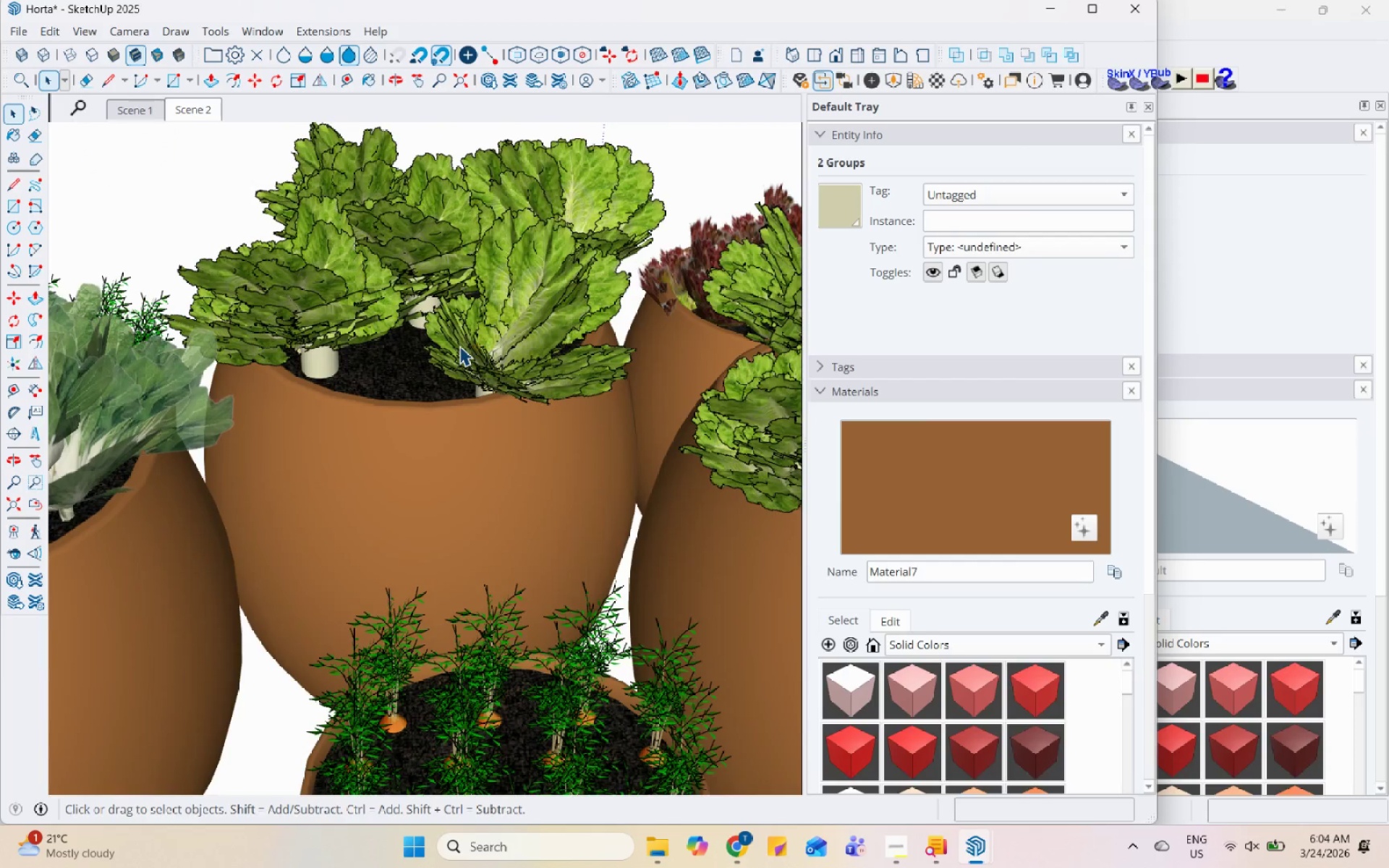 
key(Control+ControlLeft)
 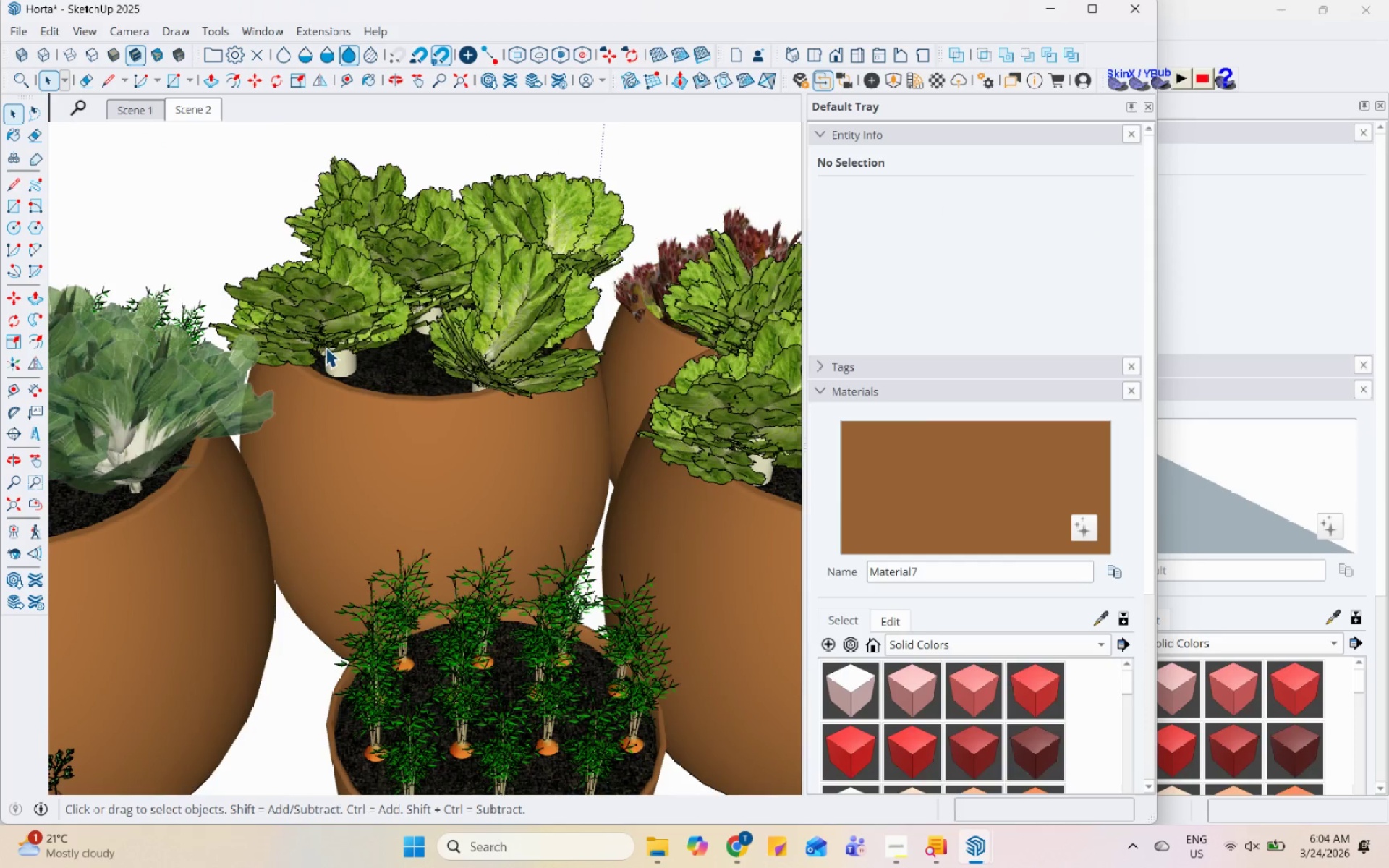 
scroll: coordinate [451, 372], scroll_direction: down, amount: 6.0
 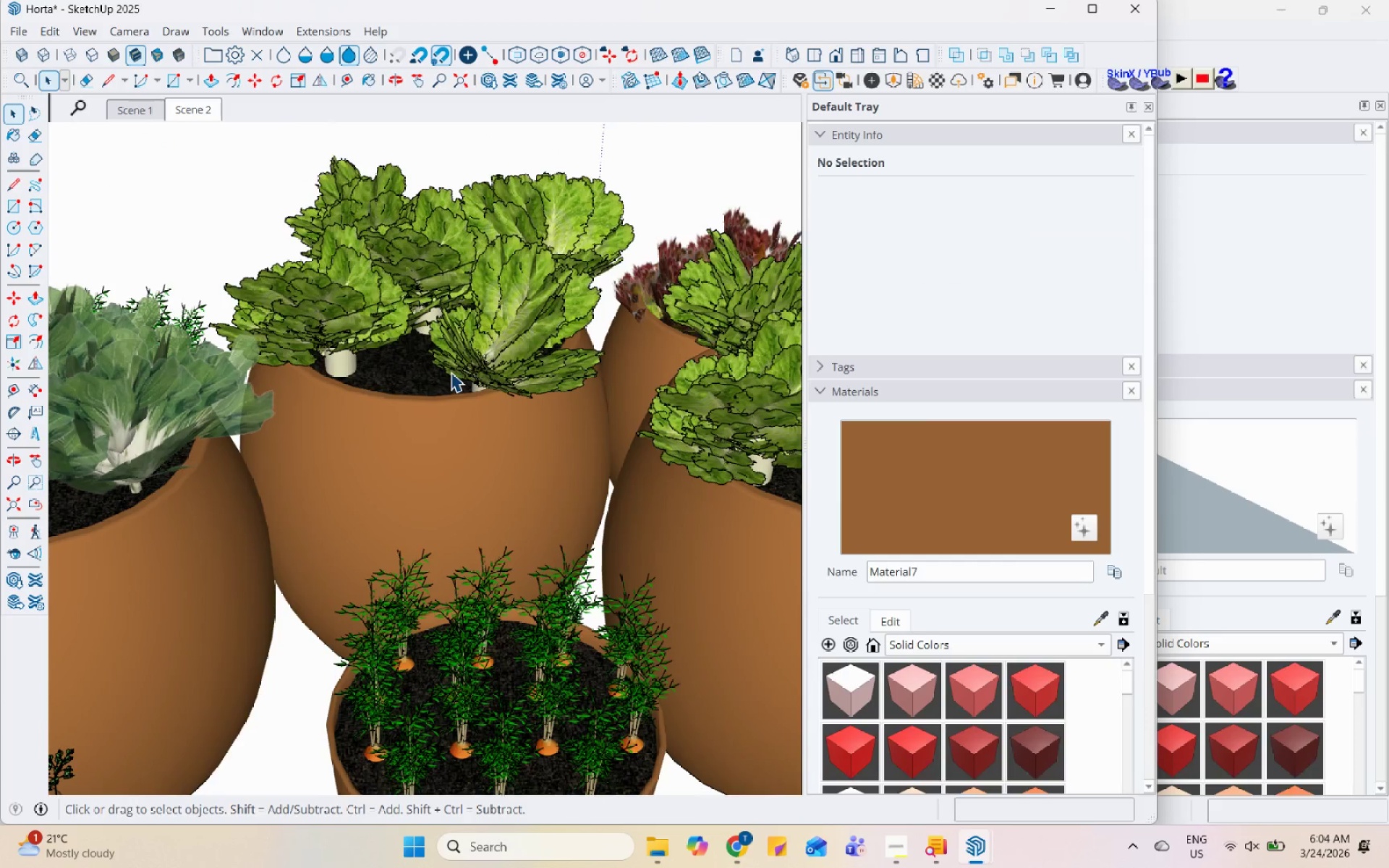 
left_click([339, 320])
 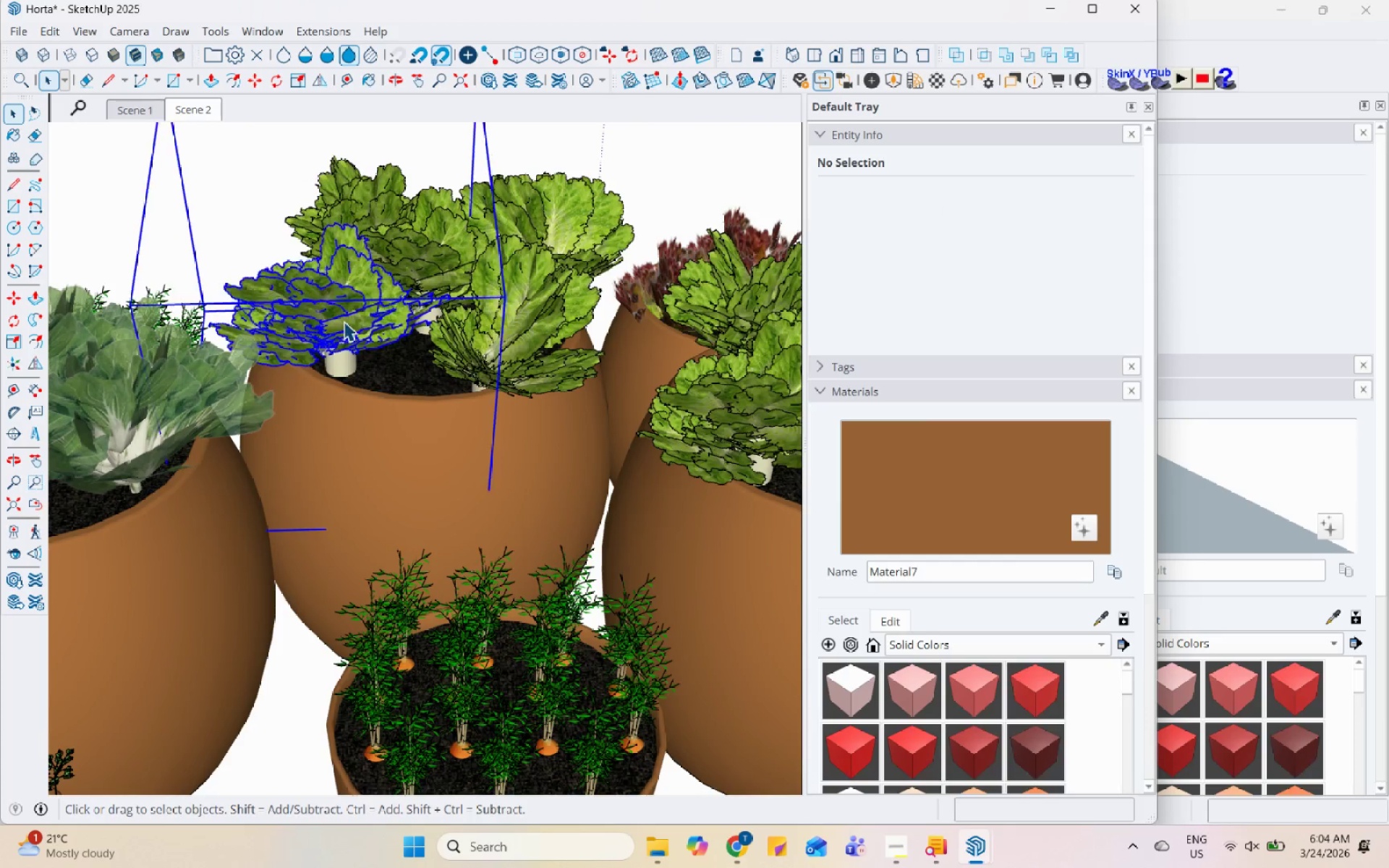 
scroll: coordinate [346, 321], scroll_direction: up, amount: 4.0
 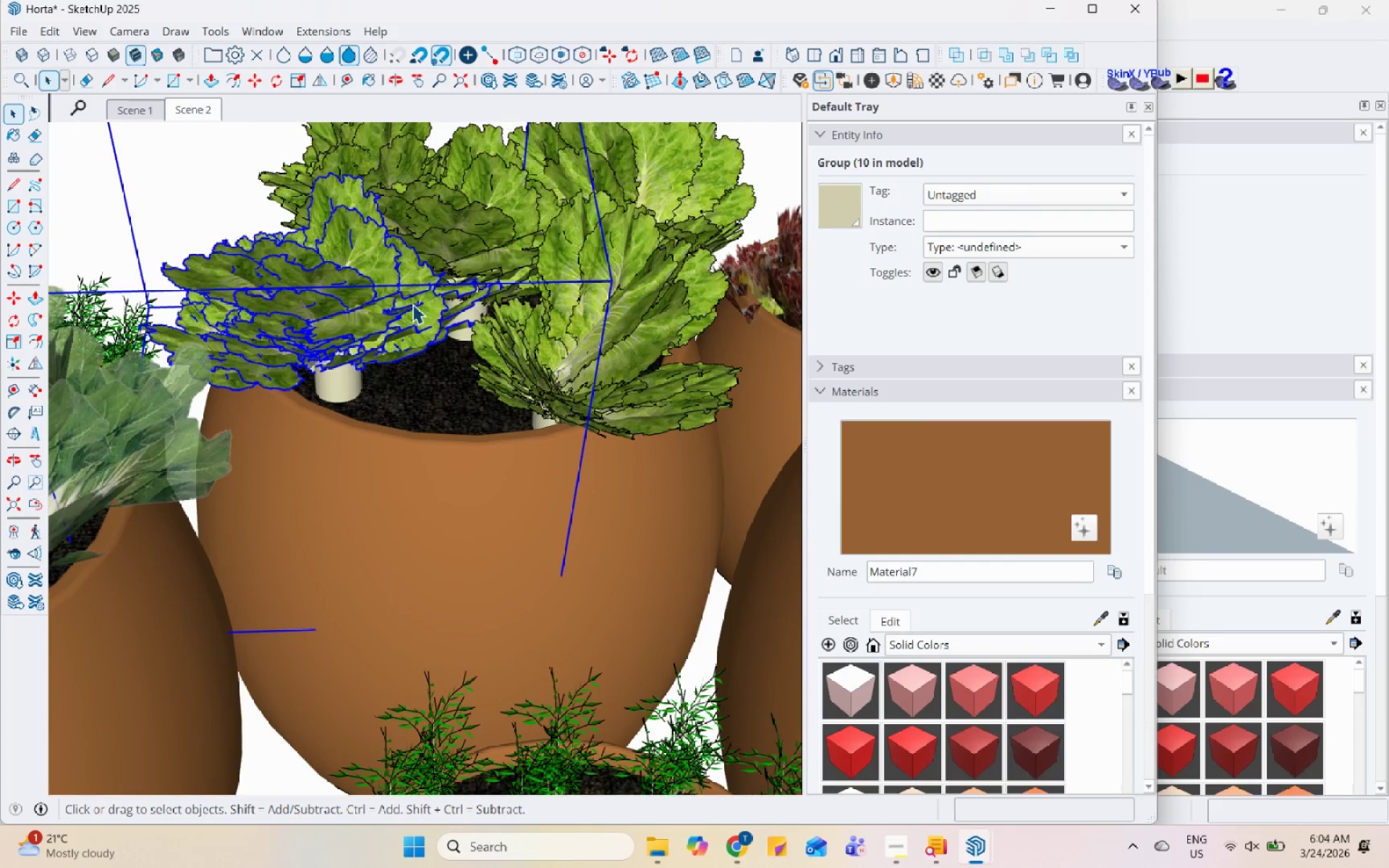 
key(Control+Z)
 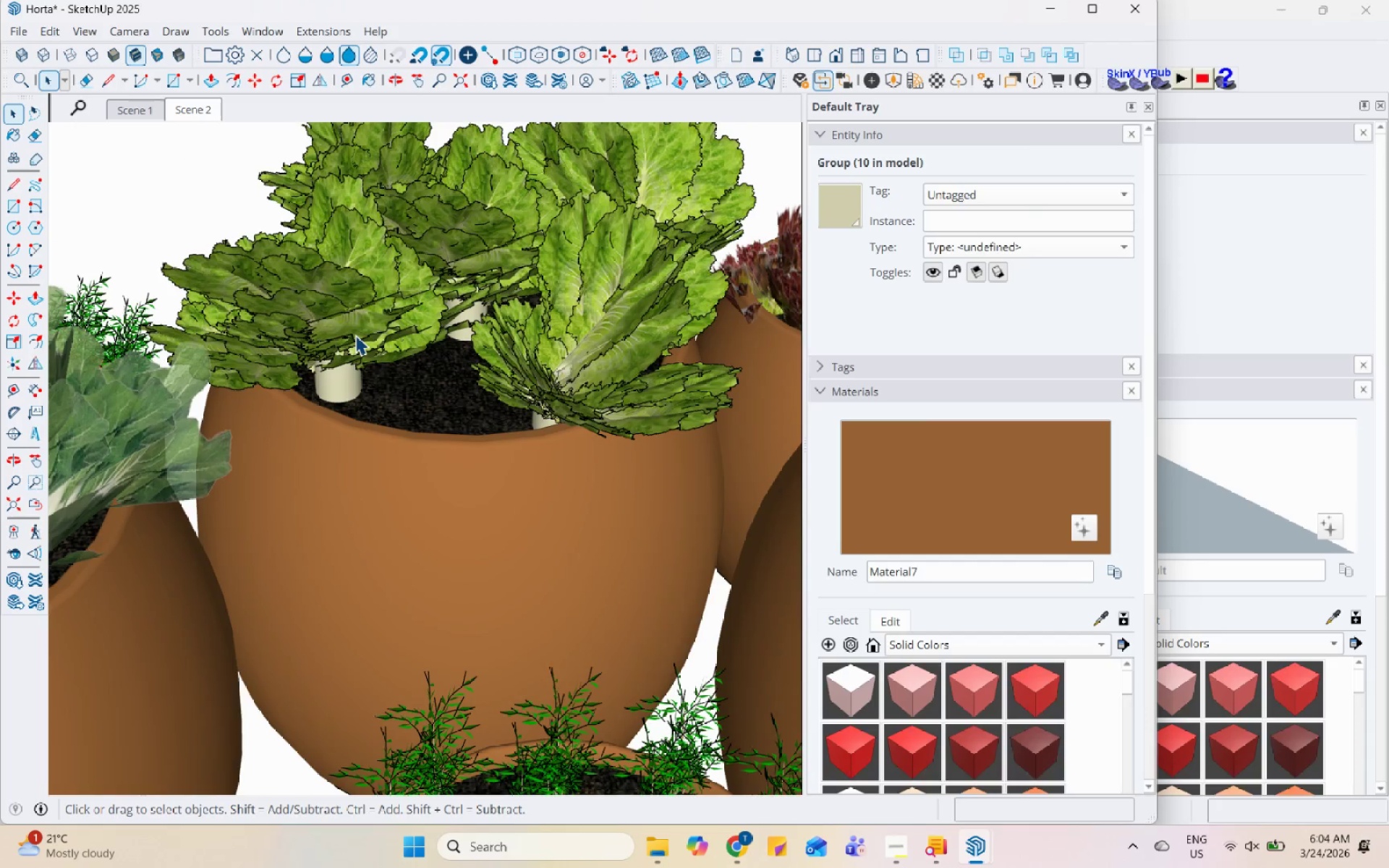 
left_click([355, 335])
 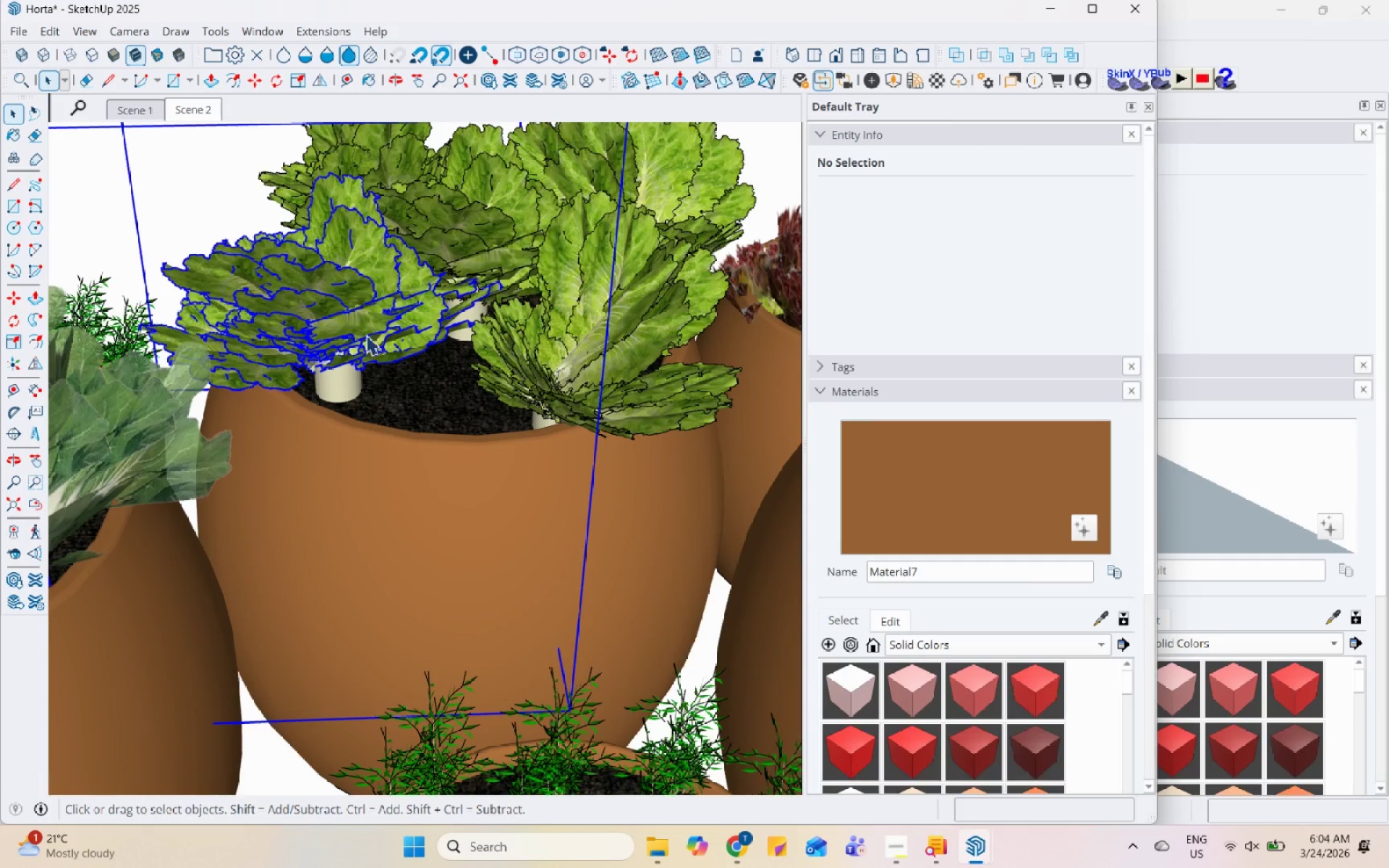 
key(Control+ControlLeft)
 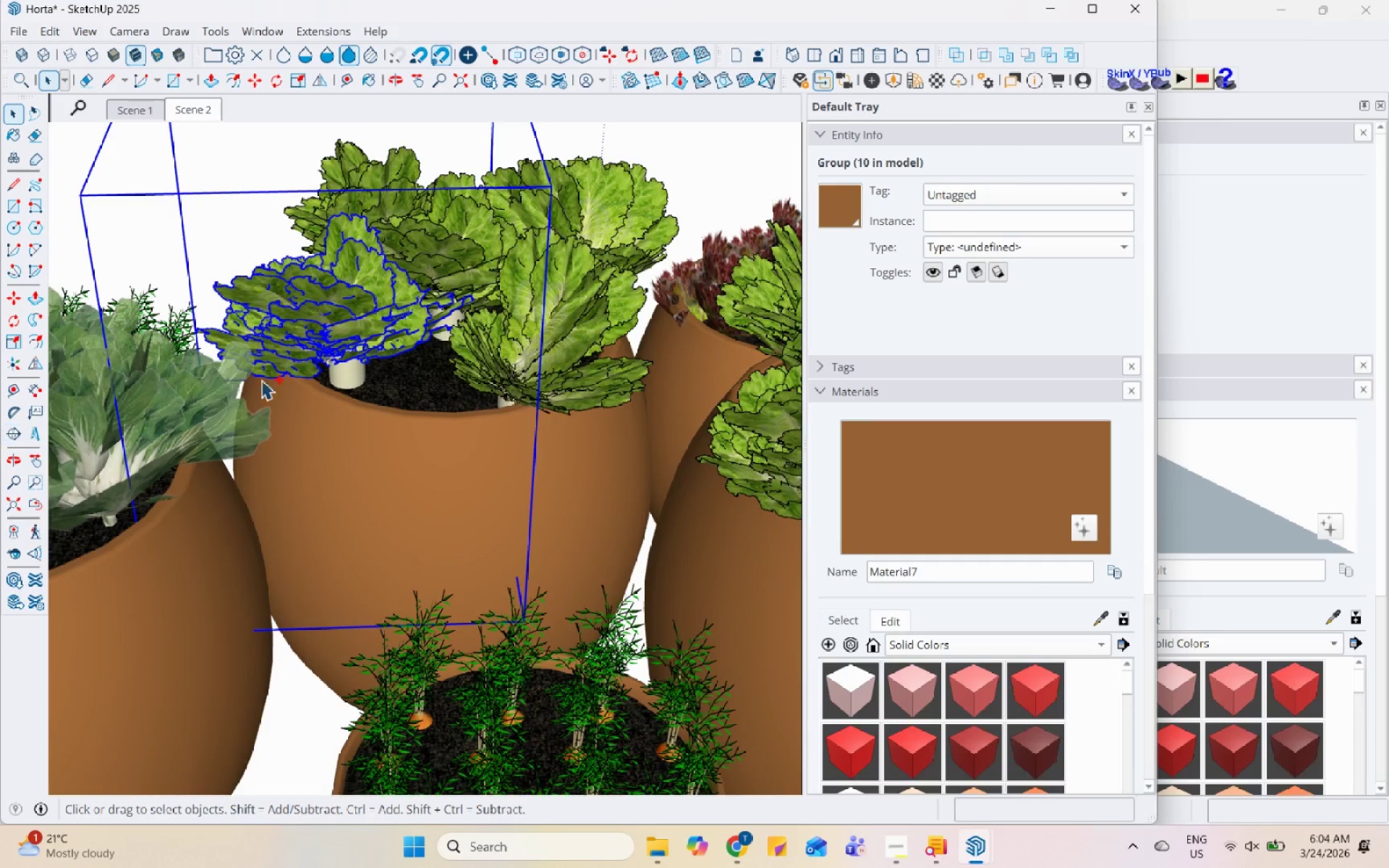 
scroll: coordinate [388, 342], scroll_direction: down, amount: 6.0
 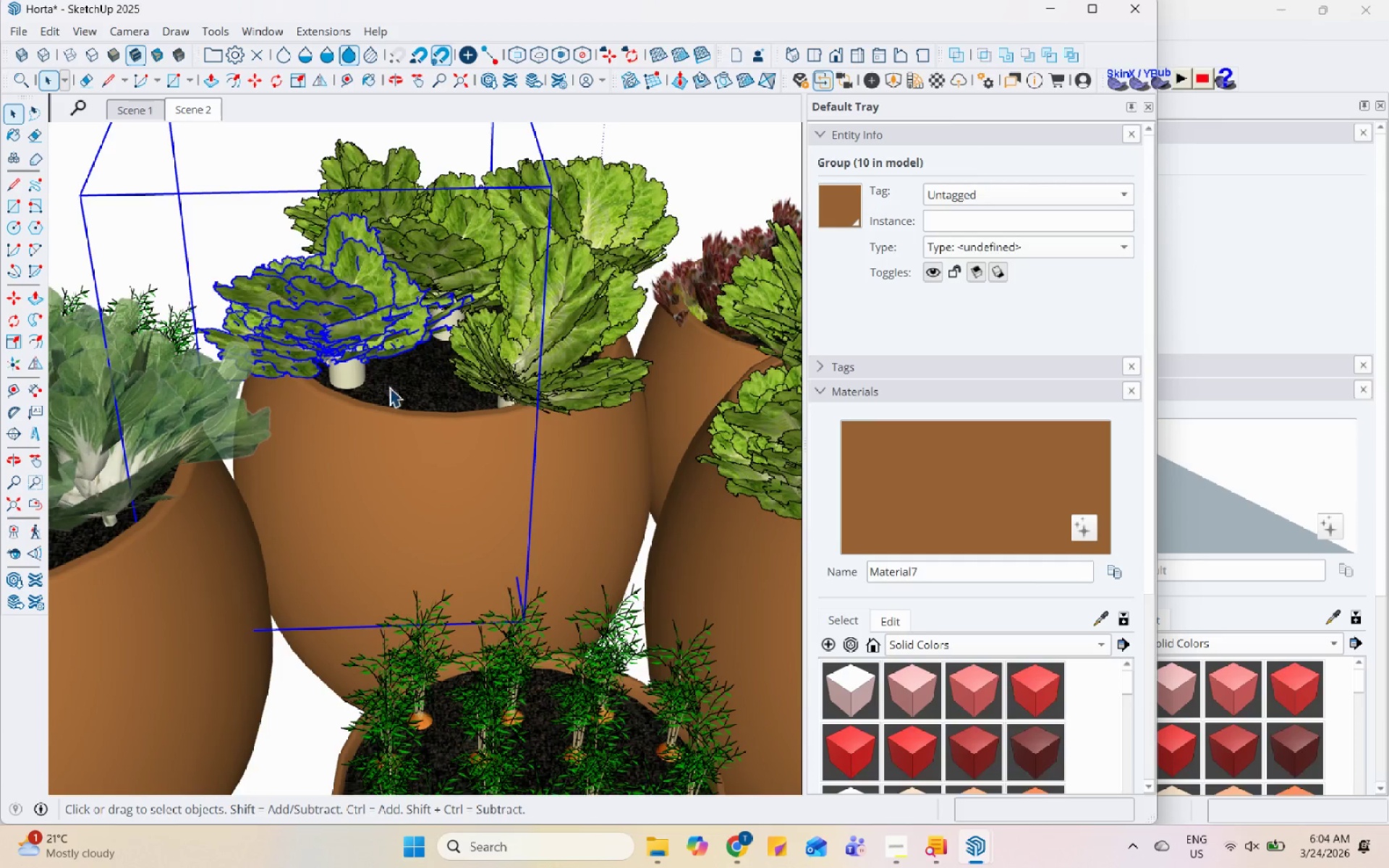 
hold_key(key=ControlLeft, duration=0.36)
left_click([310, 430])
 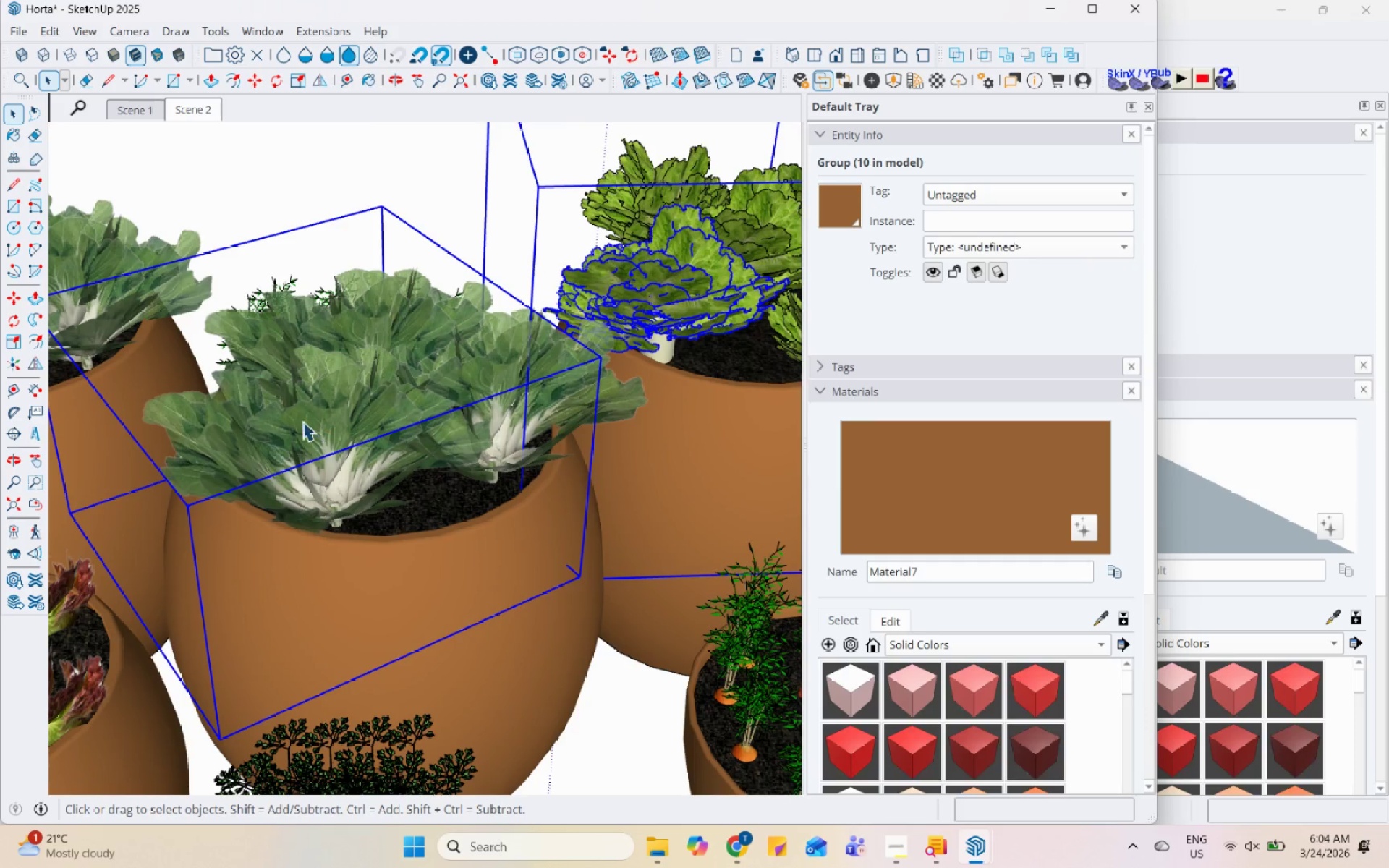 
scroll: coordinate [387, 493], scroll_direction: down, amount: 15.0
 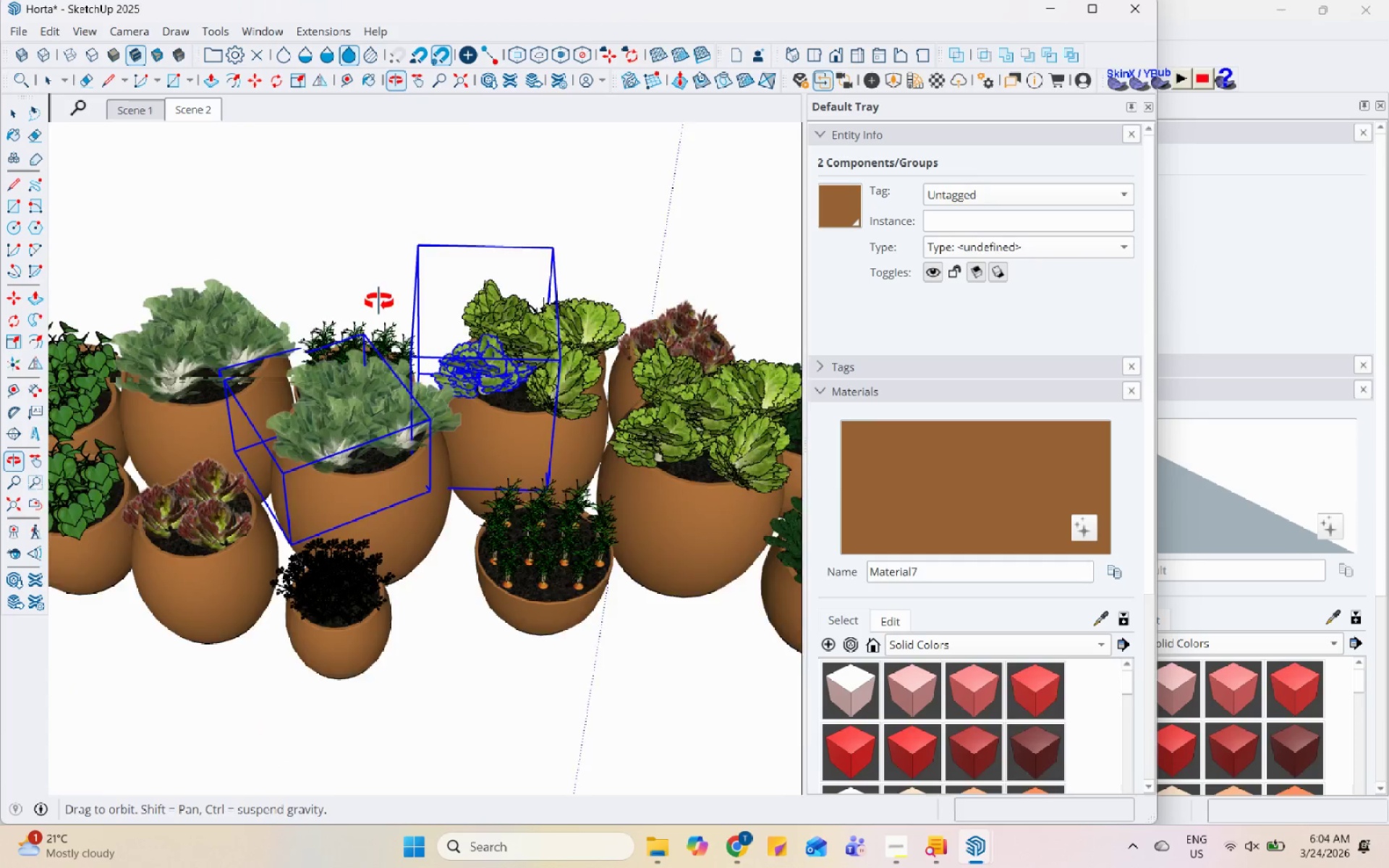 
scroll: coordinate [674, 495], scroll_direction: up, amount: 6.0
 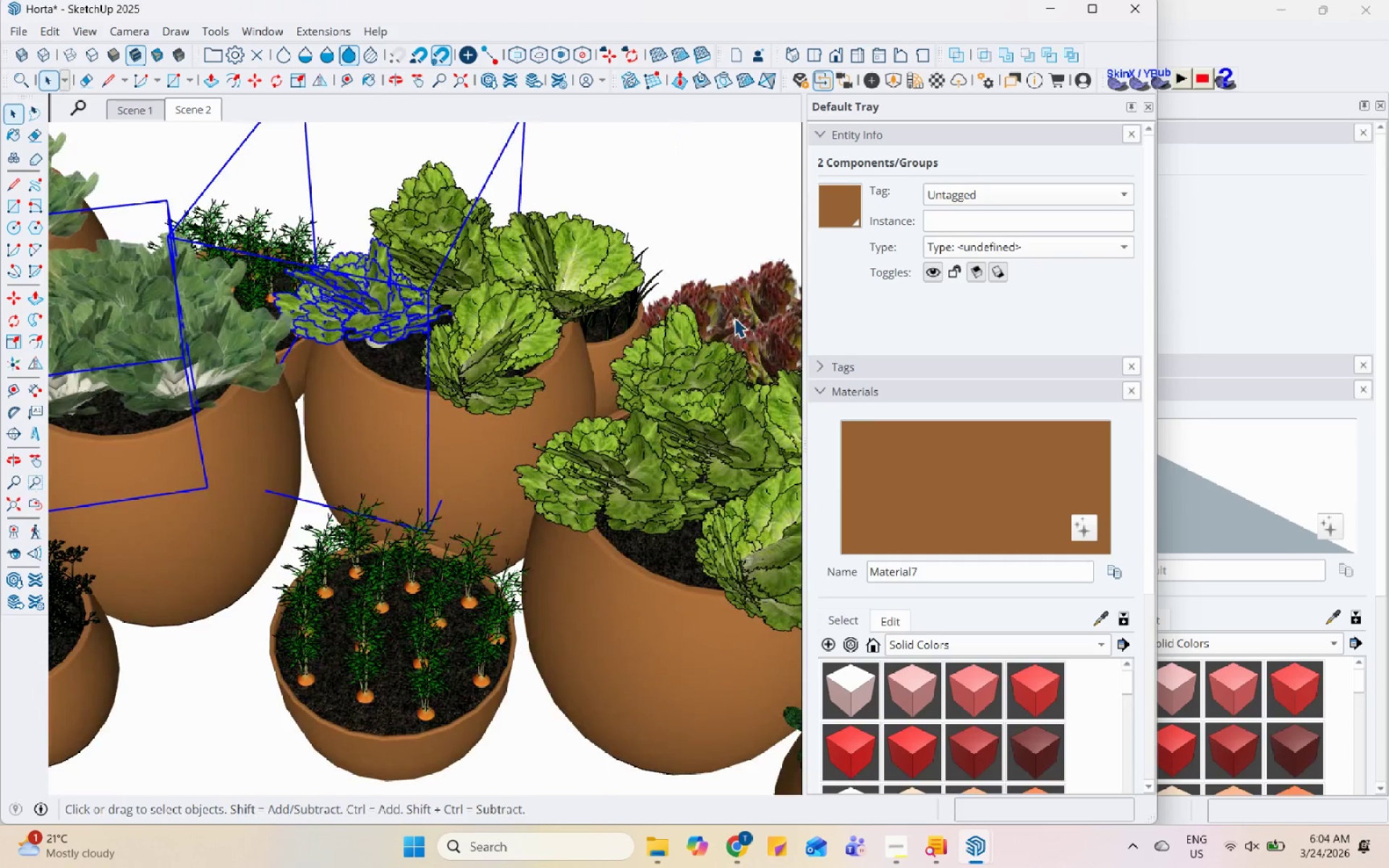 
hold_key(key=ControlLeft, duration=0.48)
left_click([708, 302])
 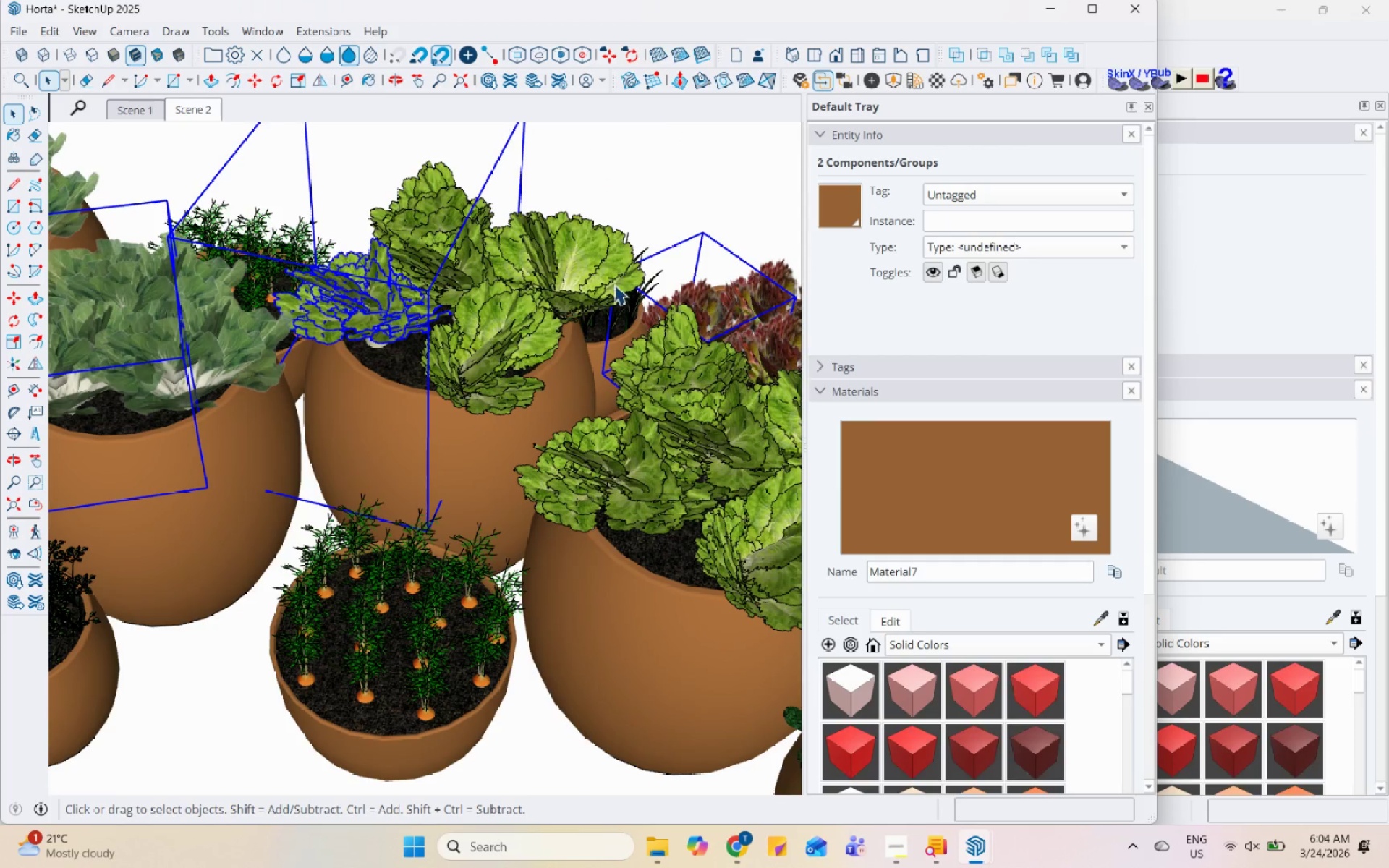 
scroll: coordinate [498, 290], scroll_direction: down, amount: 6.0
 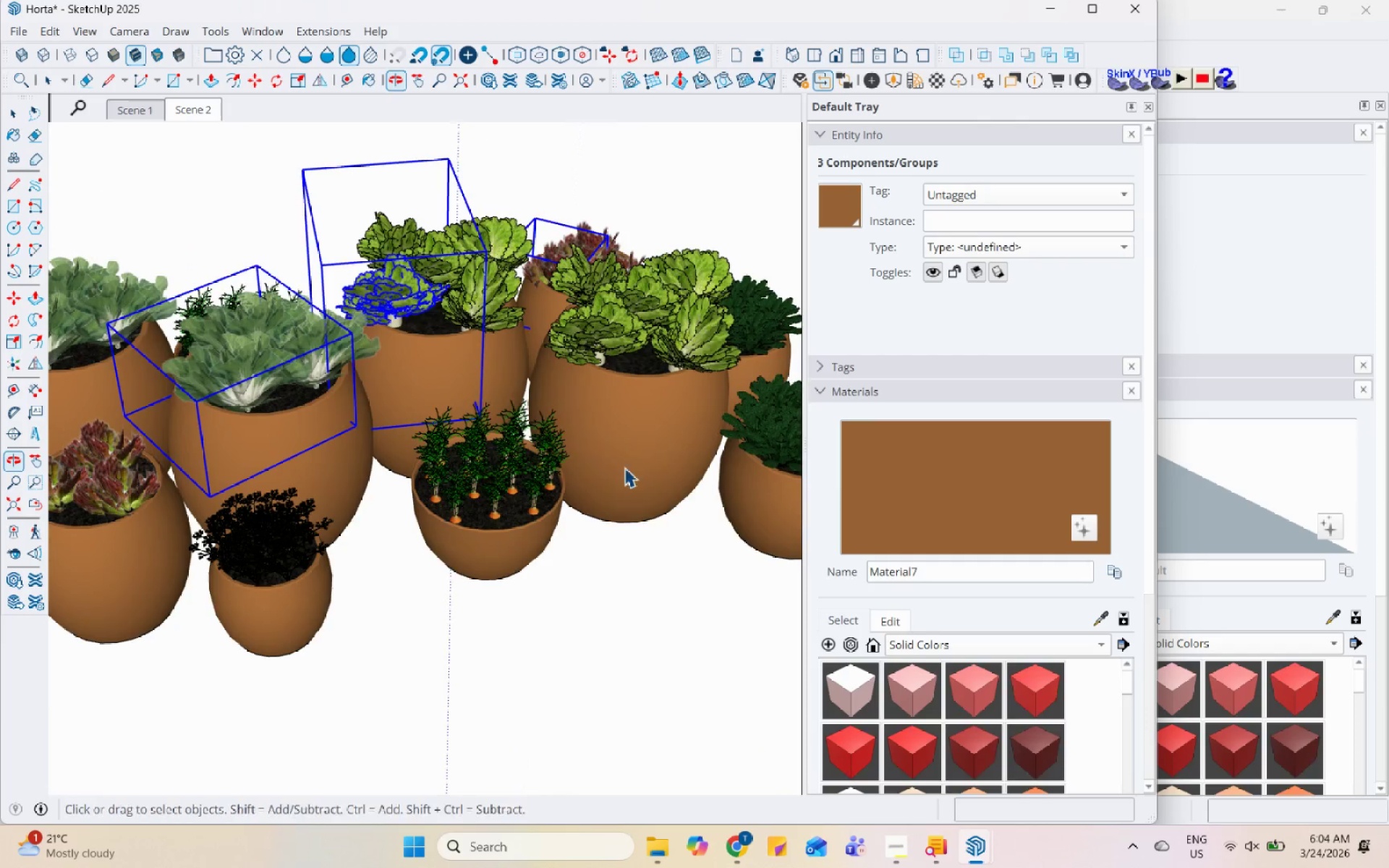 
key(Control+C)
 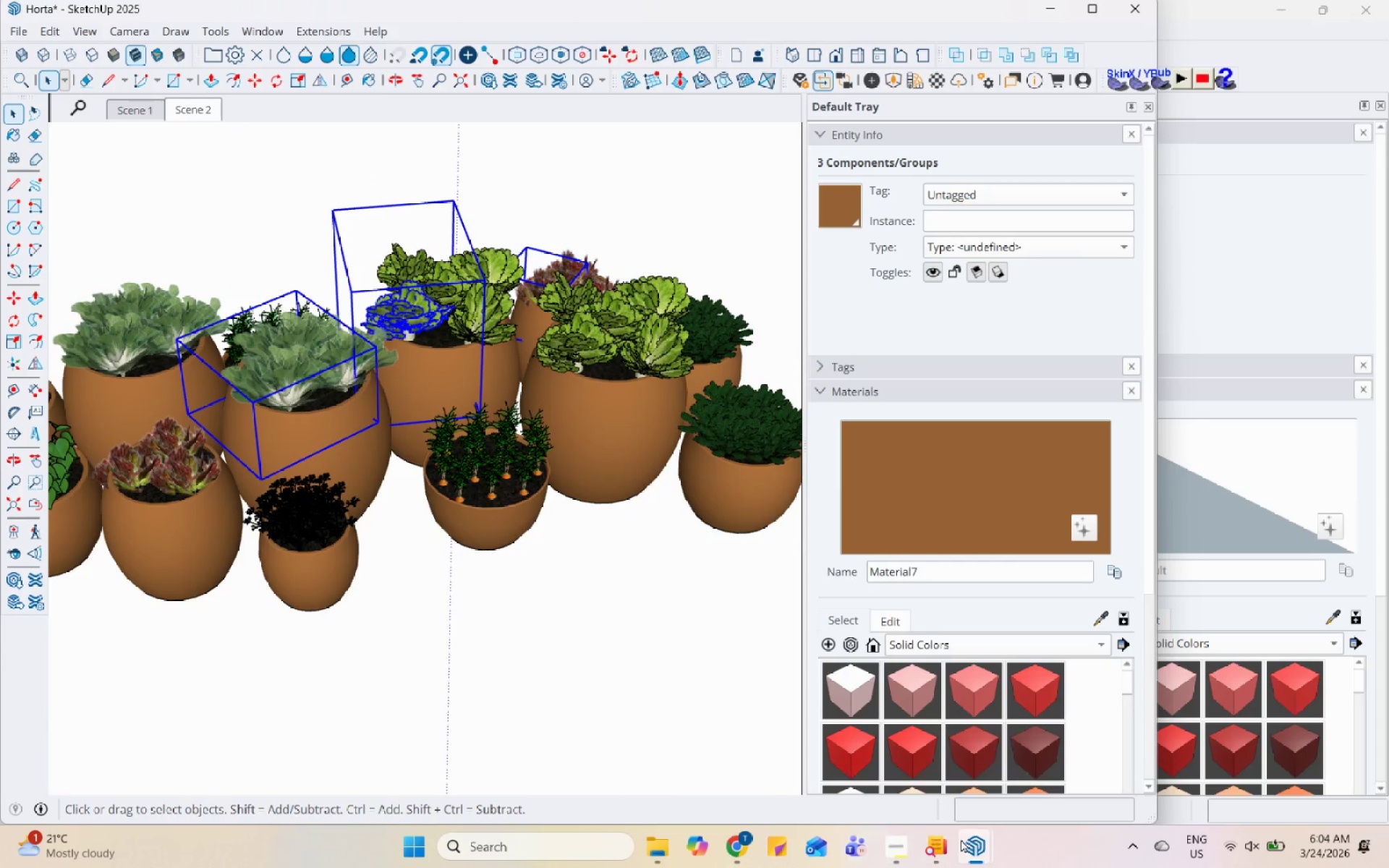 
scroll: coordinate [485, 409], scroll_direction: down, amount: 2.0
 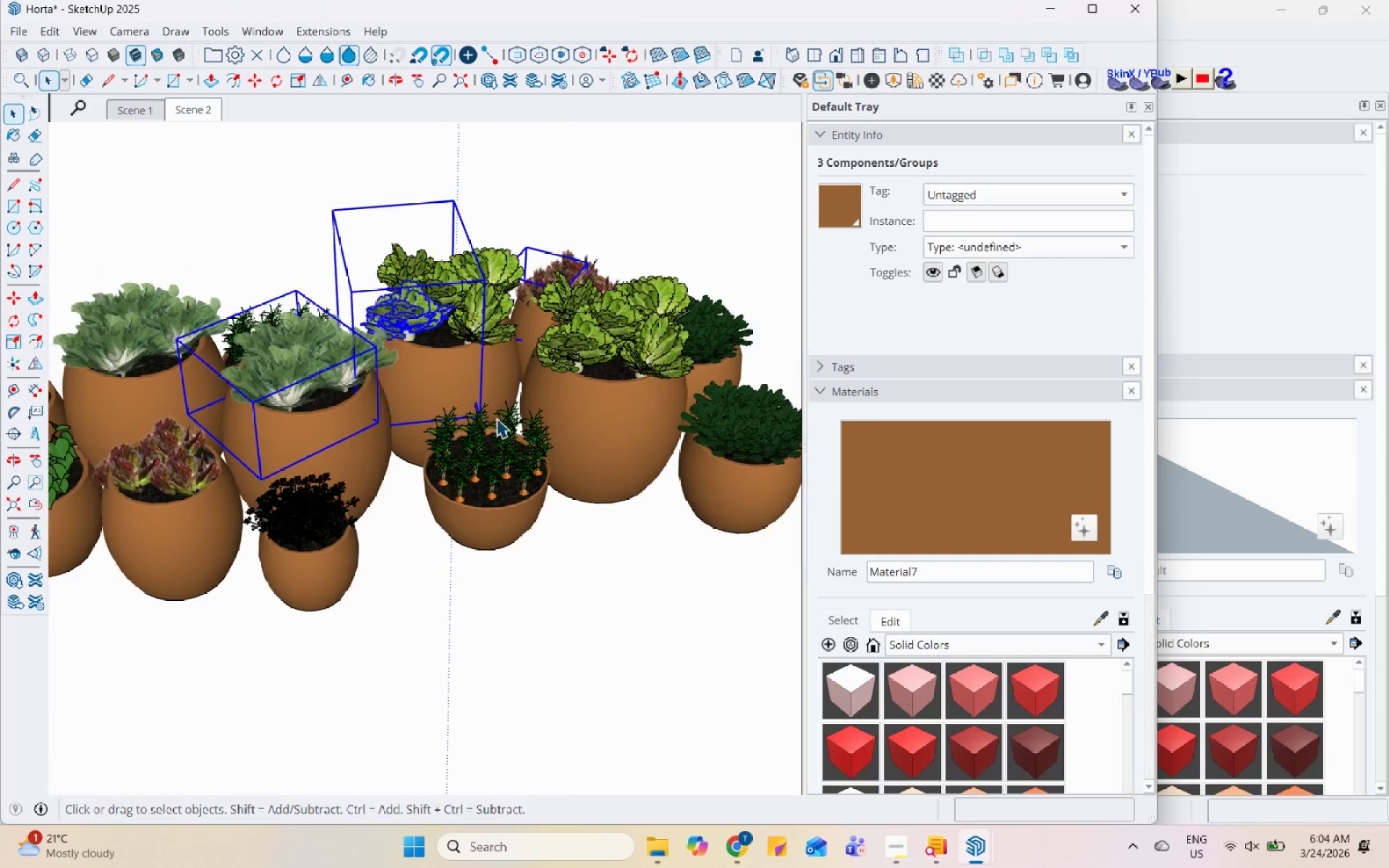 
left_click([977, 843])
 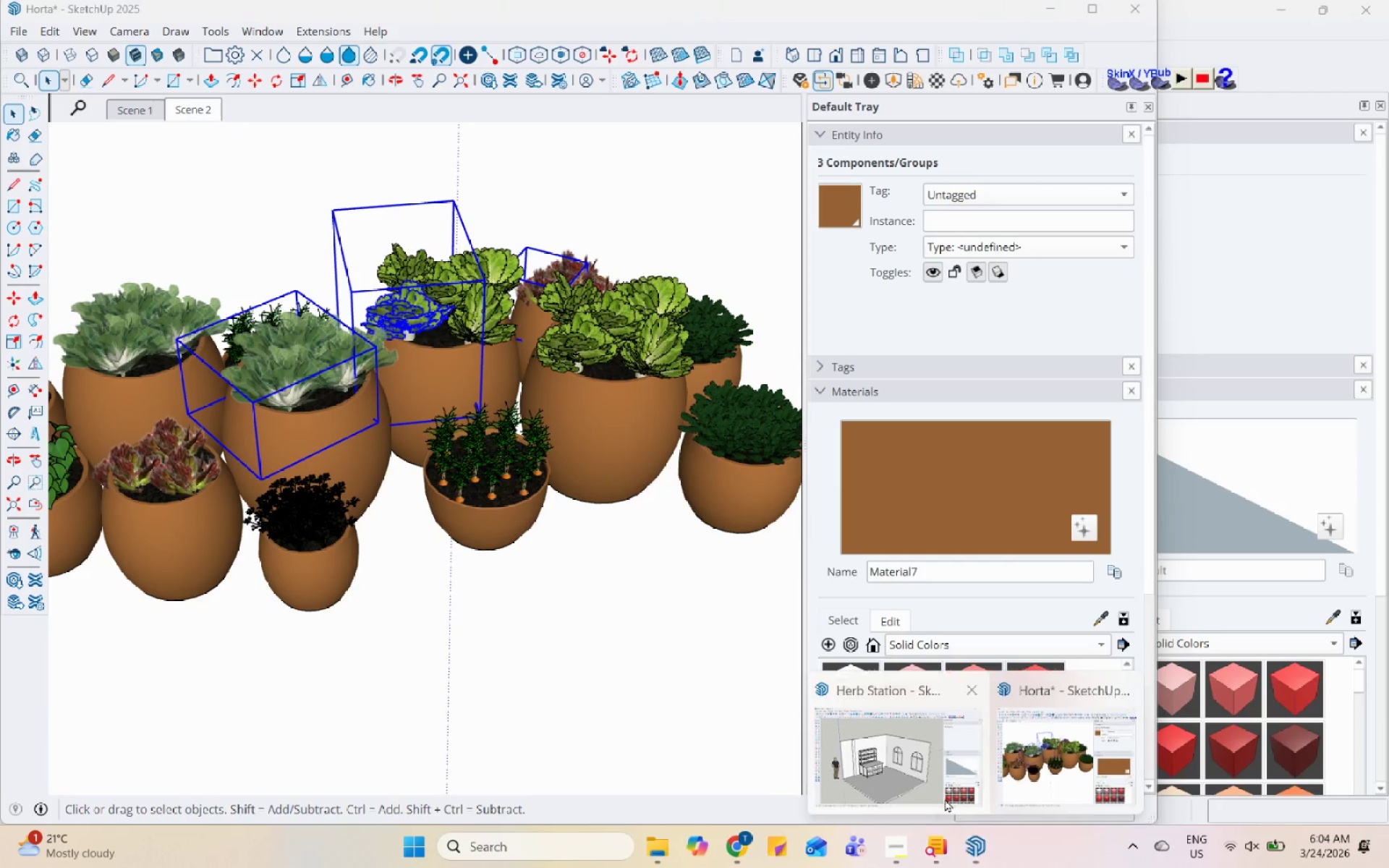 
left_click([925, 750])
 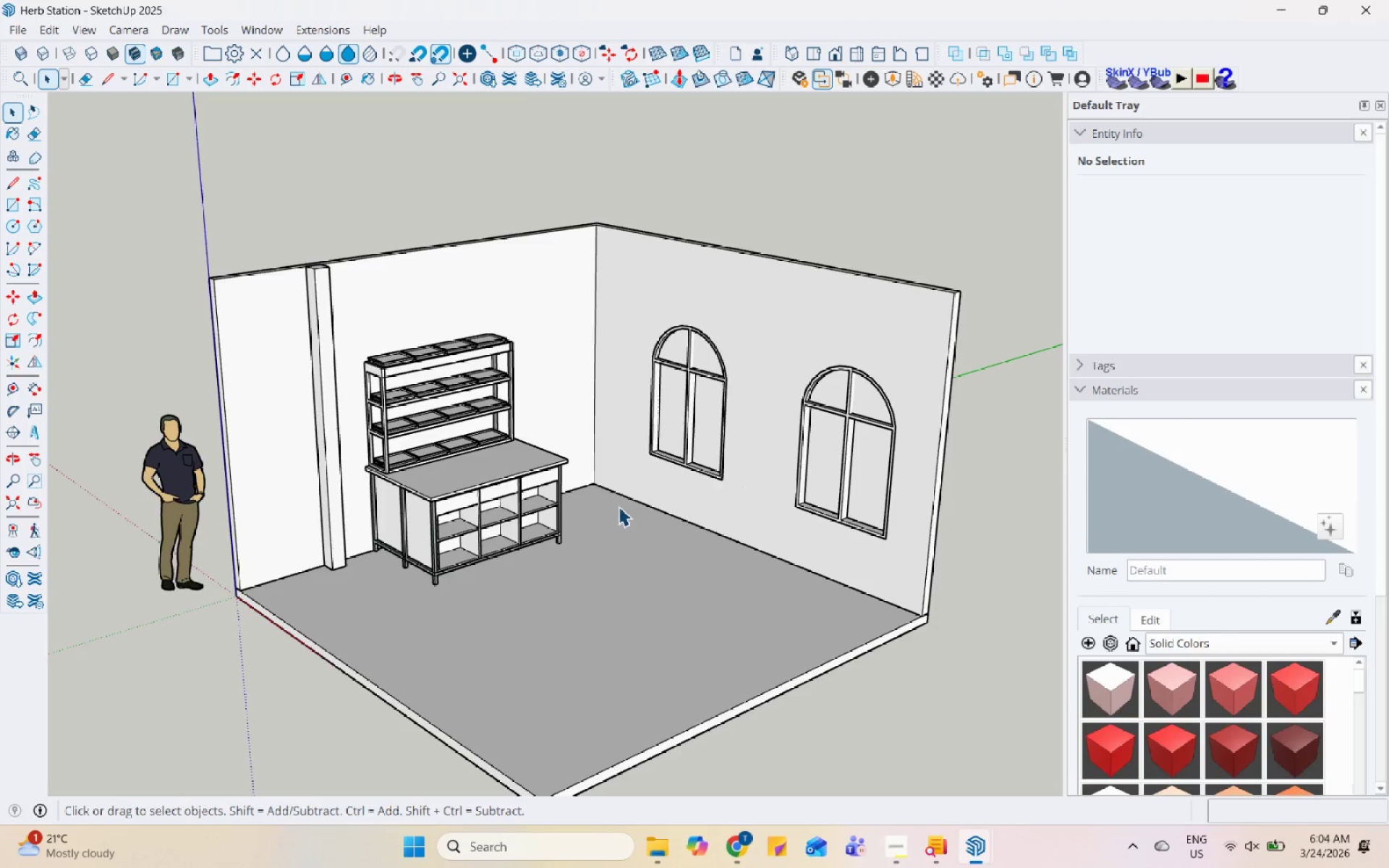 
key(Control+V)
 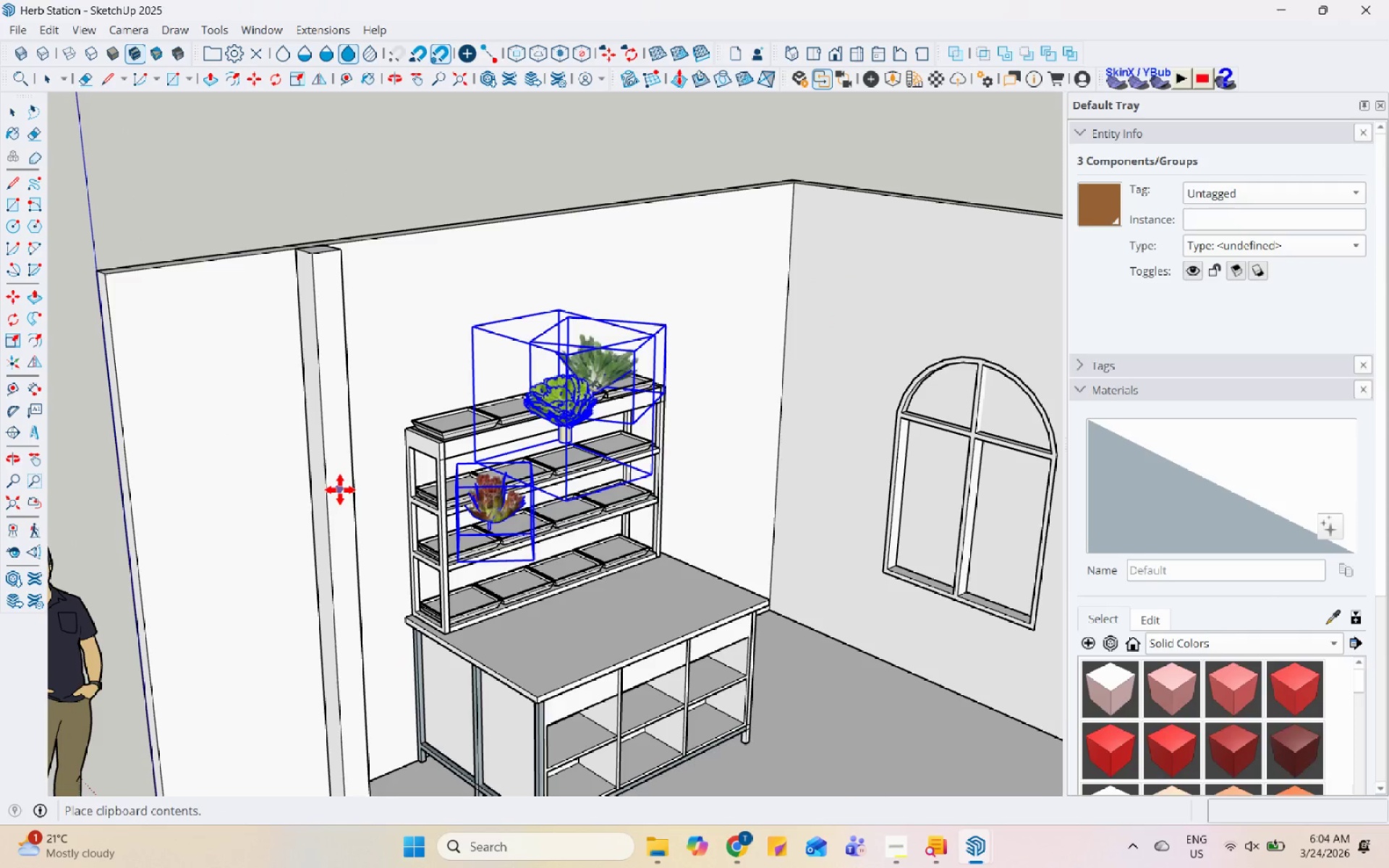 
scroll: coordinate [598, 465], scroll_direction: up, amount: 18.0
 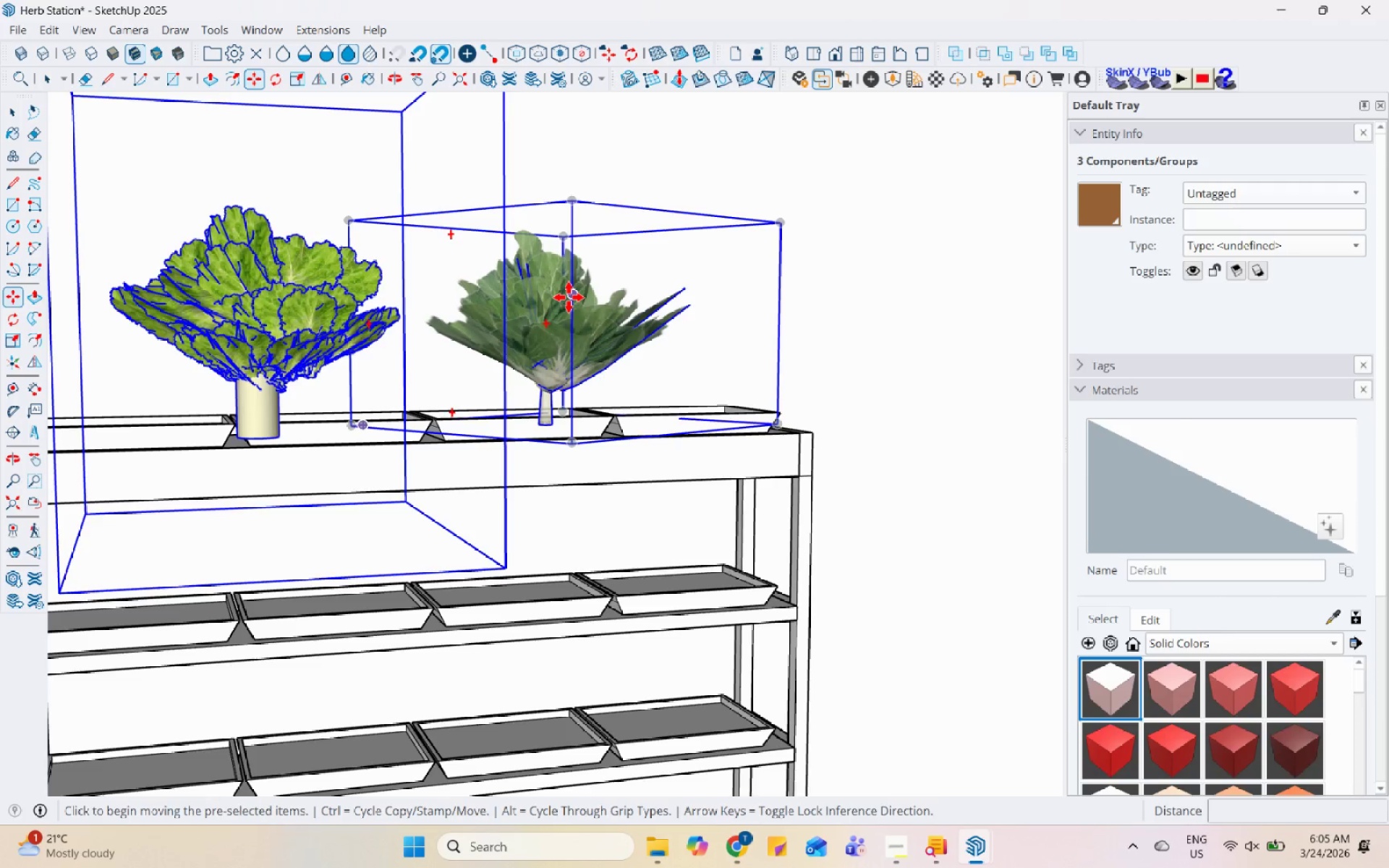 
wait(32.71)
 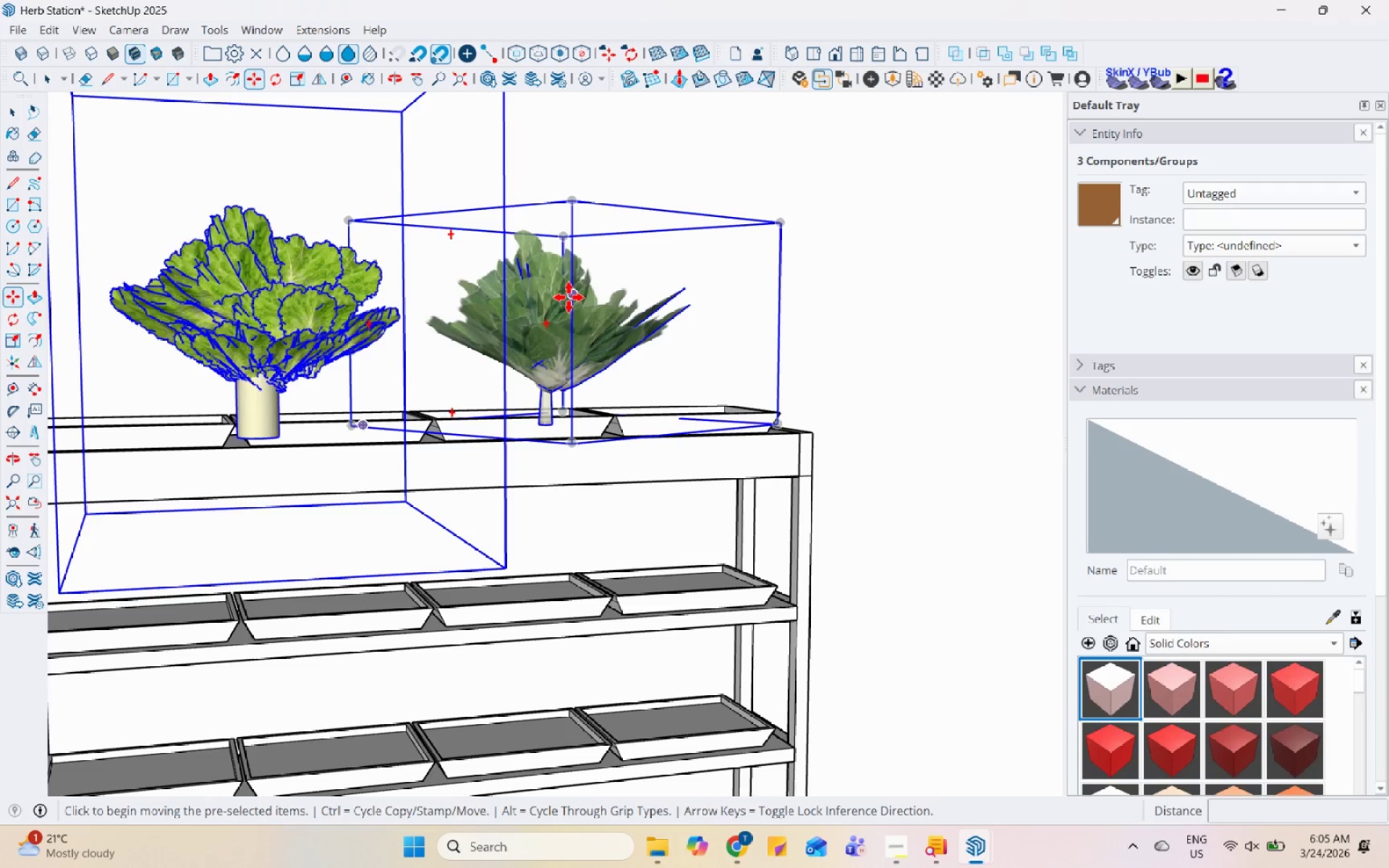 
mouse_move([595, 382])
 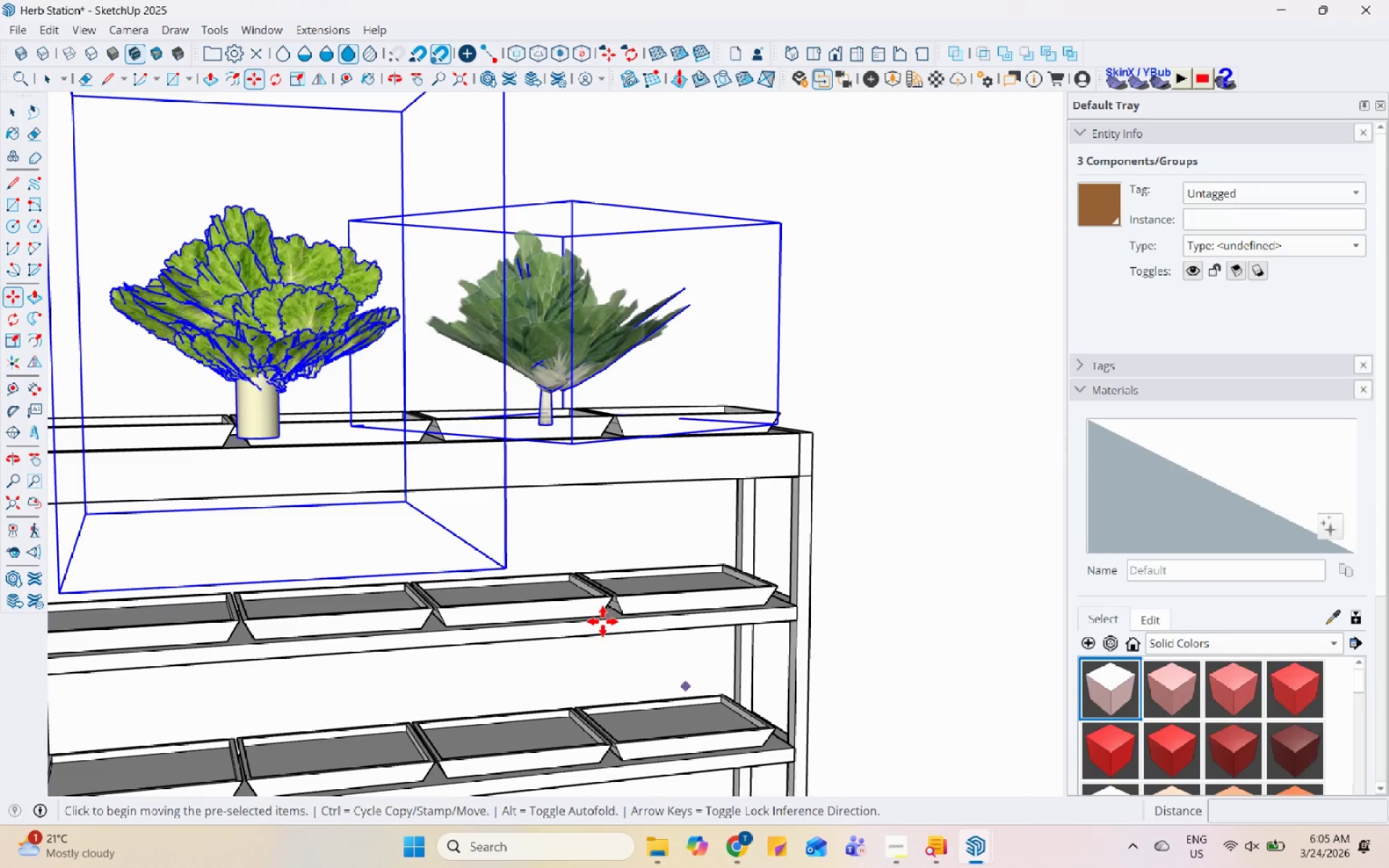 
scroll: coordinate [535, 580], scroll_direction: down, amount: 7.0
 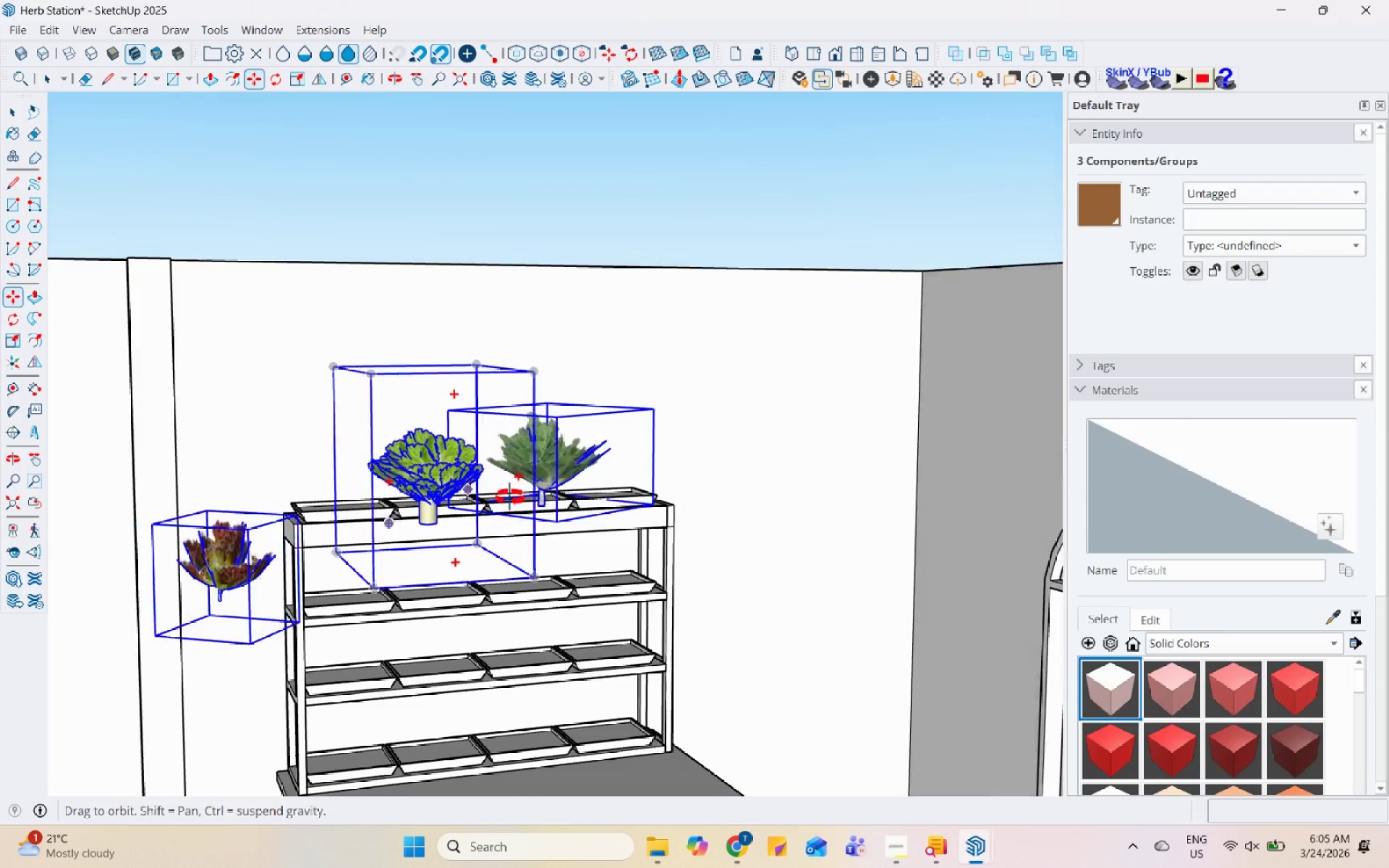 
key(Space)
 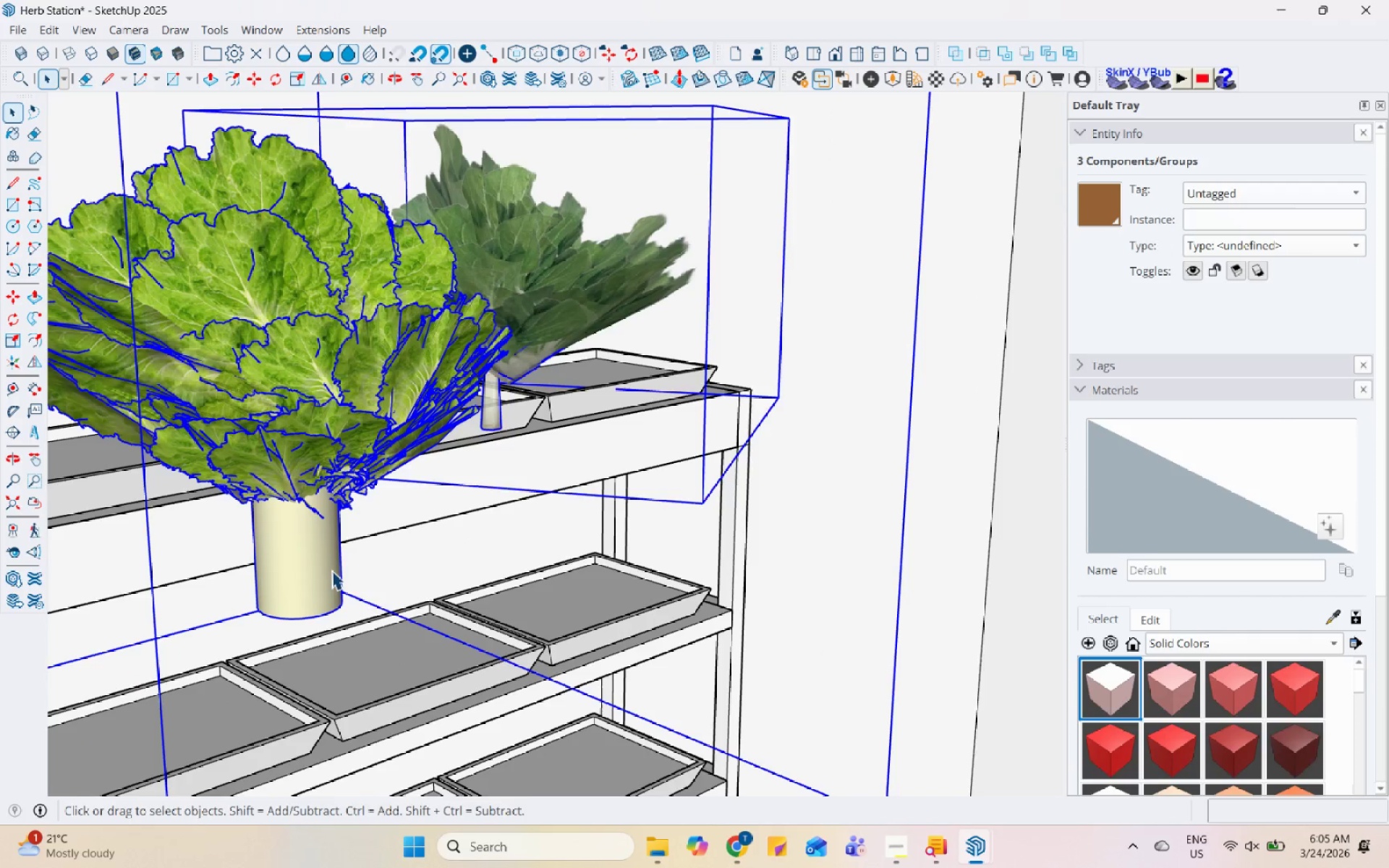 
scroll: coordinate [465, 541], scroll_direction: up, amount: 9.0
 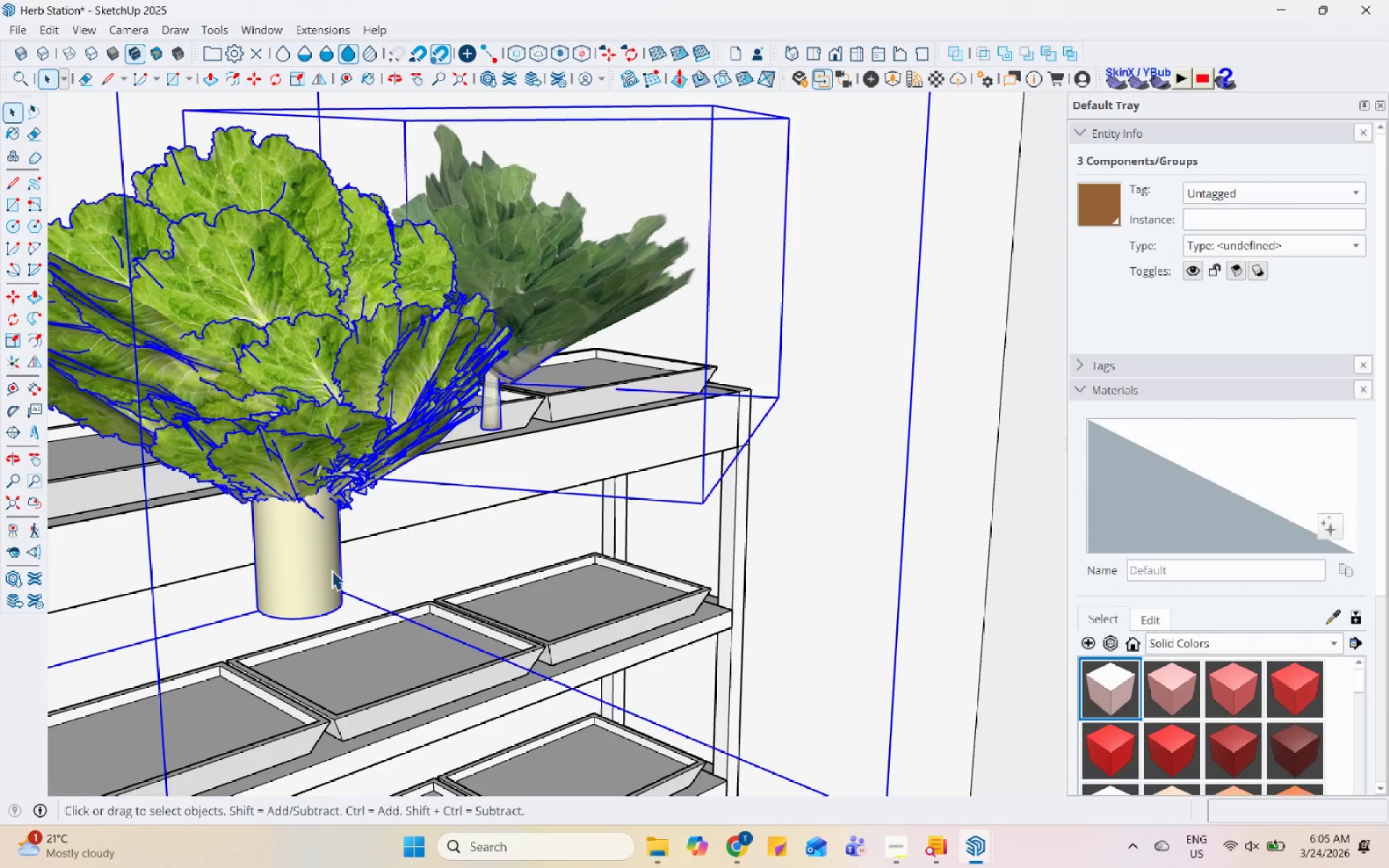 
scroll: coordinate [485, 538], scroll_direction: down, amount: 7.0
 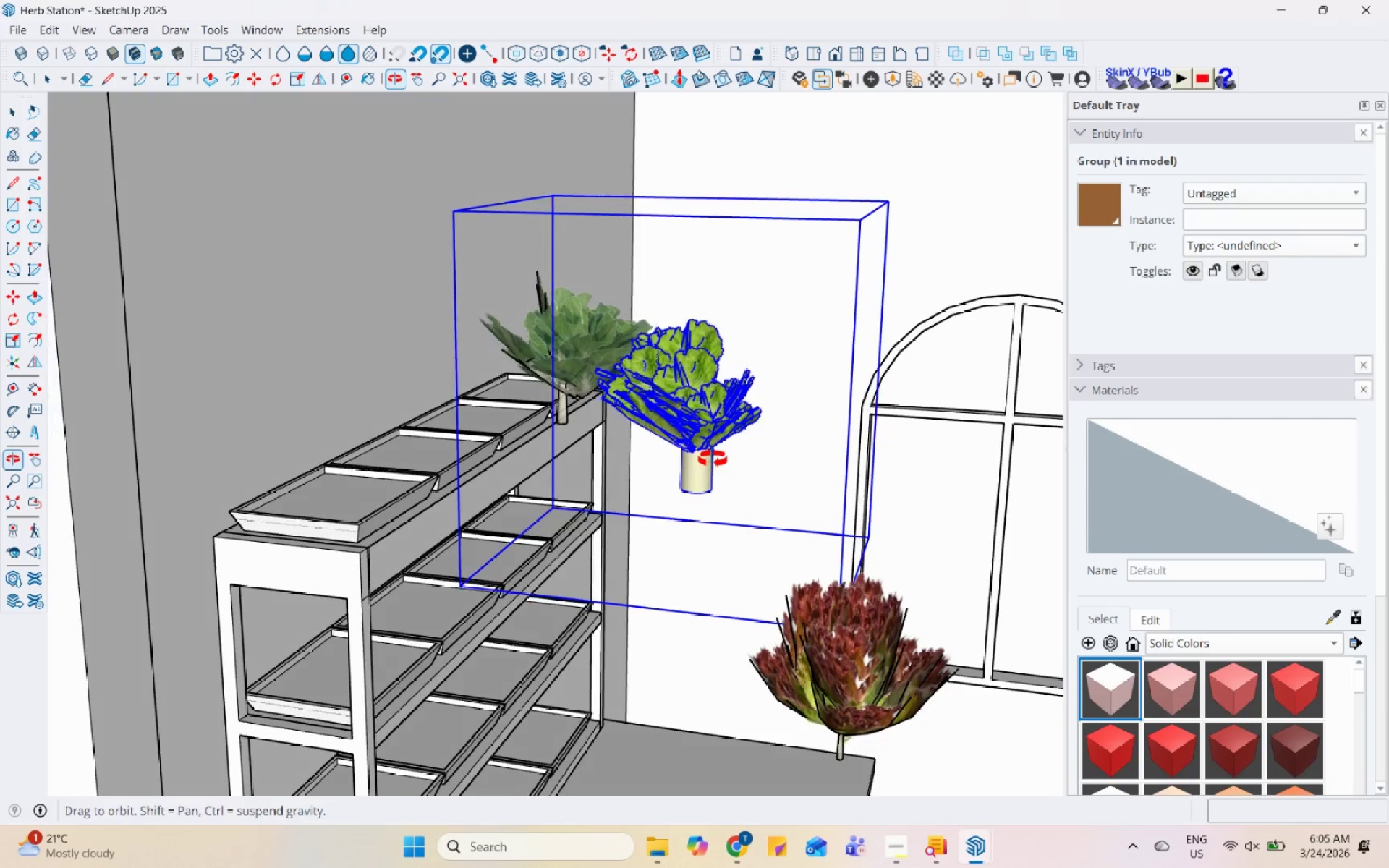 
right_click([713, 459])
 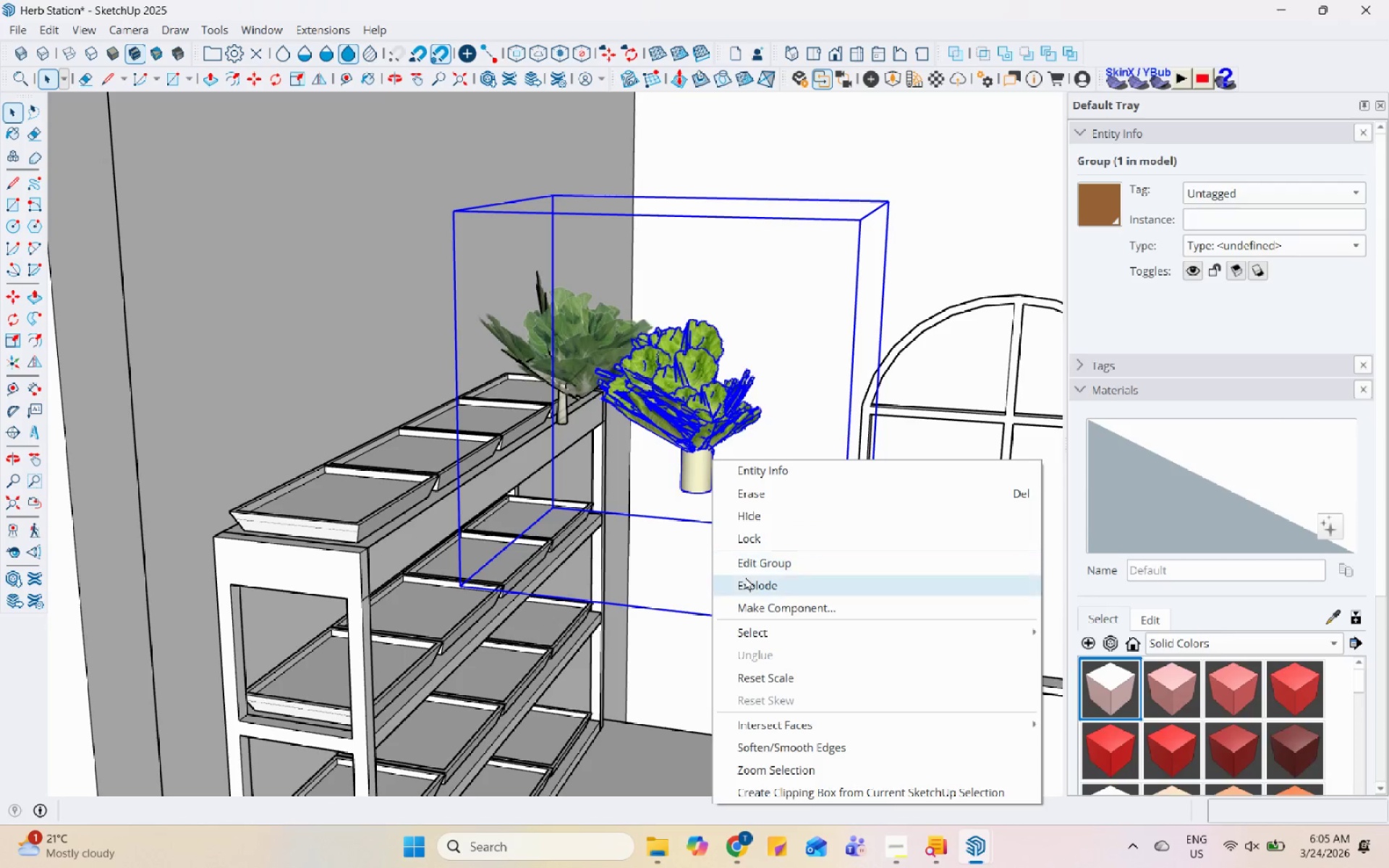 
left_click([745, 576])
 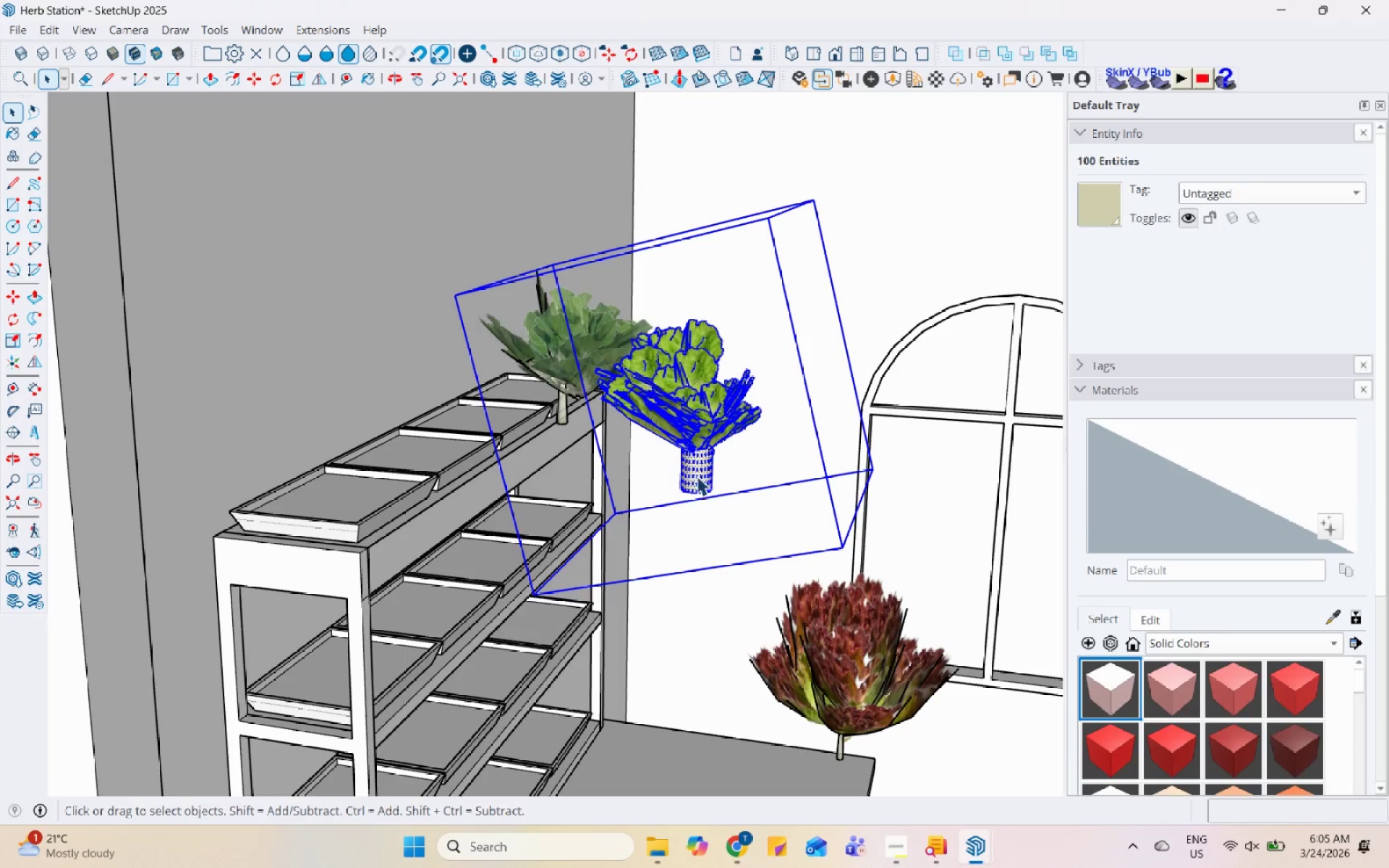 
right_click([691, 473])
 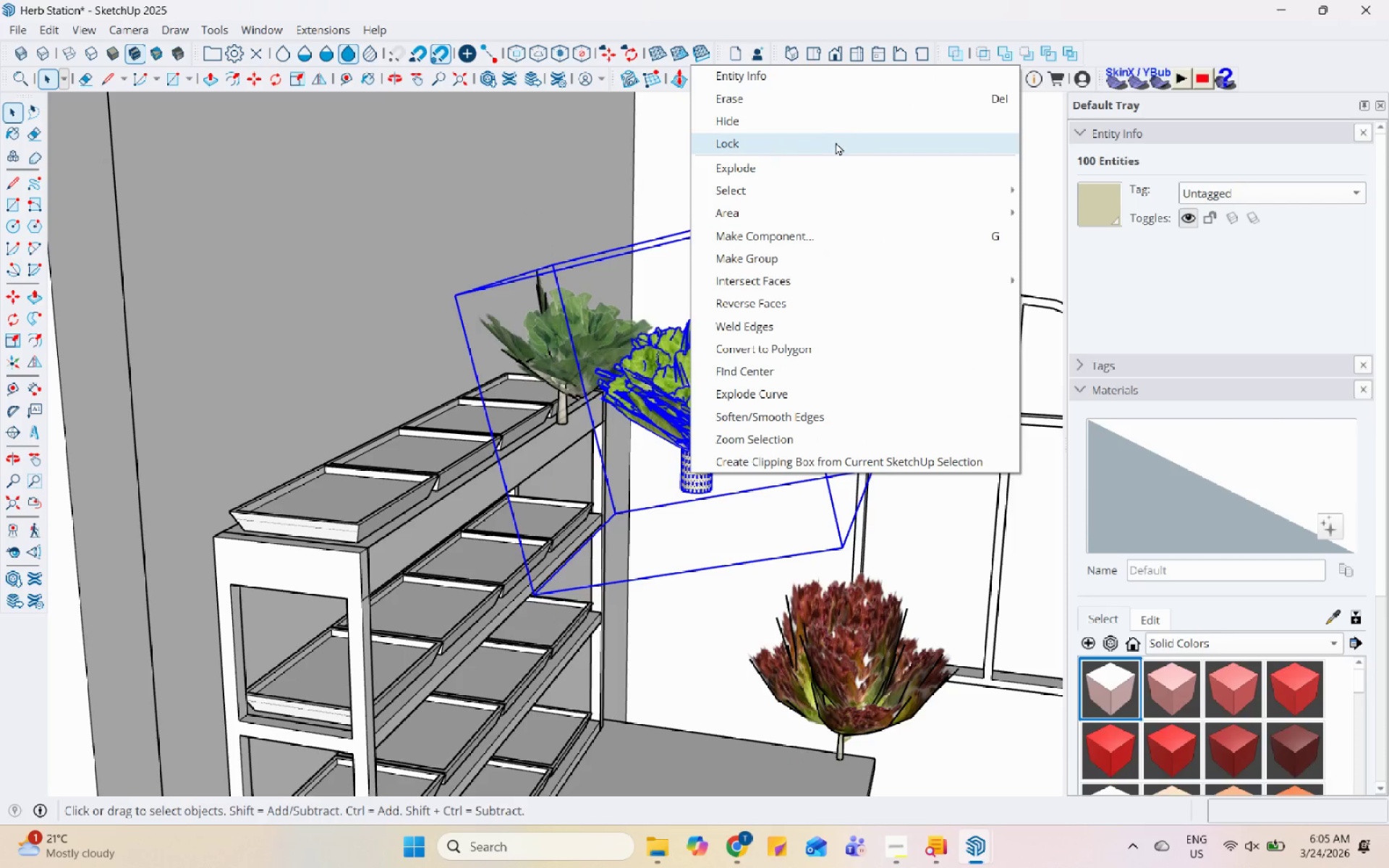 
left_click([822, 159])
 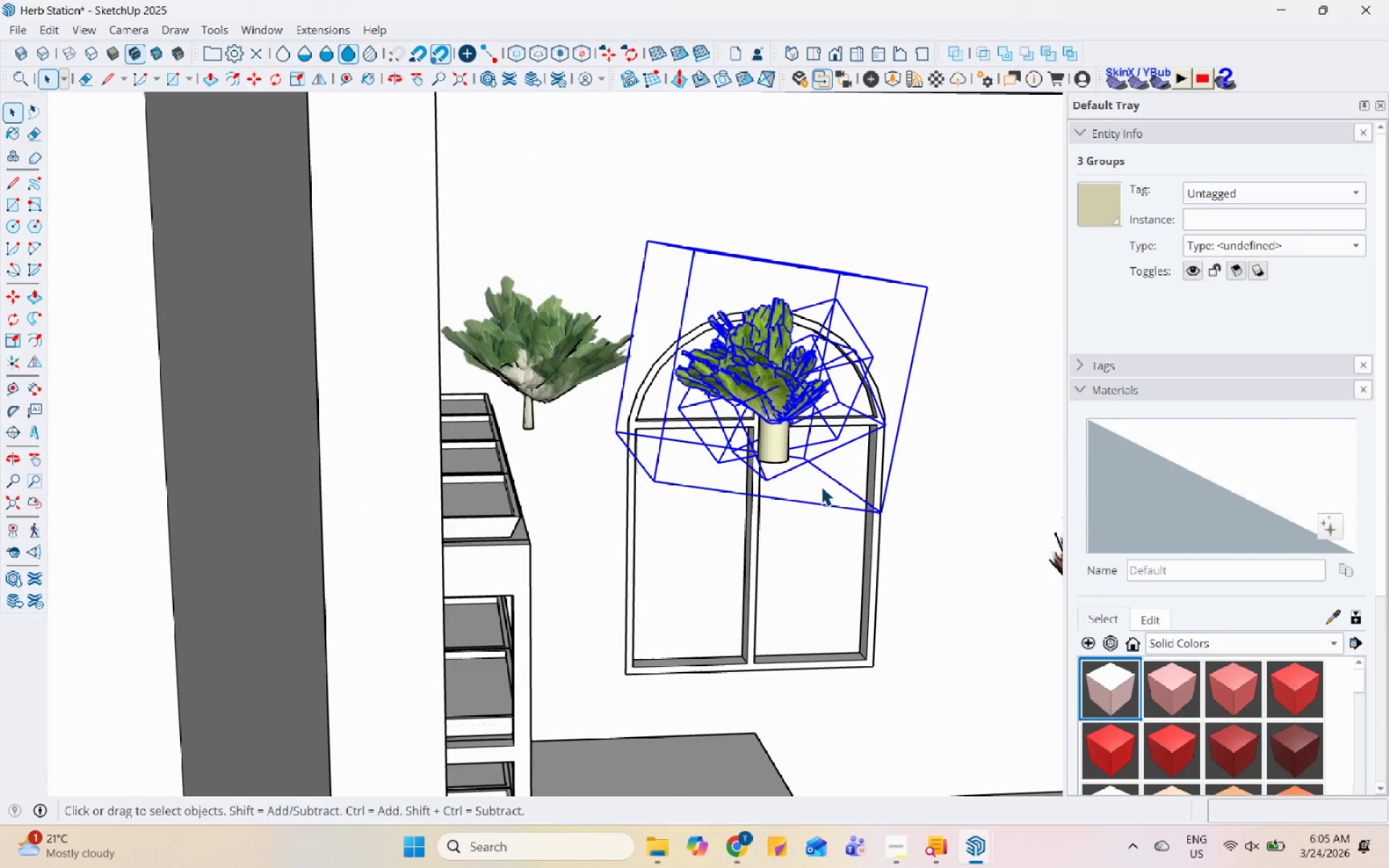 
right_click([778, 446])
 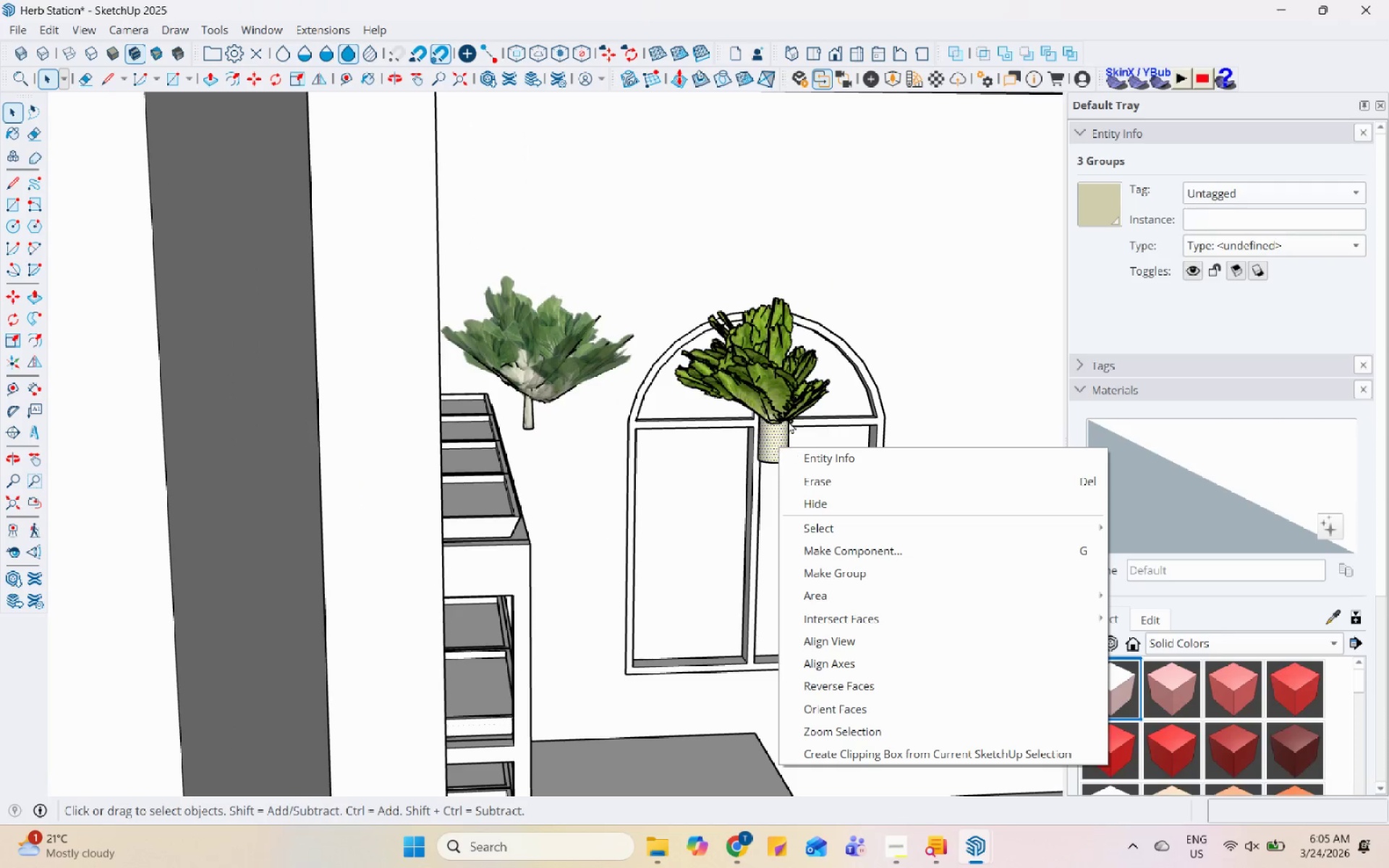 
left_click([760, 335])
 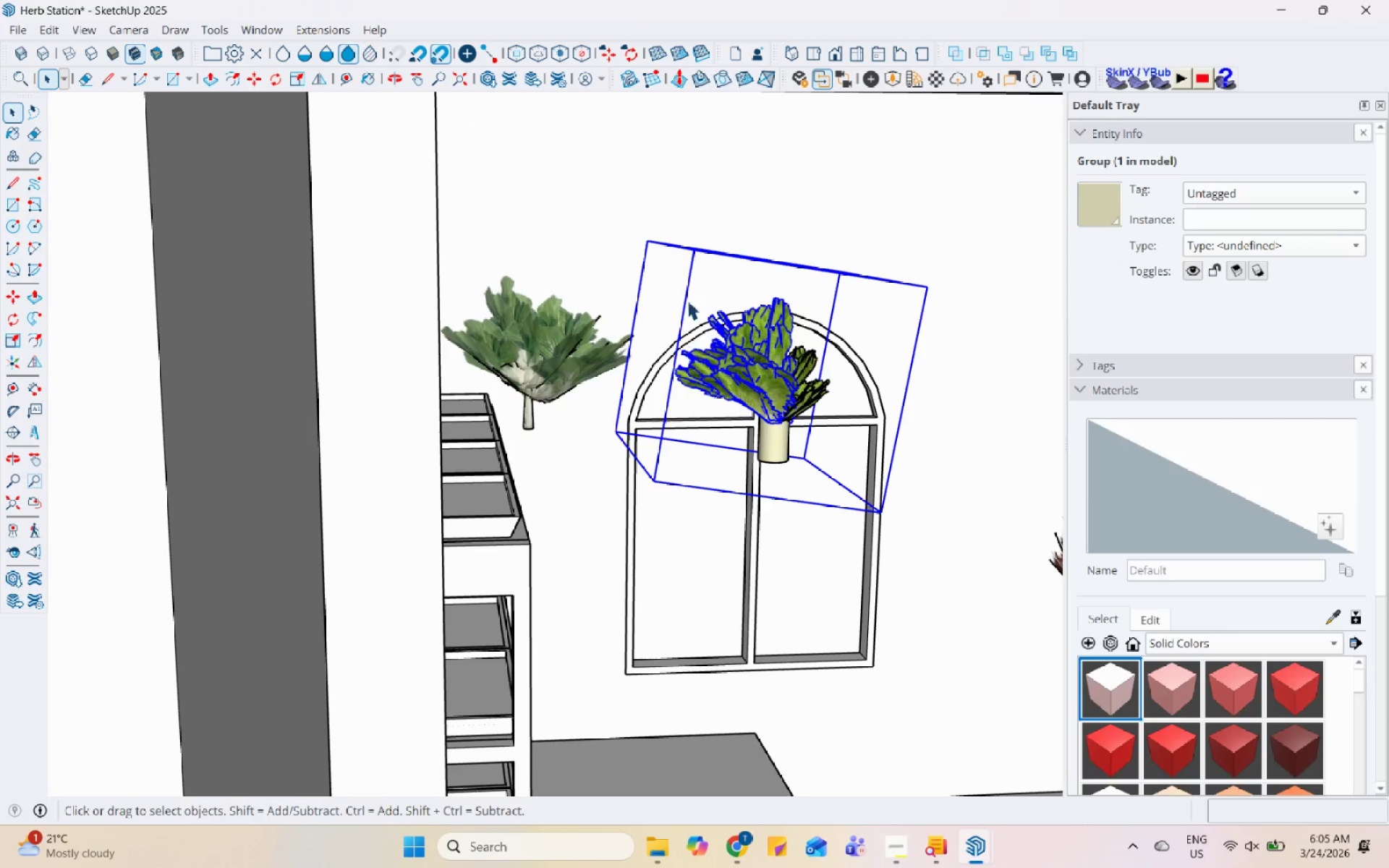 
left_click_drag(start_coordinate=[672, 268], to_coordinate=[924, 601])
 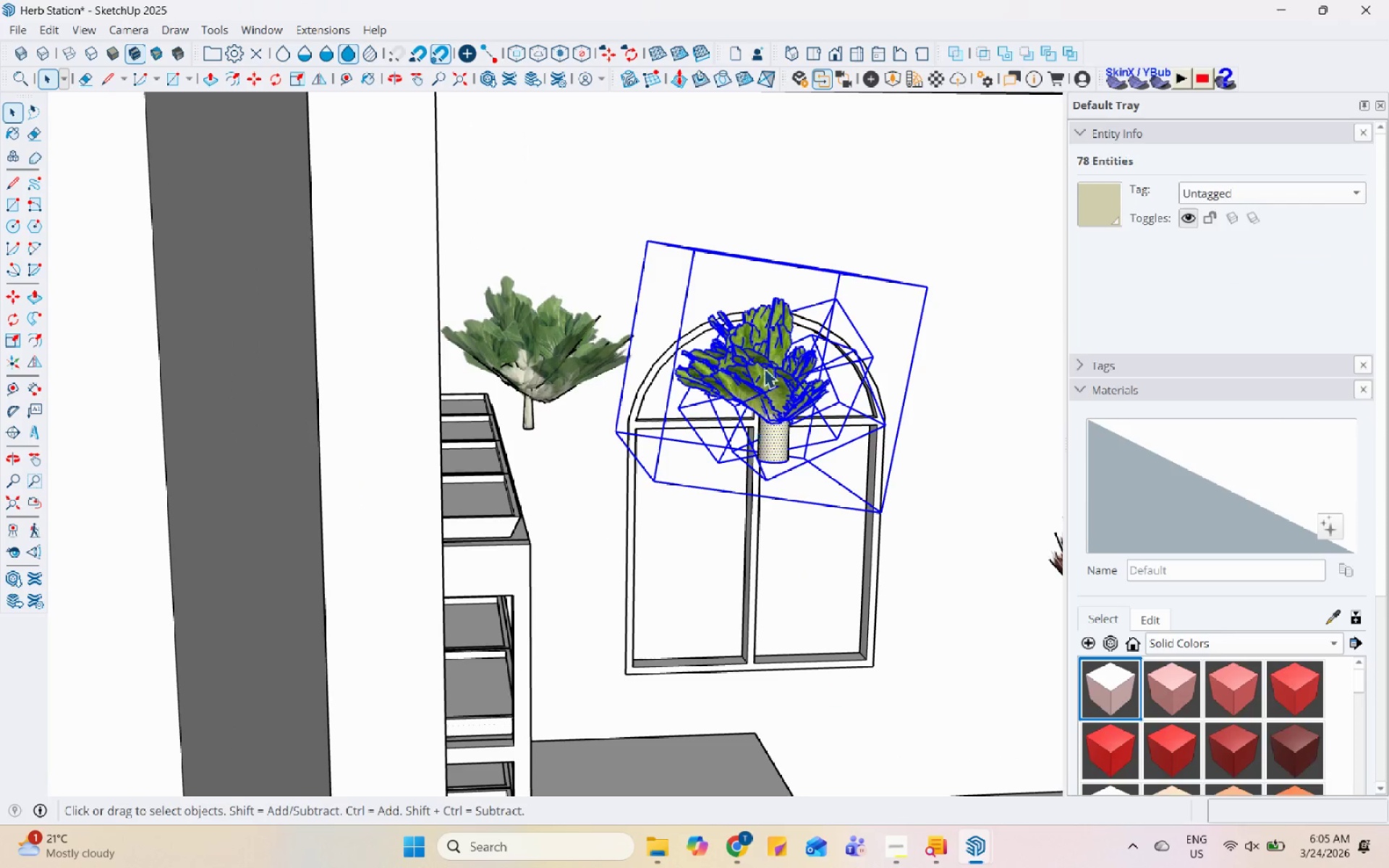 
right_click([764, 368])
 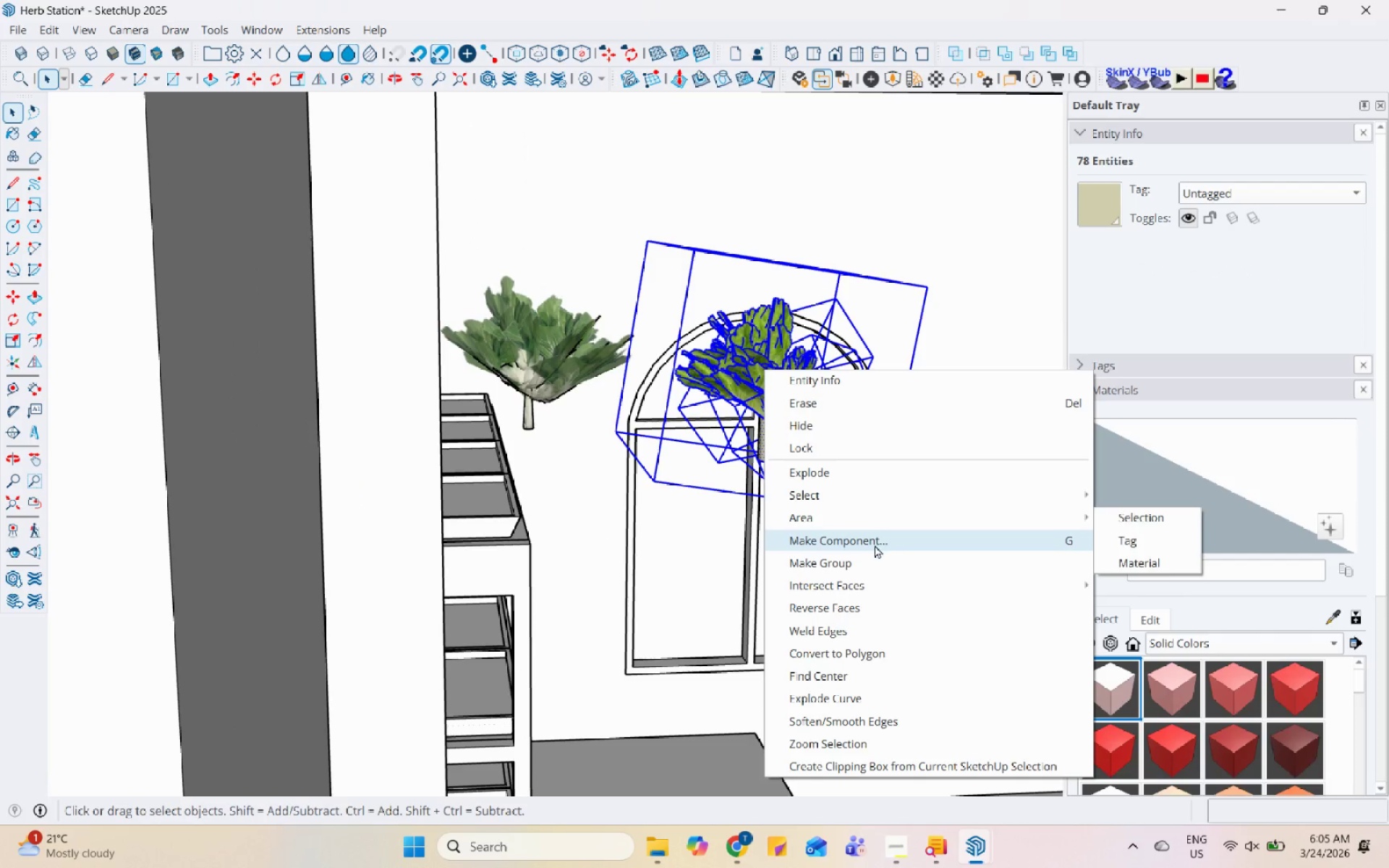 
left_click([875, 564])
 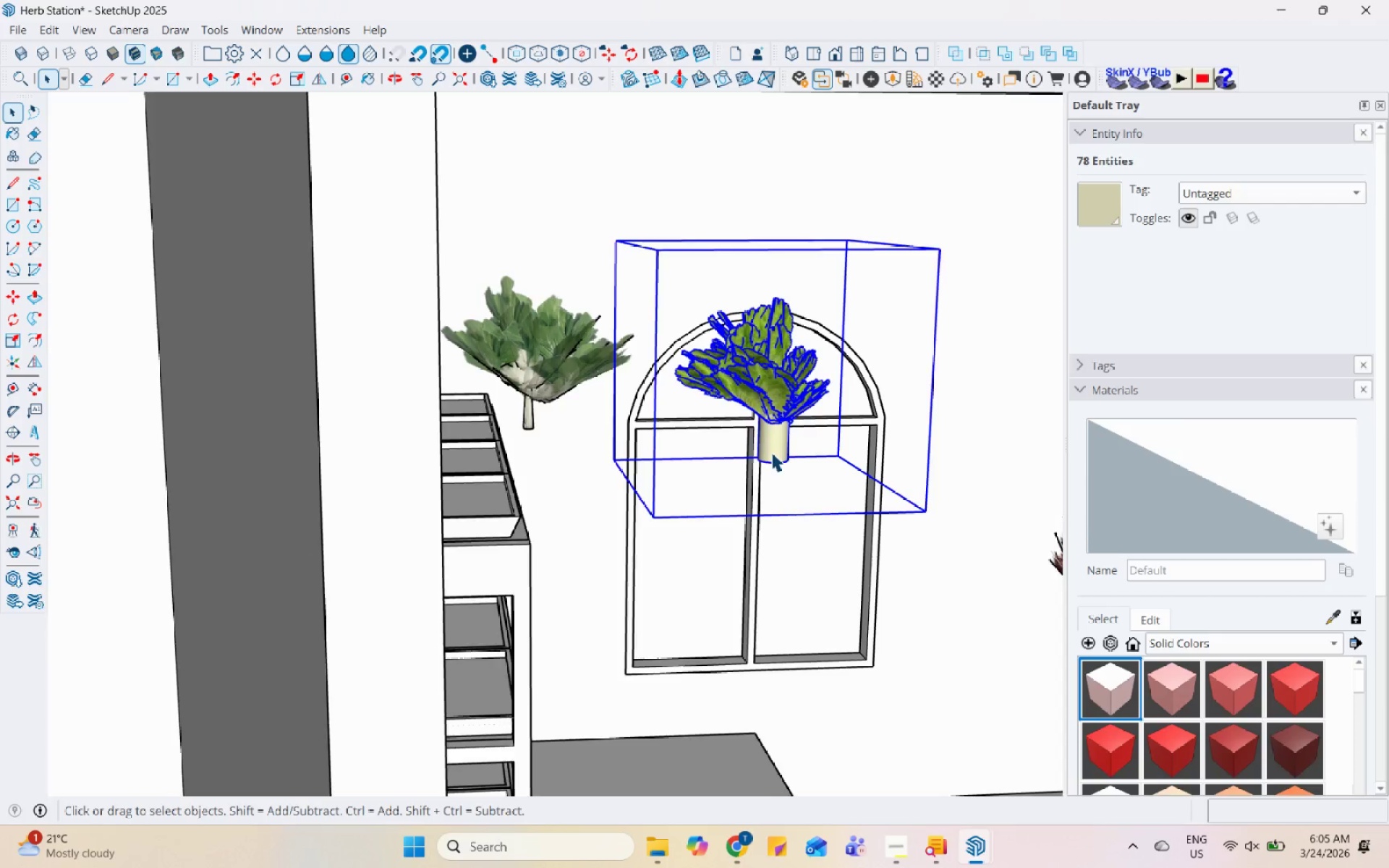 
scroll: coordinate [771, 452], scroll_direction: up, amount: 4.0
 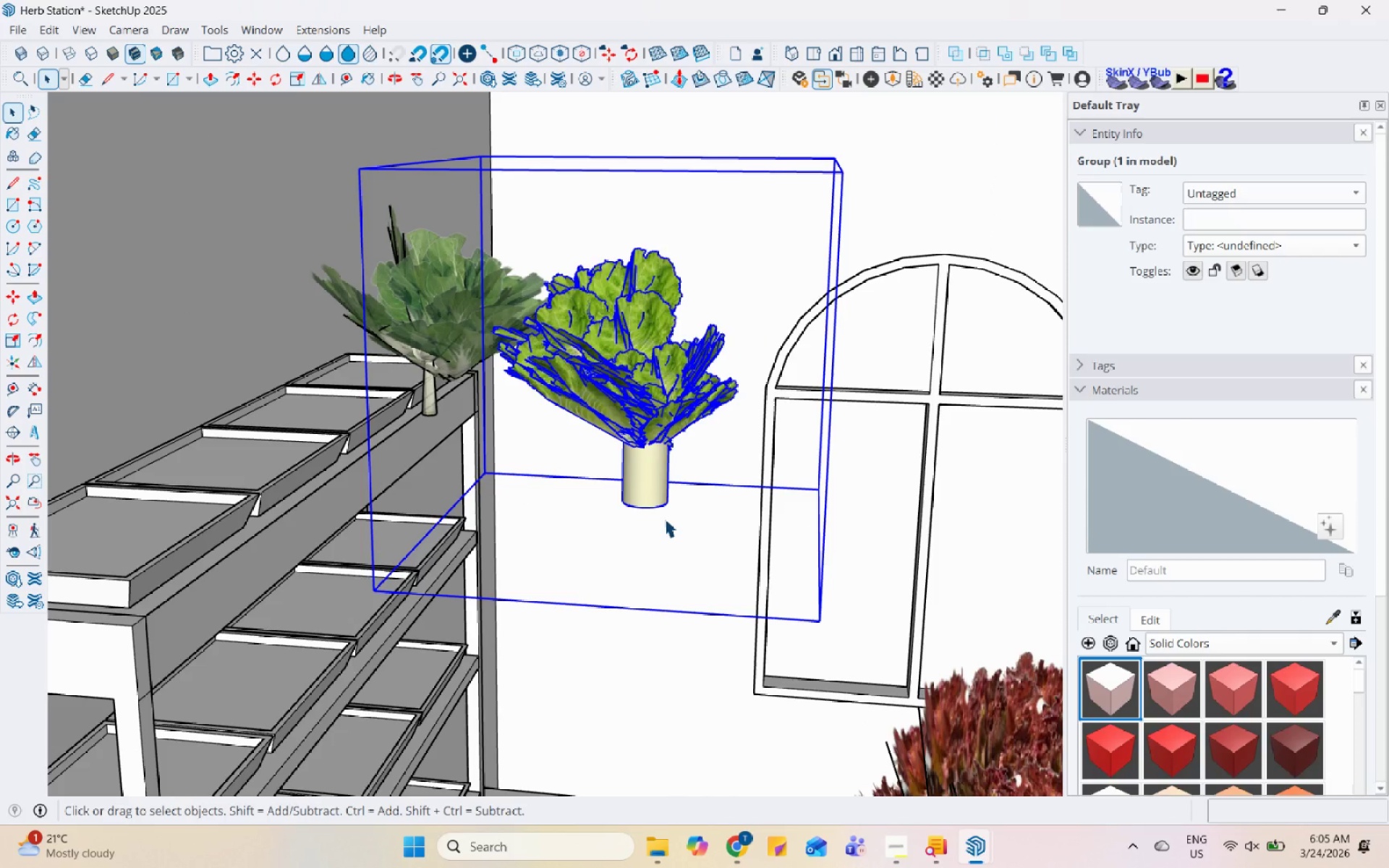 
key(M)
 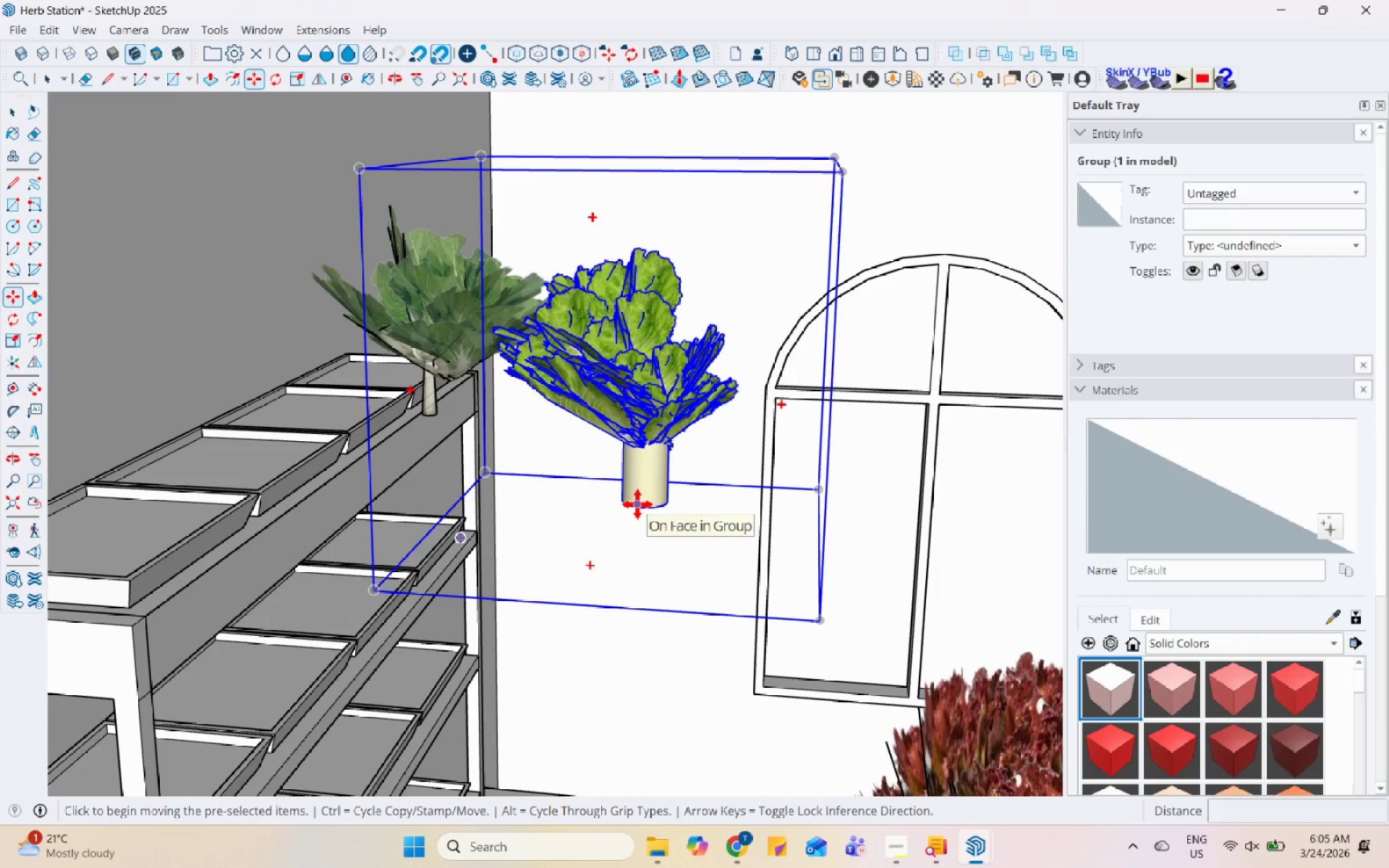 
left_click([637, 503])
 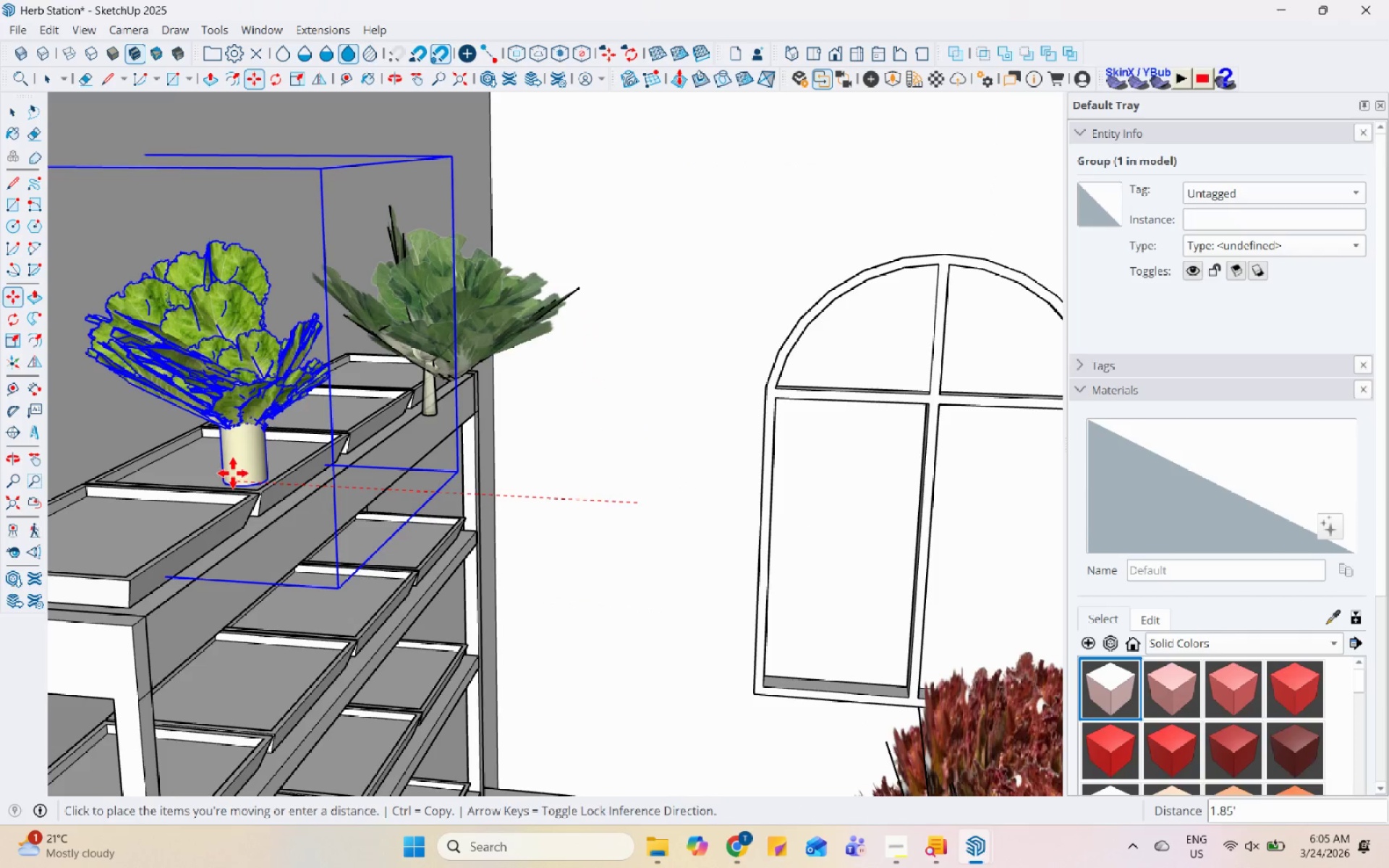 
left_click([230, 470])
 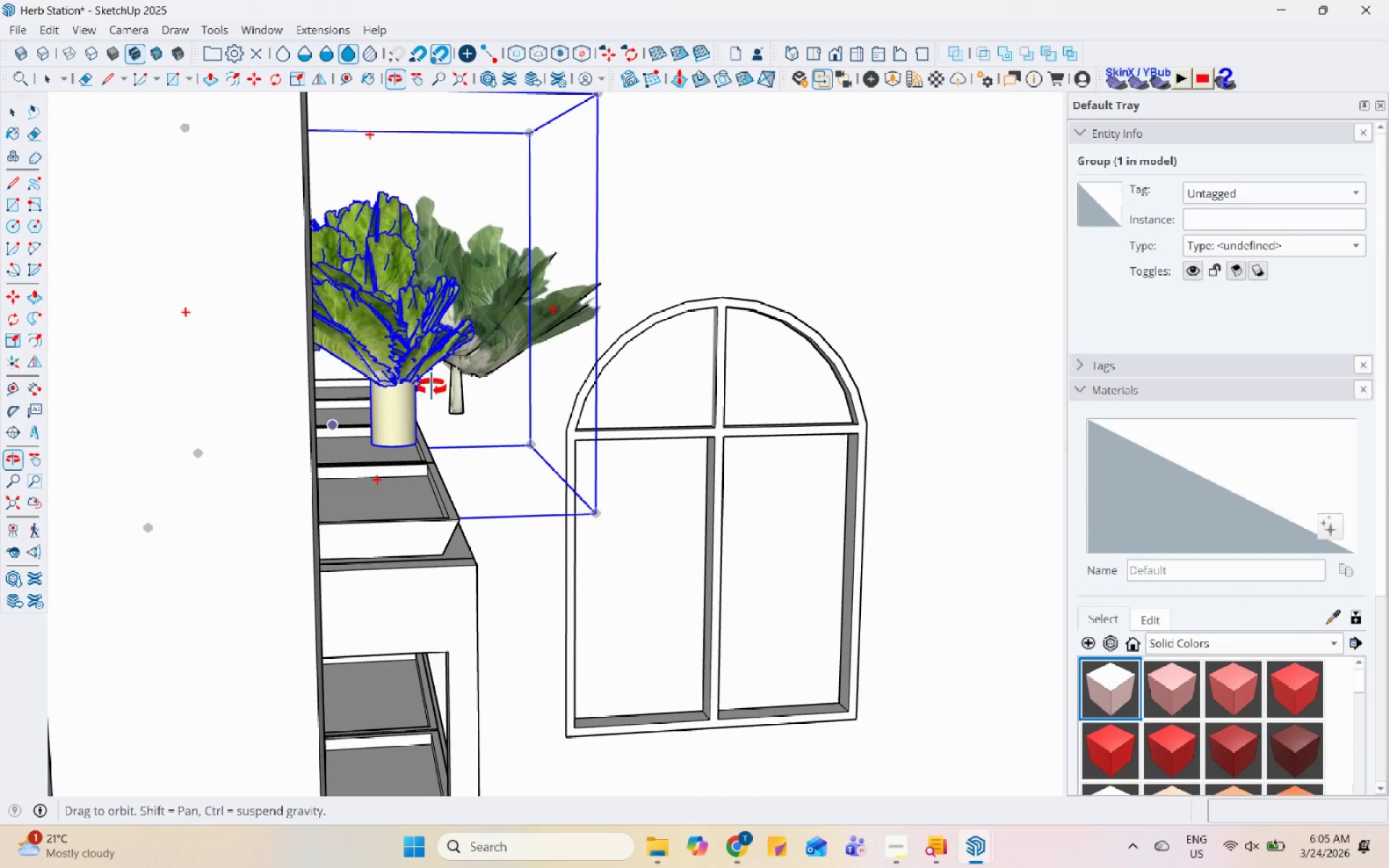 
key(Space)
 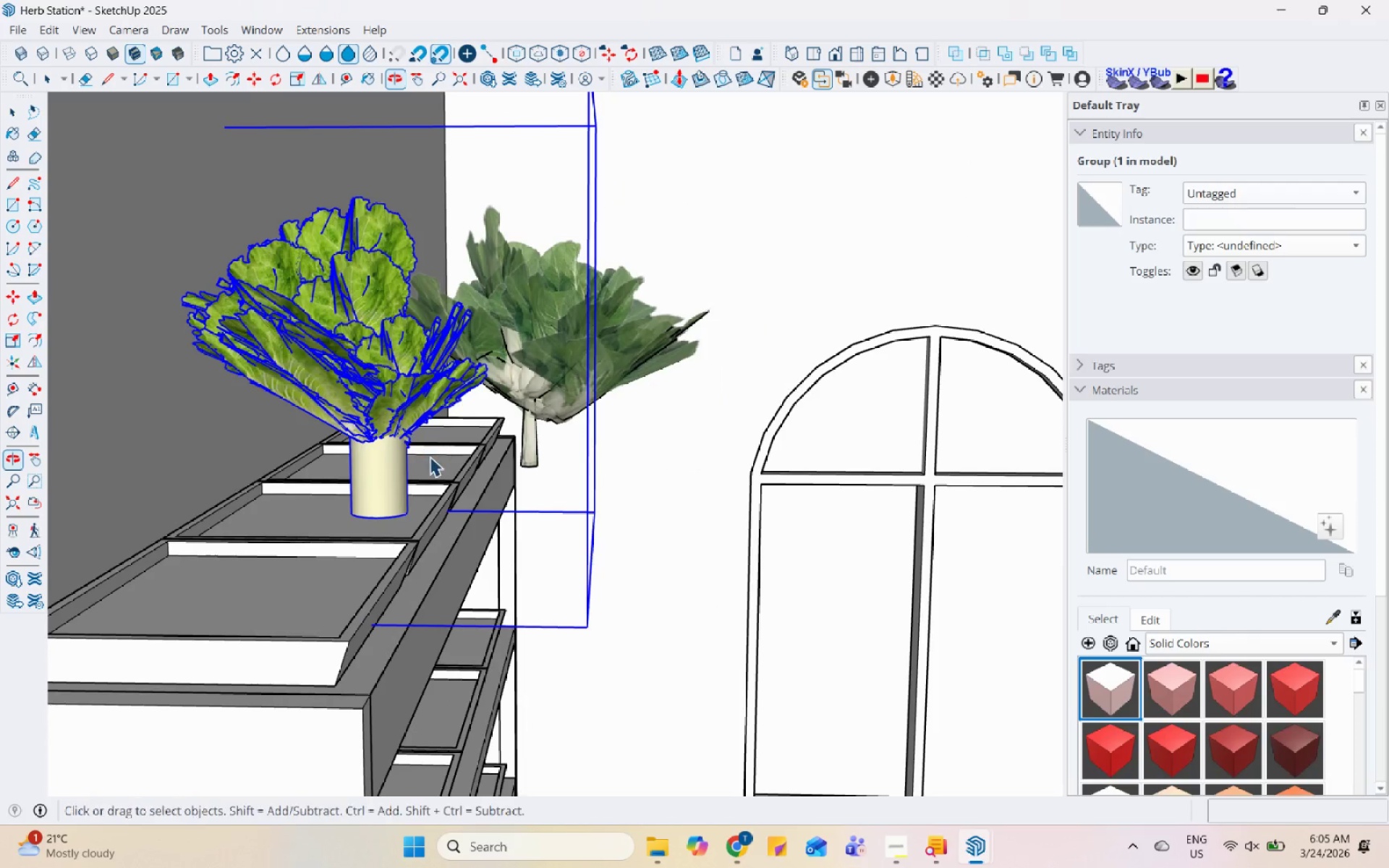 
scroll: coordinate [527, 464], scroll_direction: down, amount: 3.0
 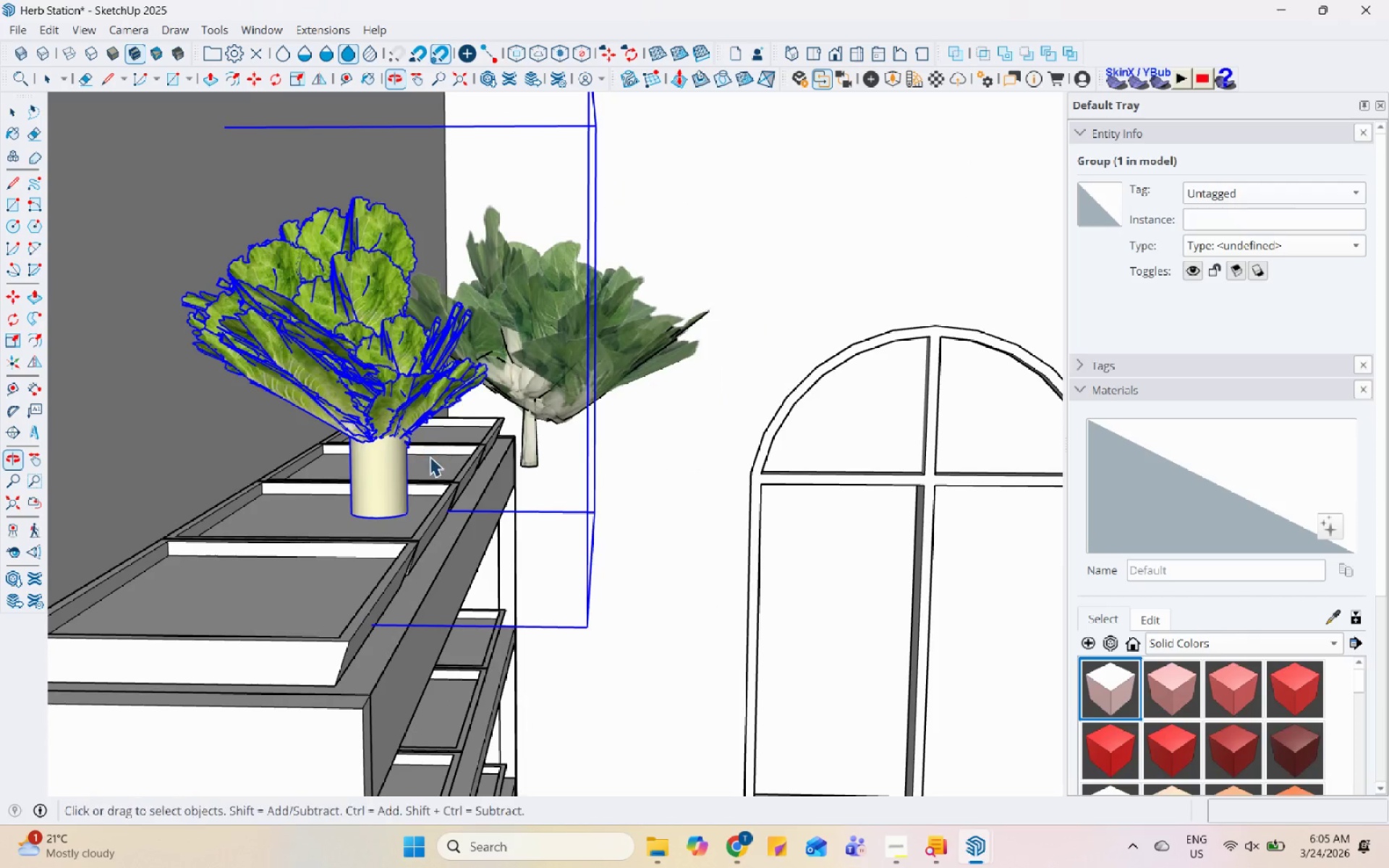 
double_click([362, 459])
 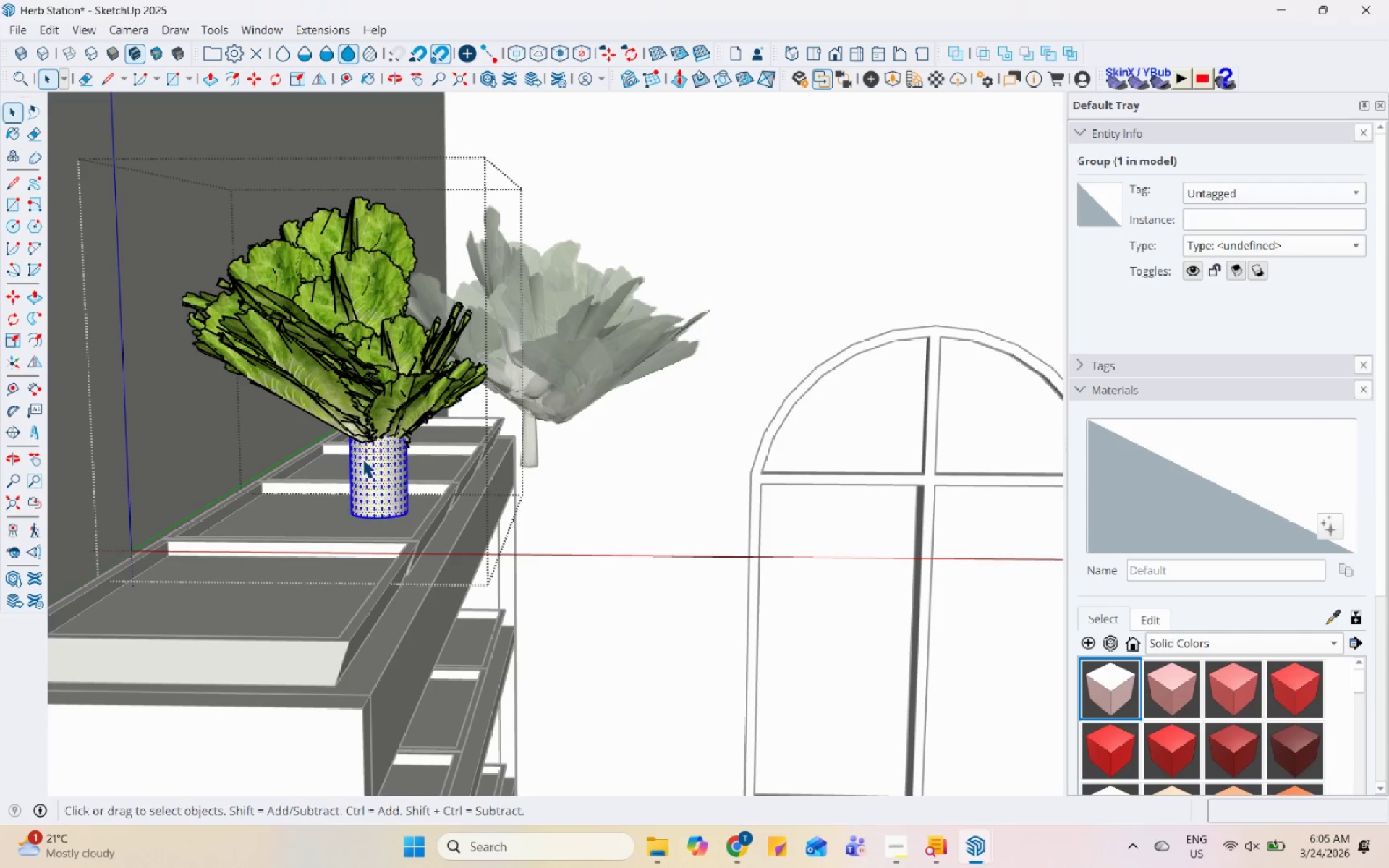 
triple_click([362, 459])
 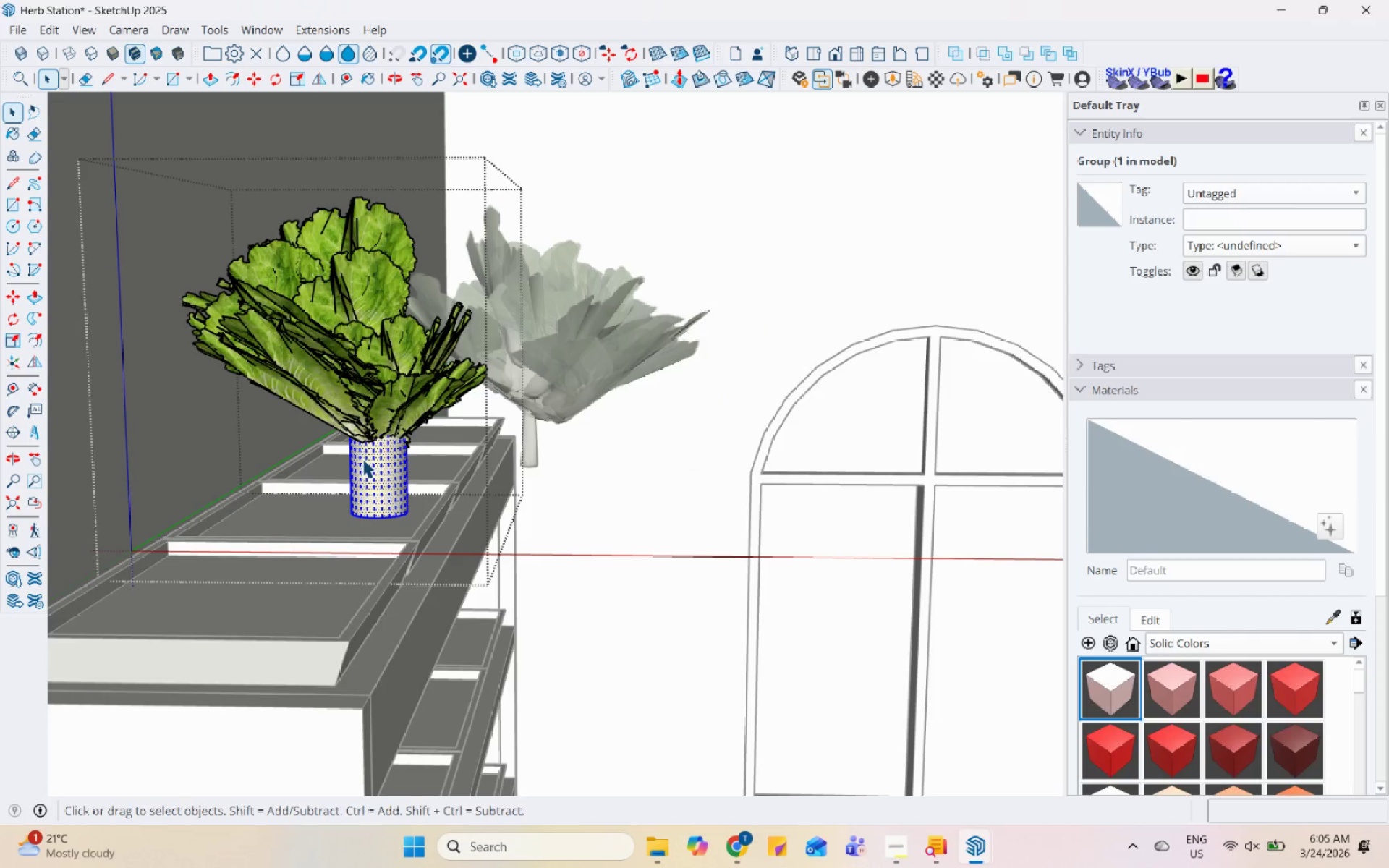 
right_click([362, 459])
 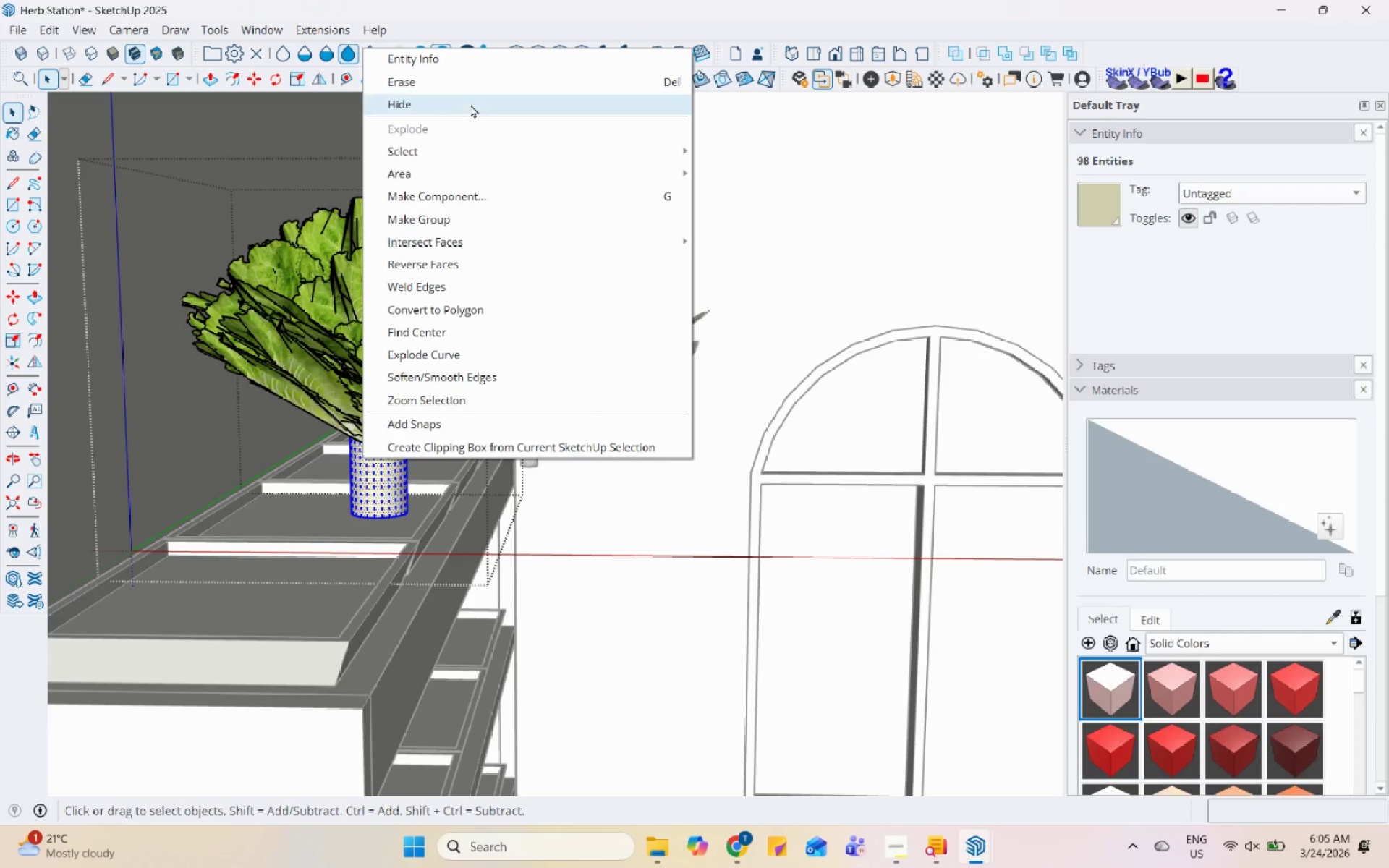 
left_click([488, 81])
 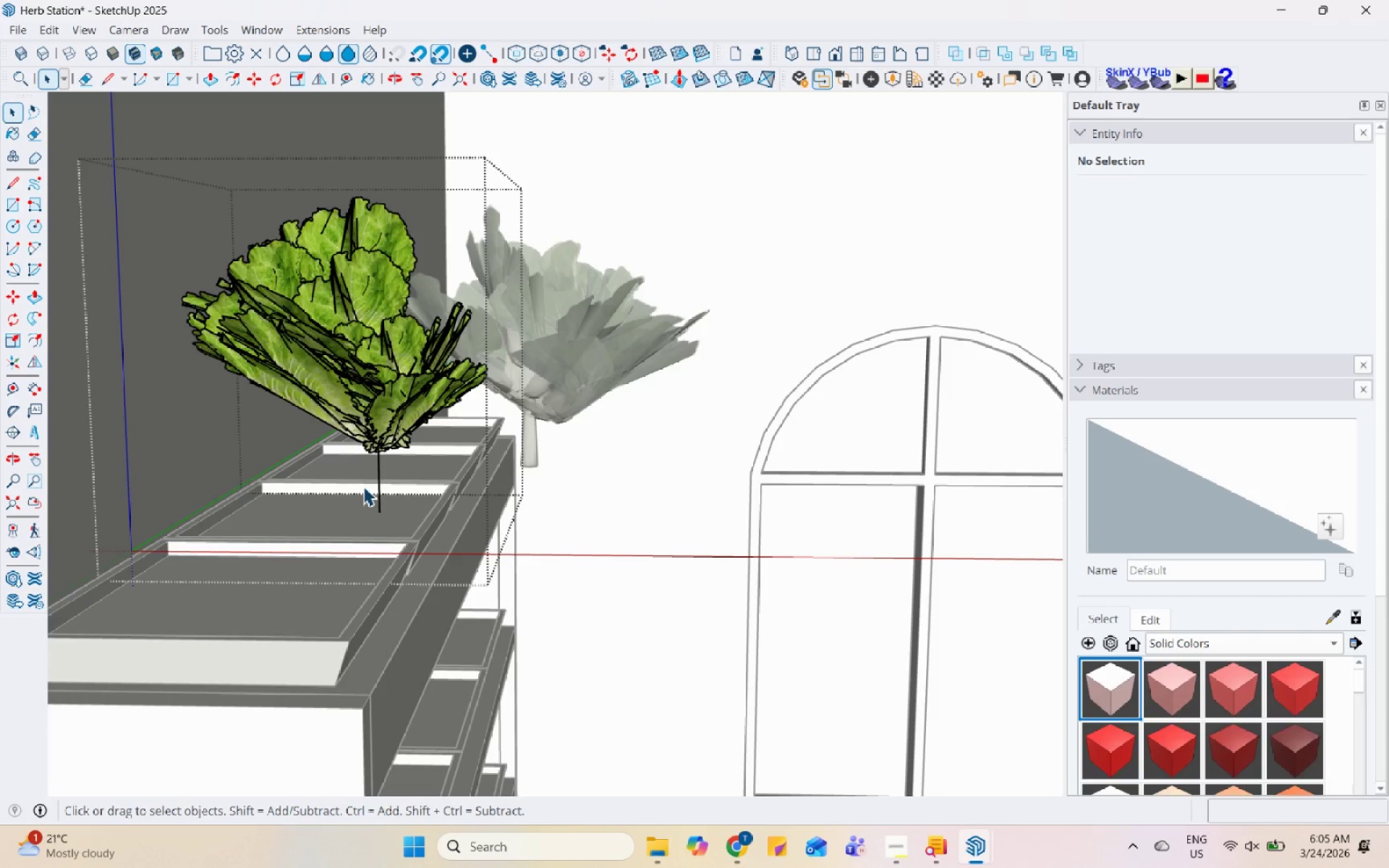 
left_click([381, 477])
 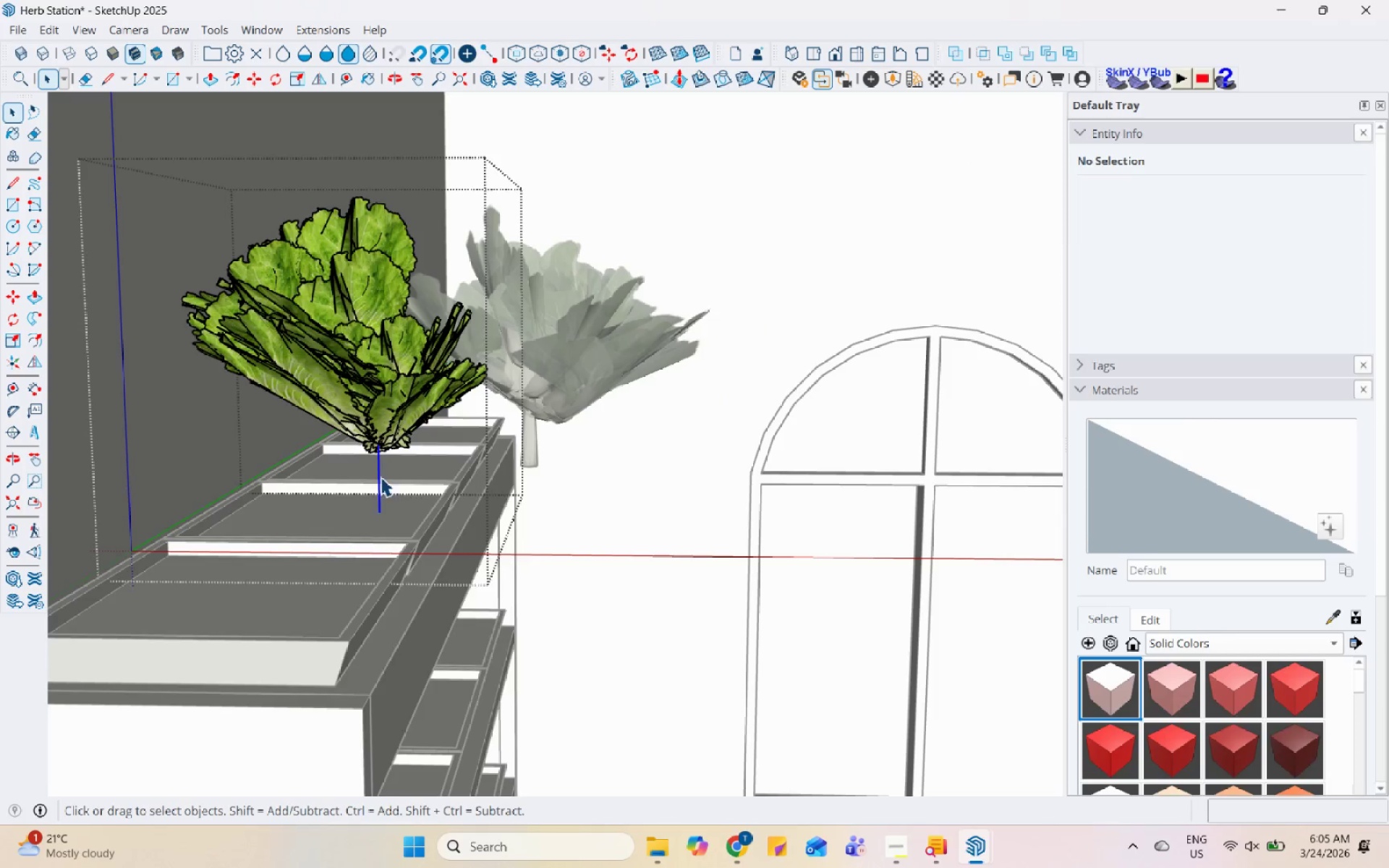 
right_click([381, 477])
 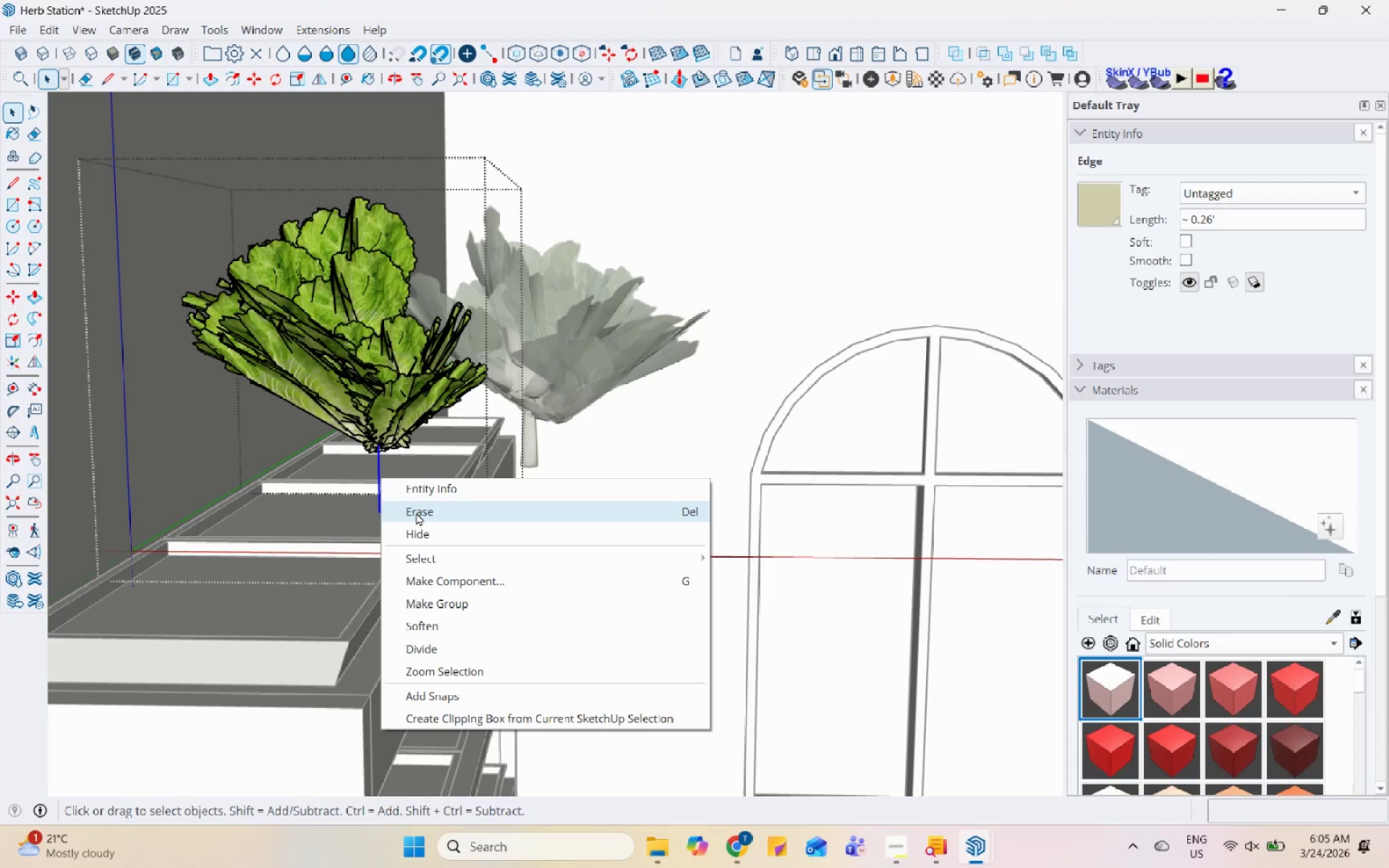 
left_click([416, 512])
 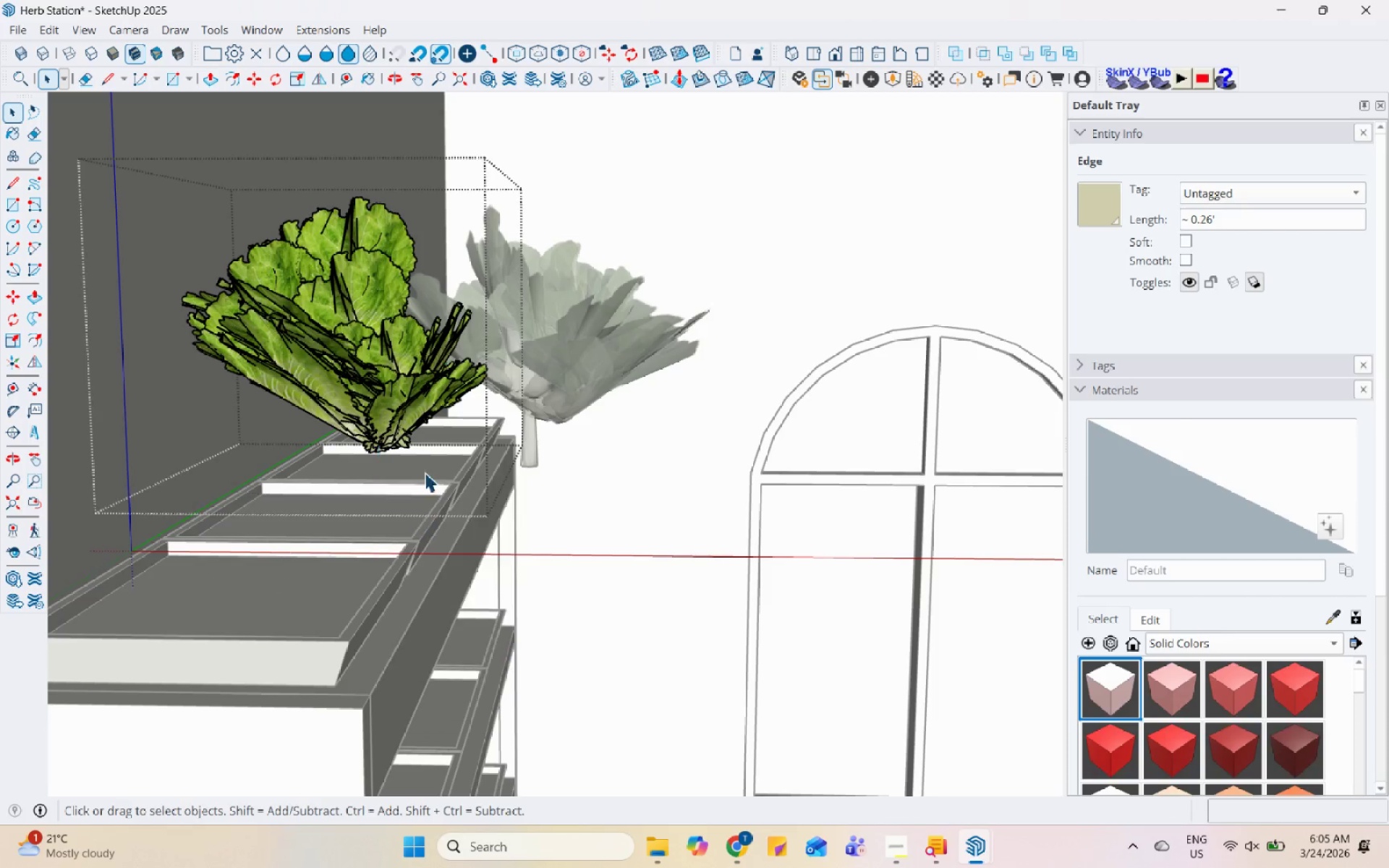 
key(Escape)
 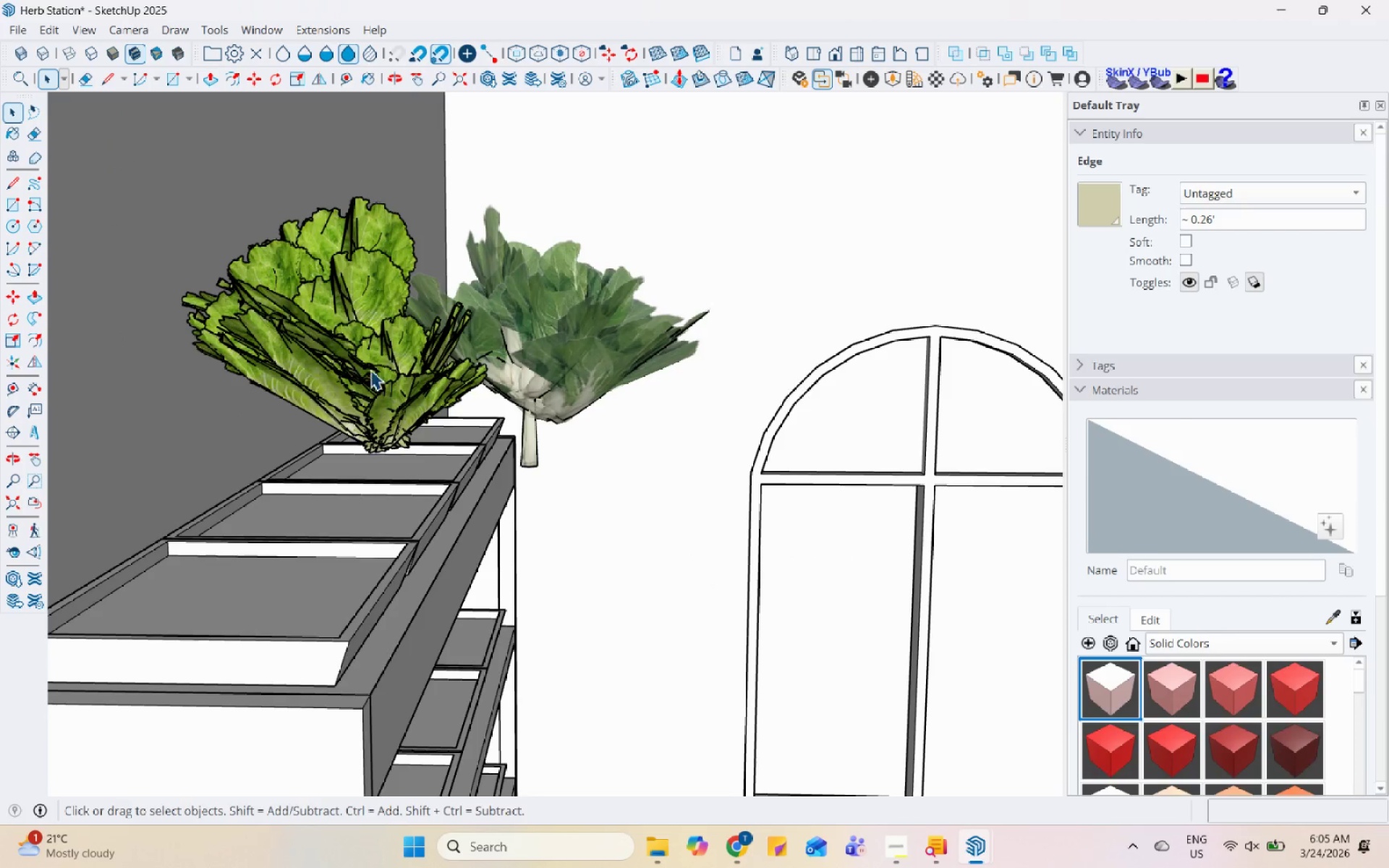 
left_click([366, 363])
 